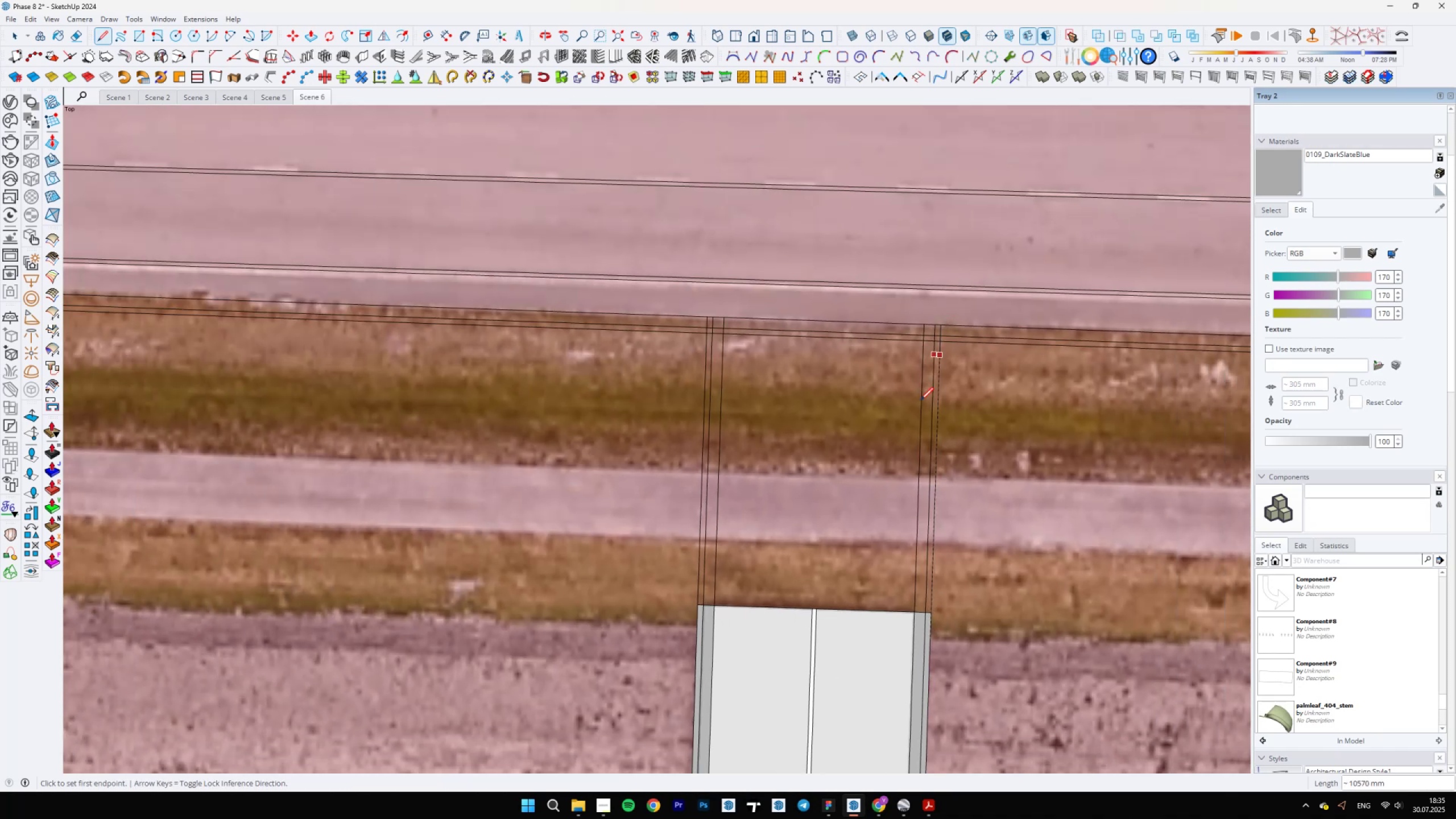 
scroll: coordinate [847, 685], scroll_direction: up, amount: 3.0
 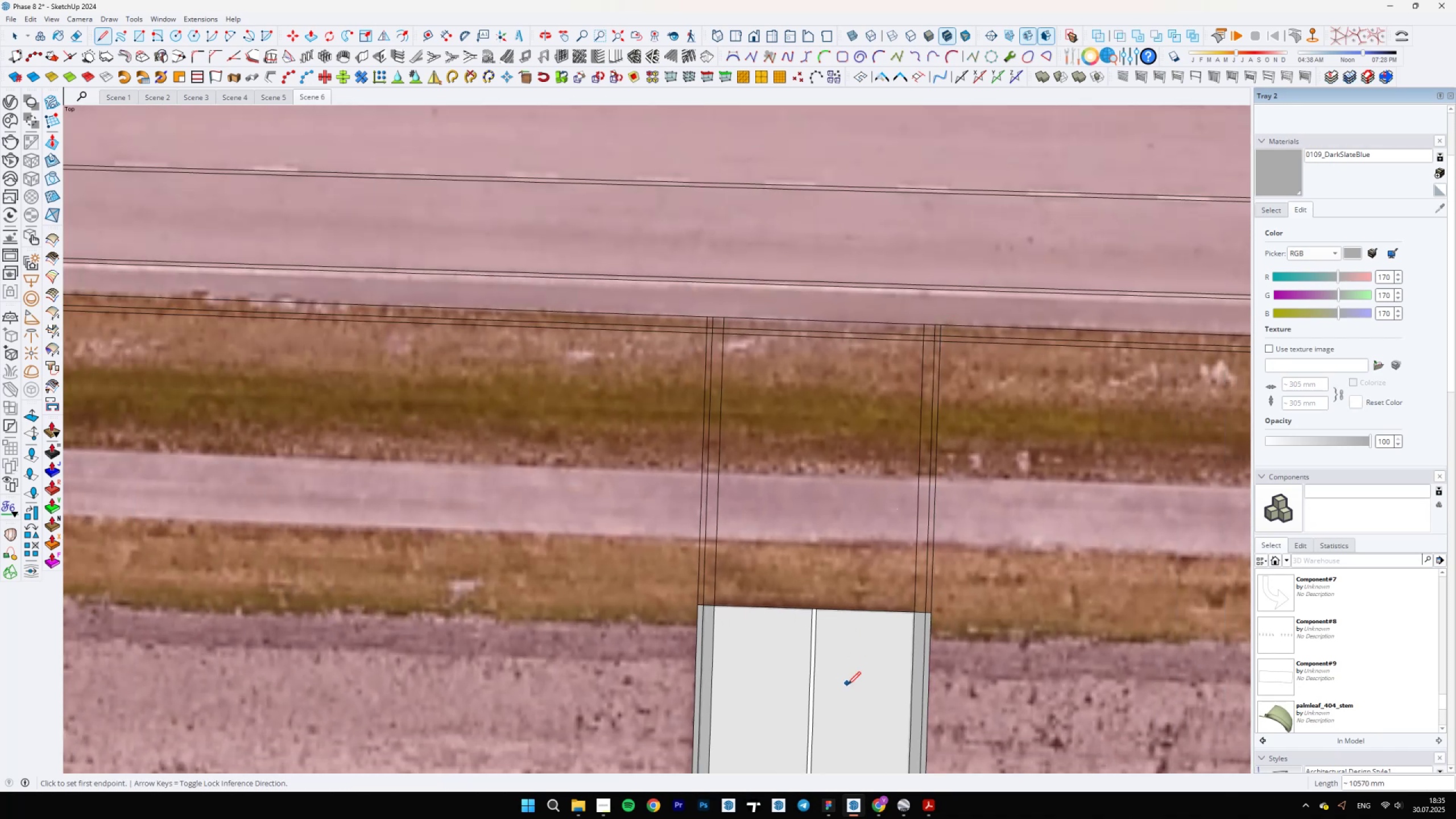 
key(Escape)
 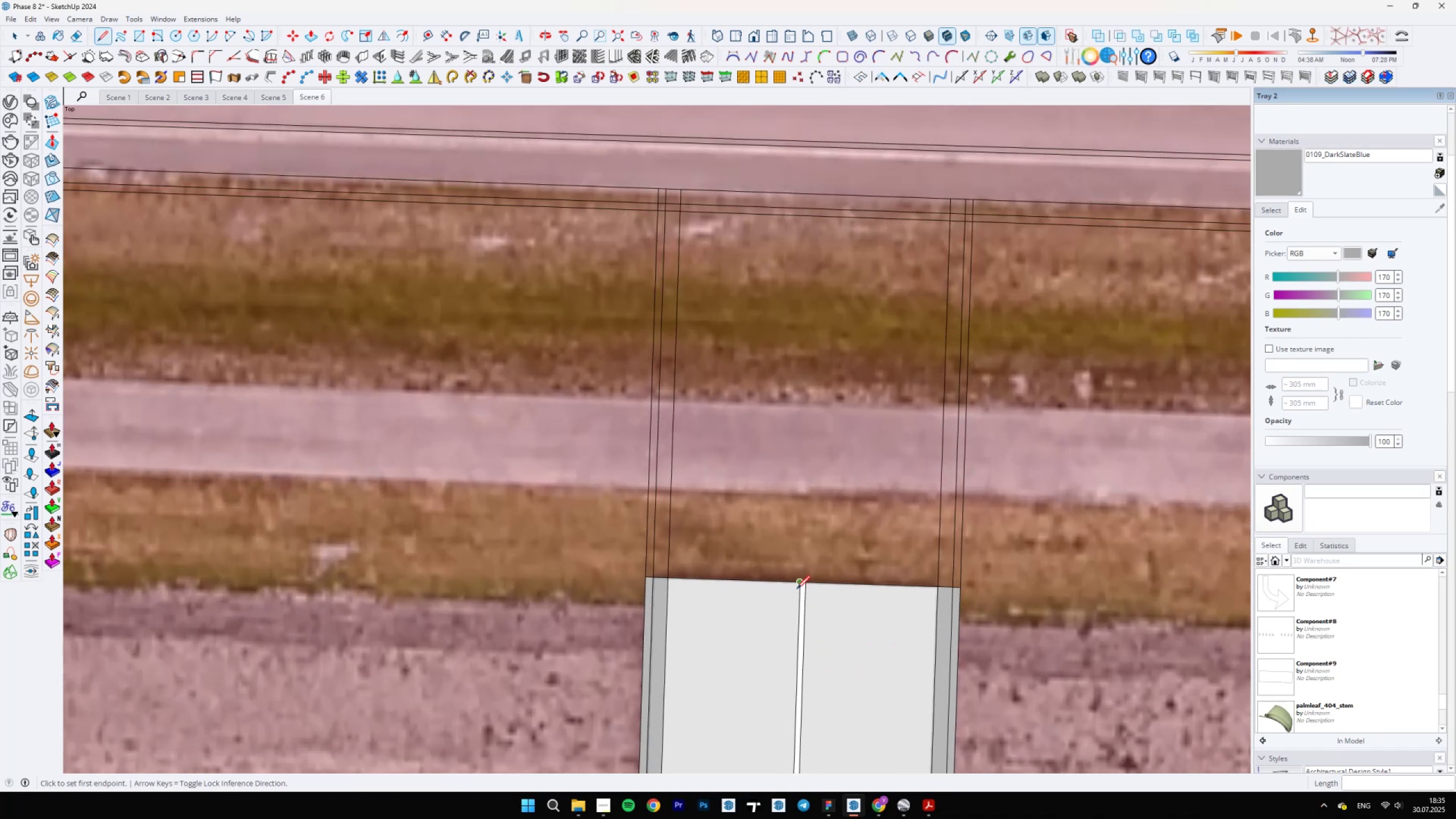 
left_click([797, 587])
 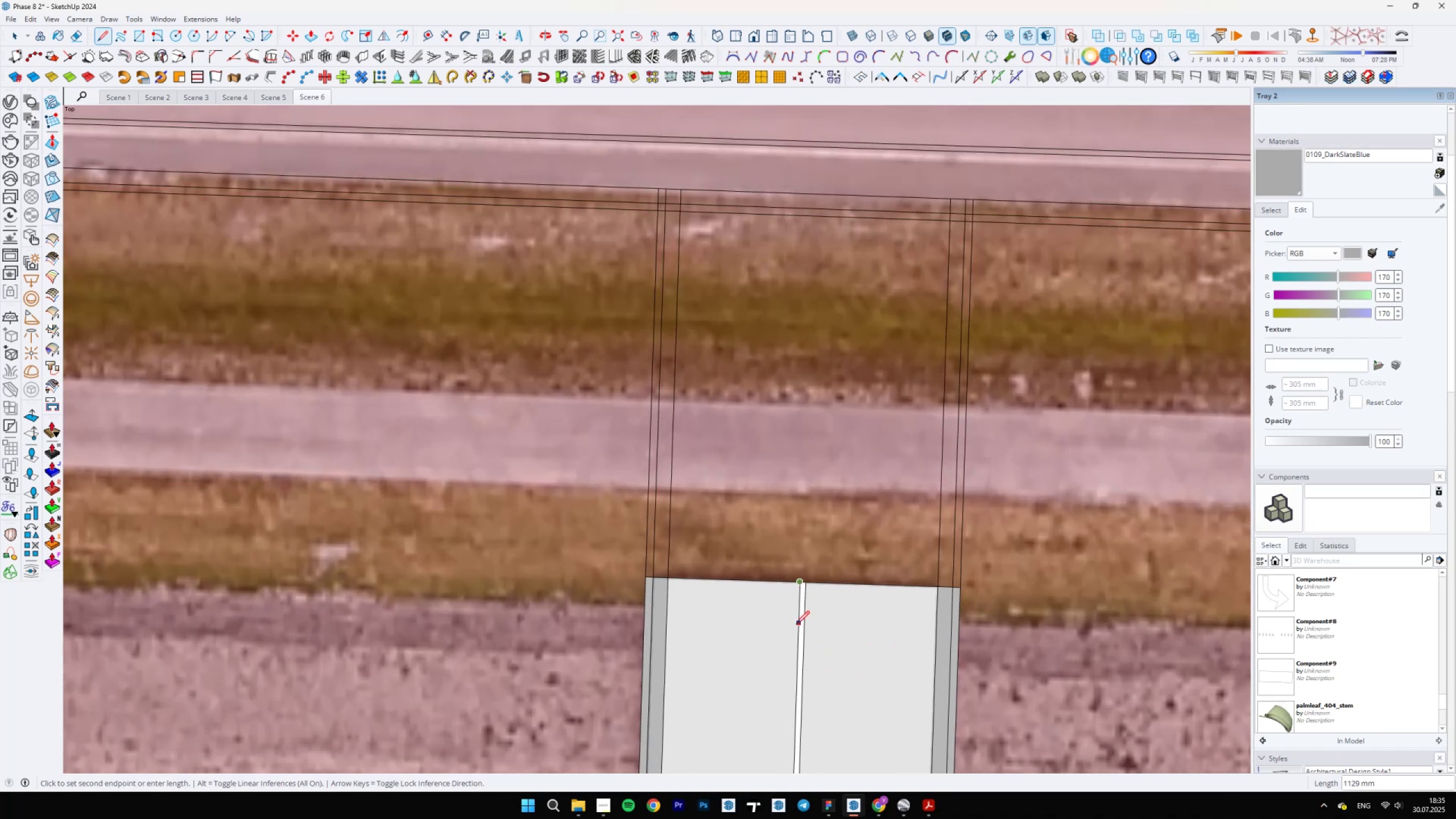 
hold_key(key=ShiftLeft, duration=1.28)
scroll: coordinate [797, 621], scroll_direction: down, amount: 4.0
 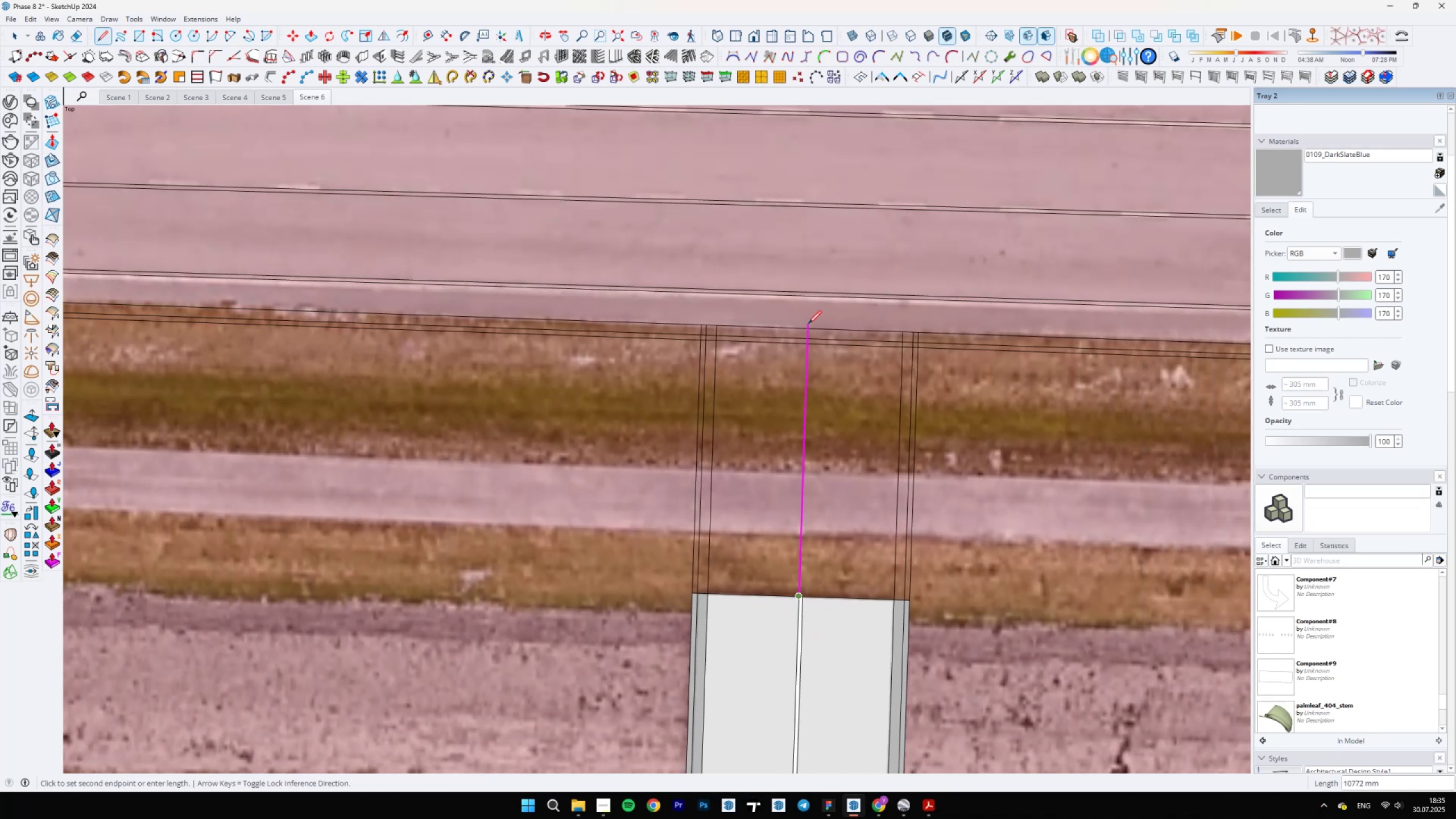 
left_click([806, 326])
 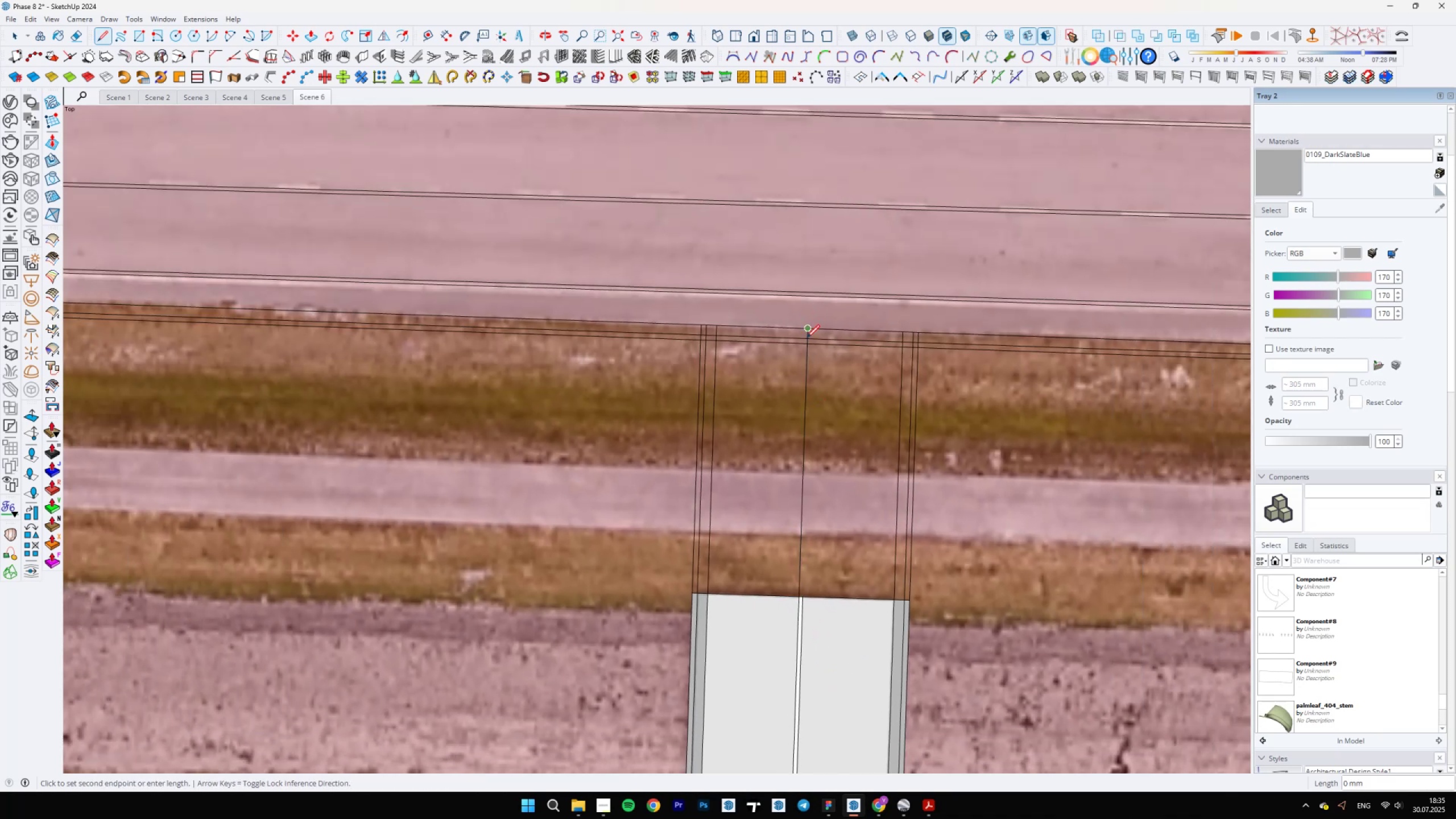 
scroll: coordinate [828, 650], scroll_direction: up, amount: 4.0
 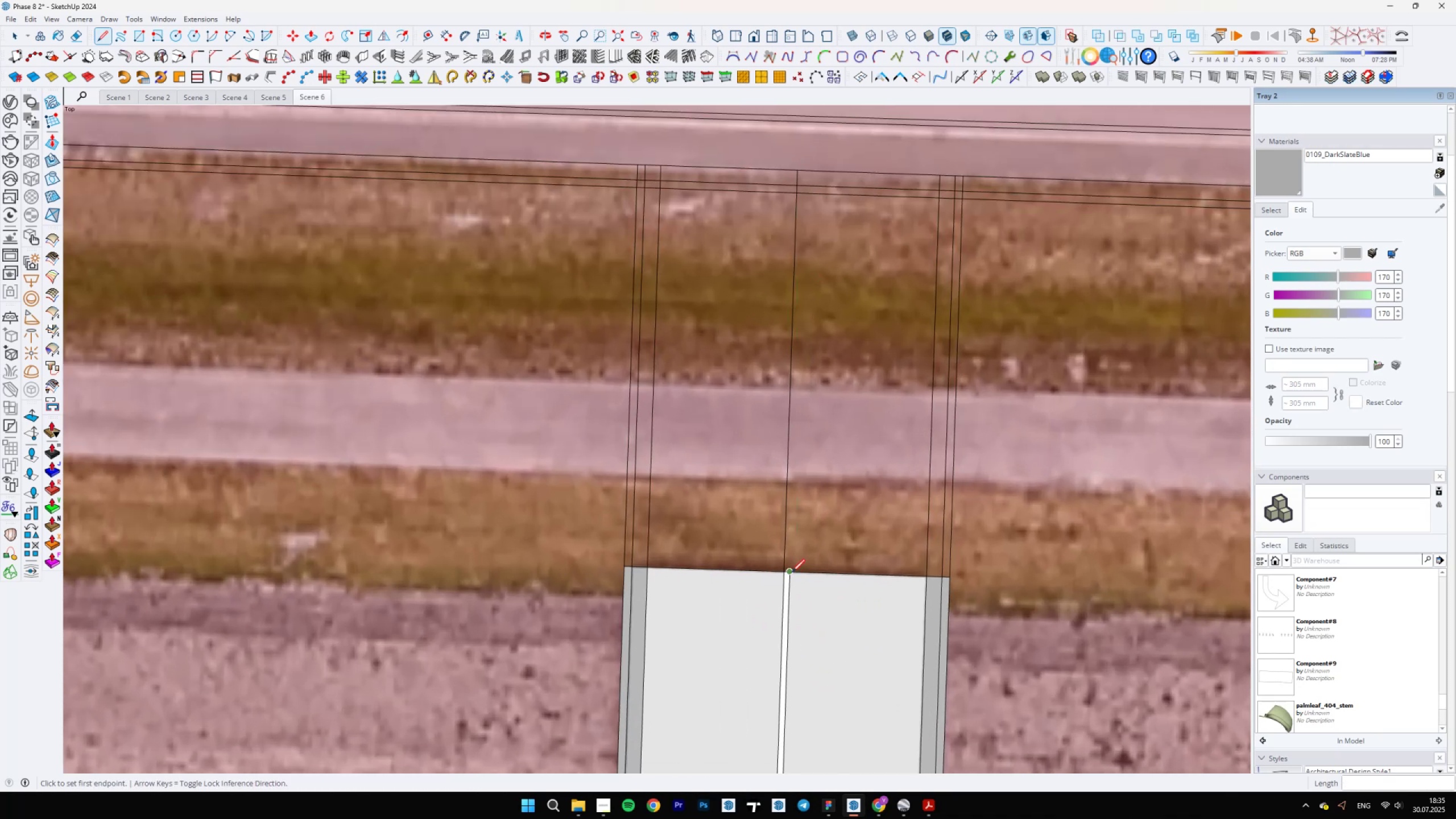 
key(Escape)
 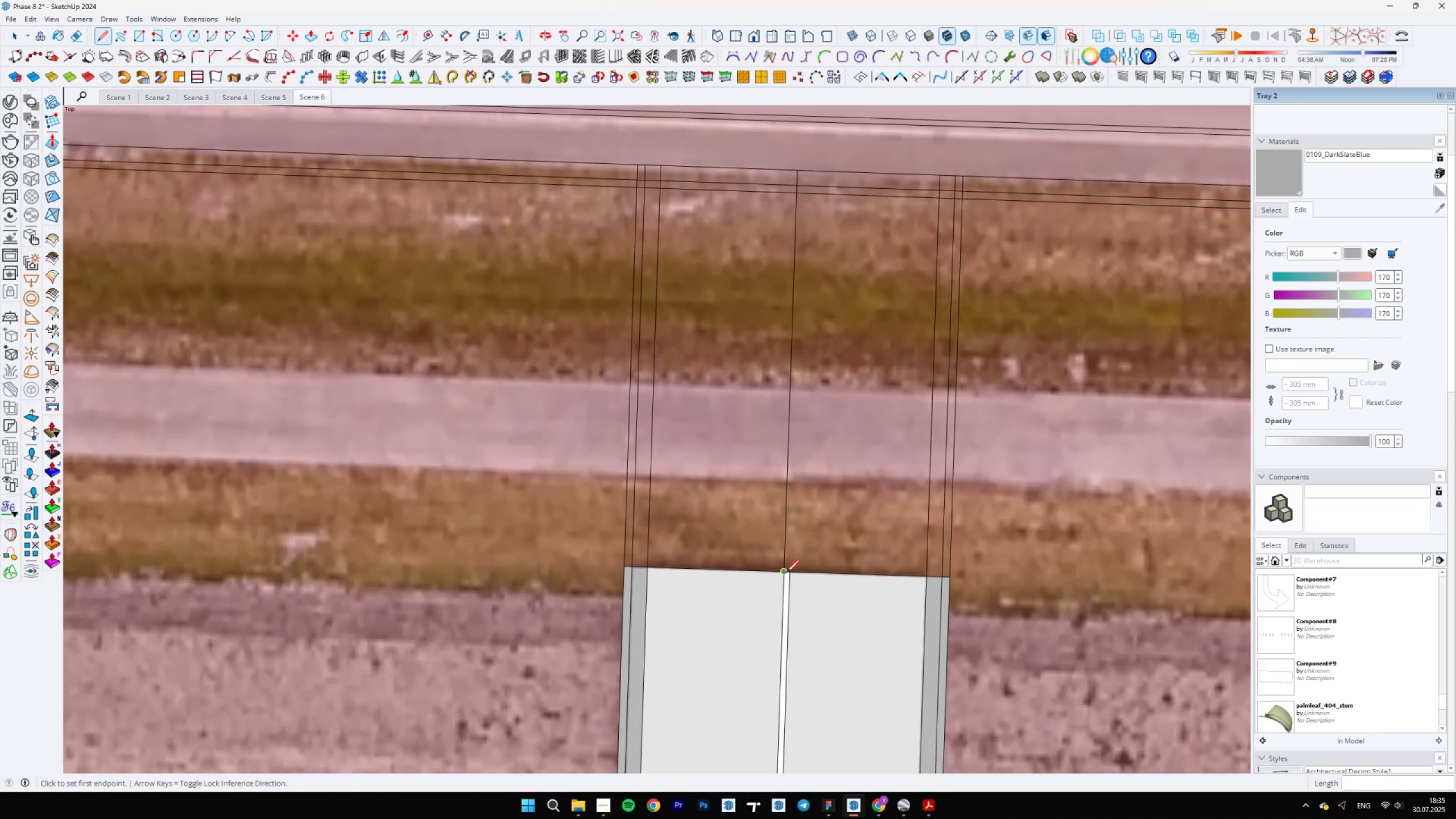 
left_click([792, 572])
 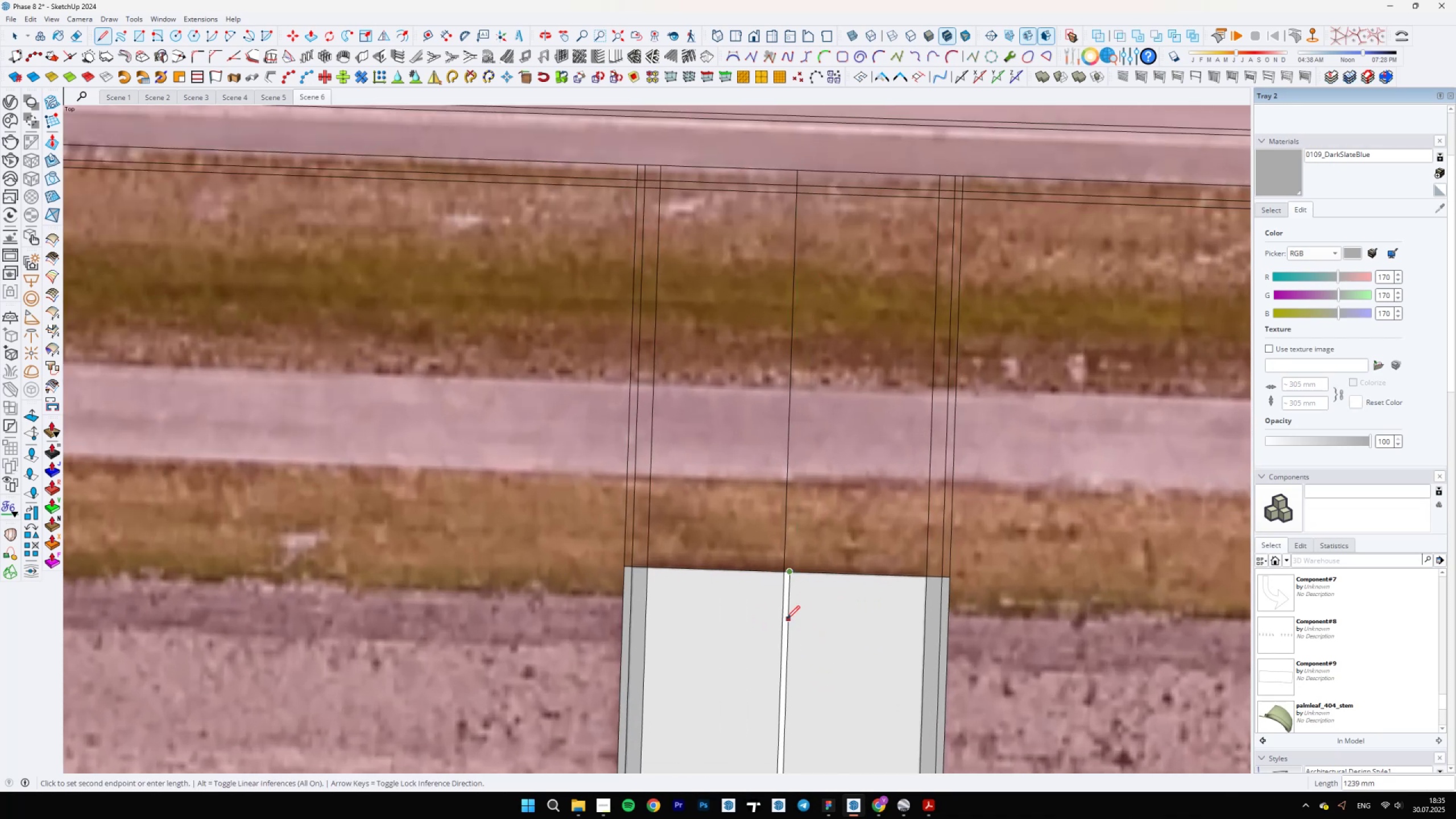 
hold_key(key=ShiftLeft, duration=1.52)
scroll: coordinate [785, 511], scroll_direction: down, amount: 3.0
 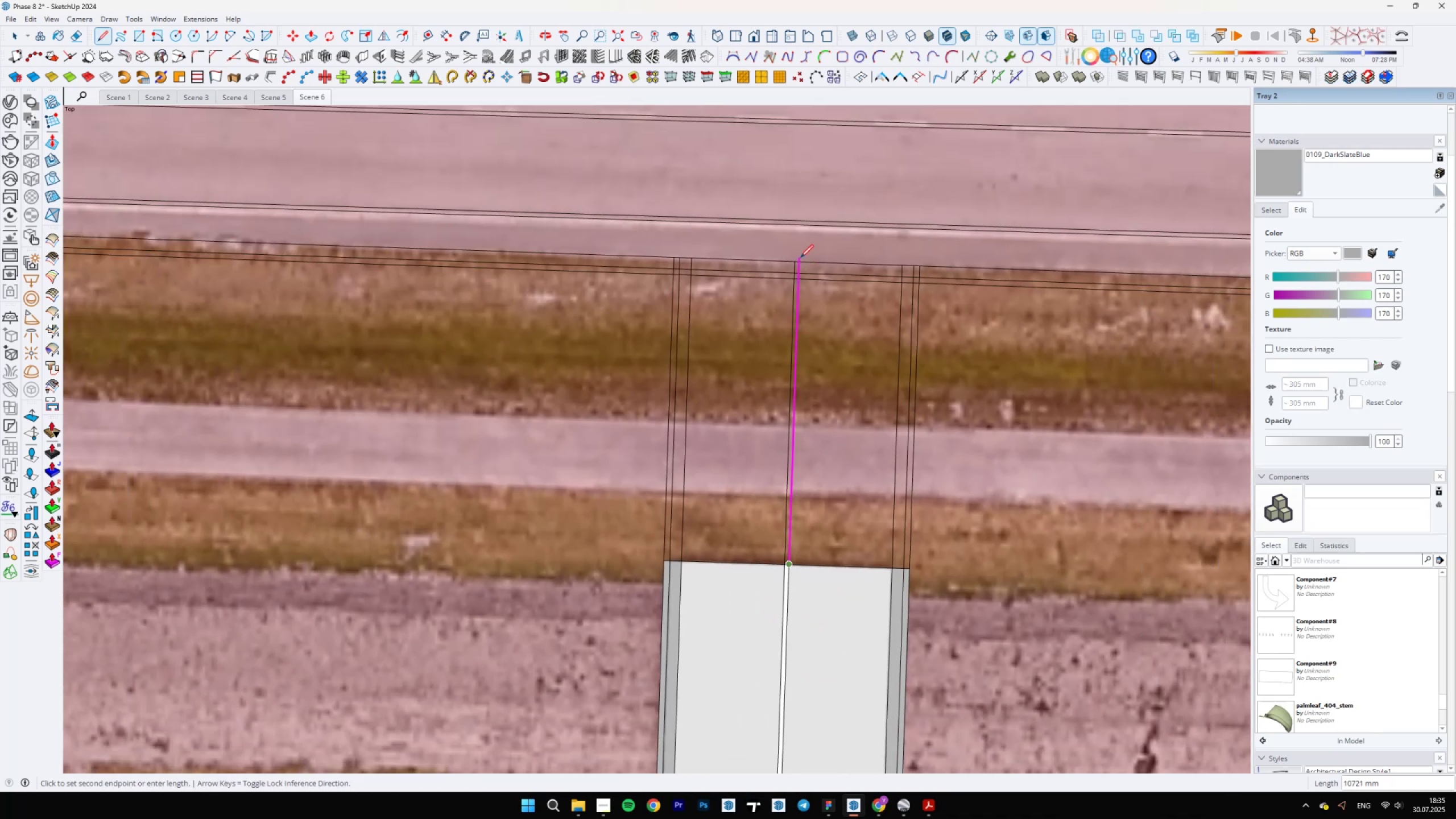 
left_click([800, 258])
 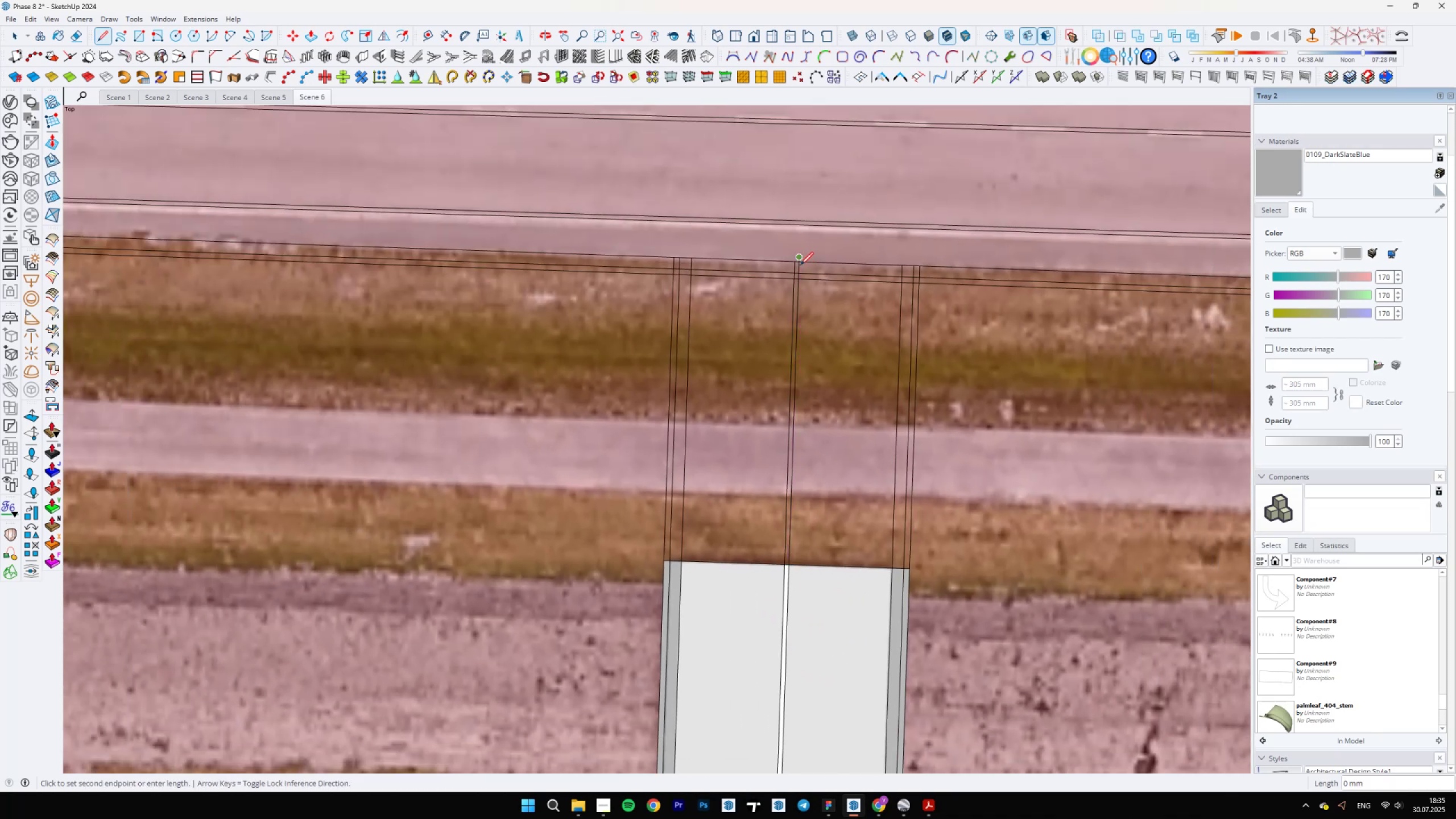 
type(EW )
 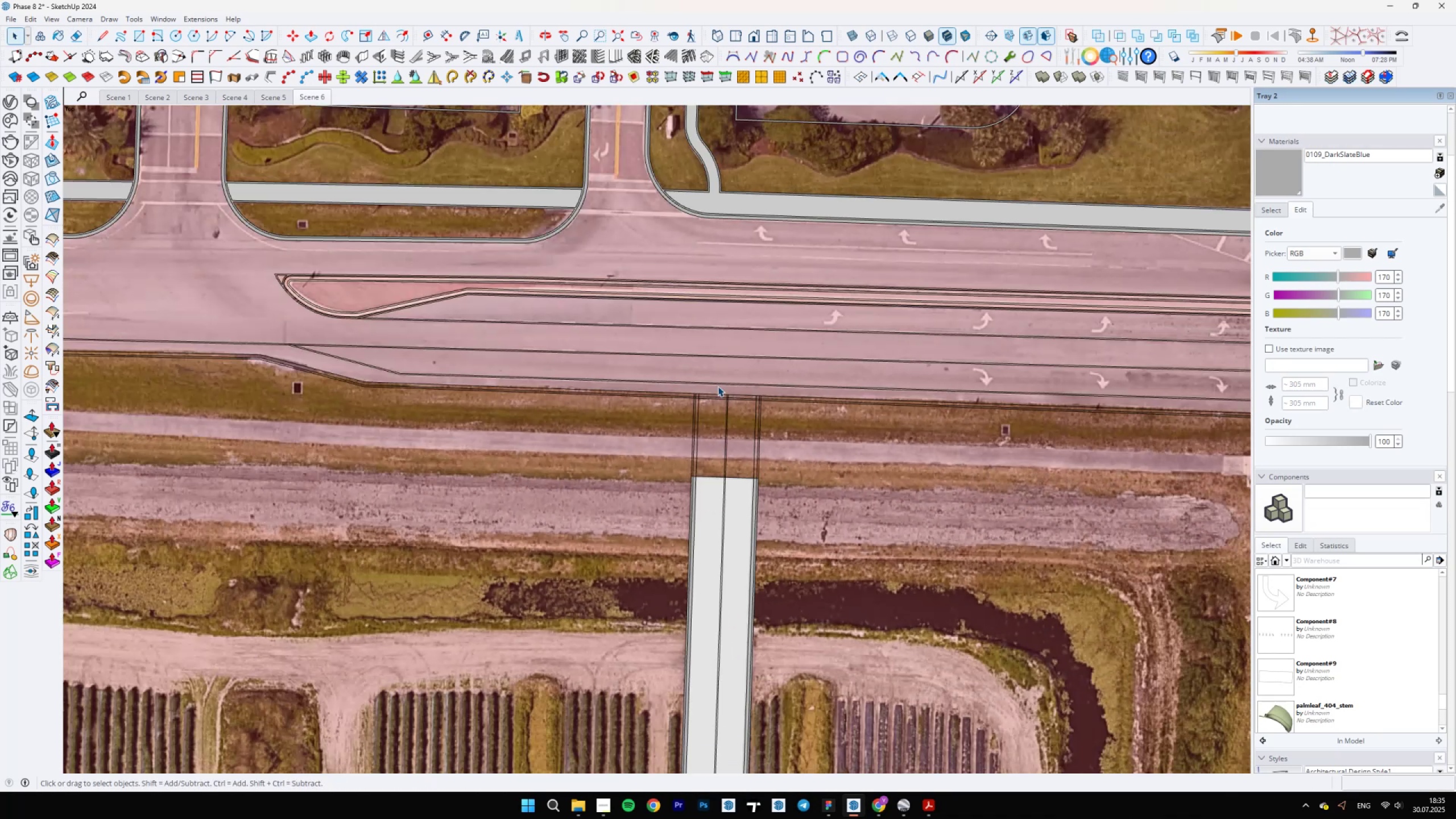 
scroll: coordinate [801, 259], scroll_direction: up, amount: 4.0
 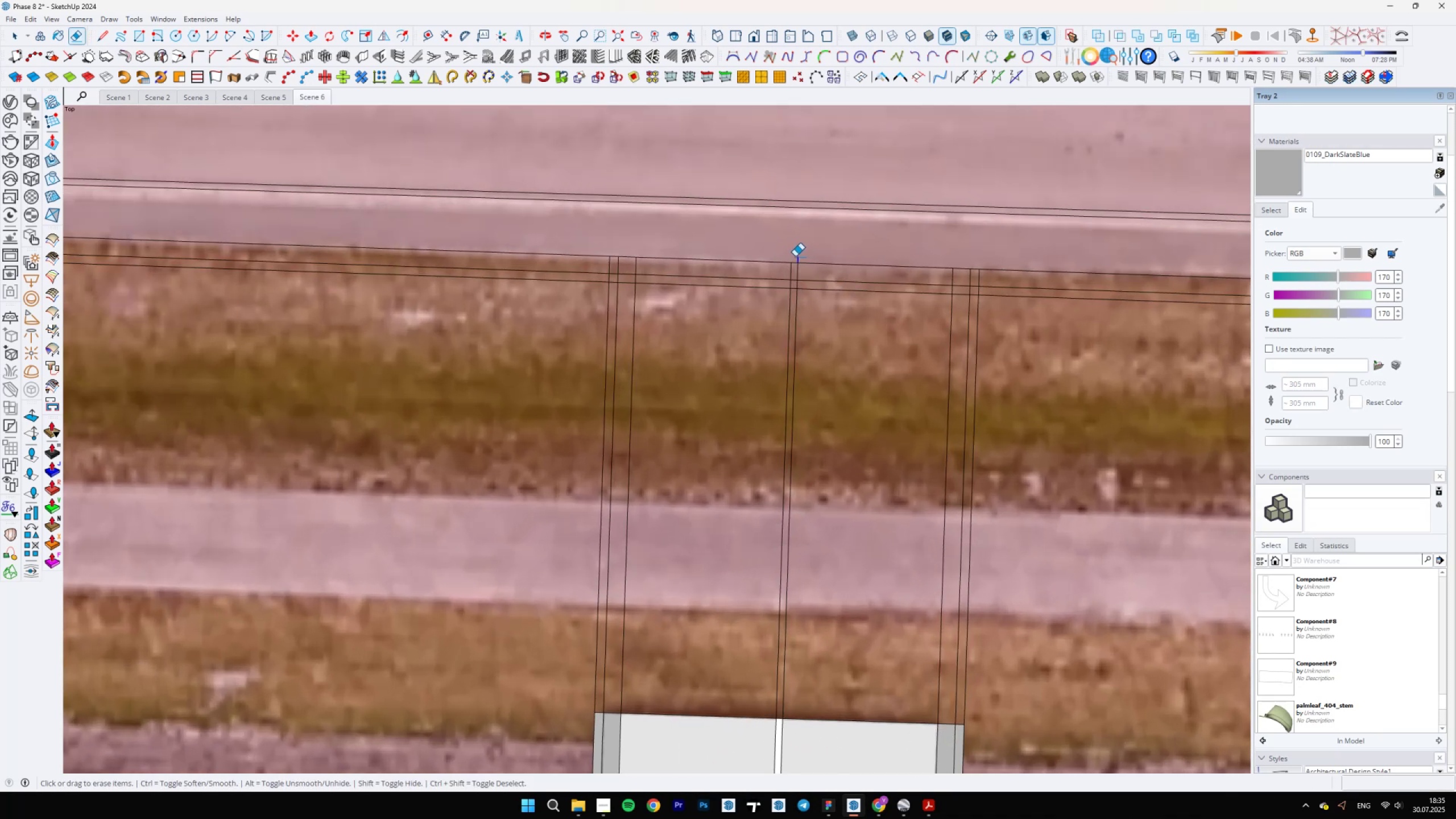 
scroll: coordinate [718, 386], scroll_direction: down, amount: 18.0
 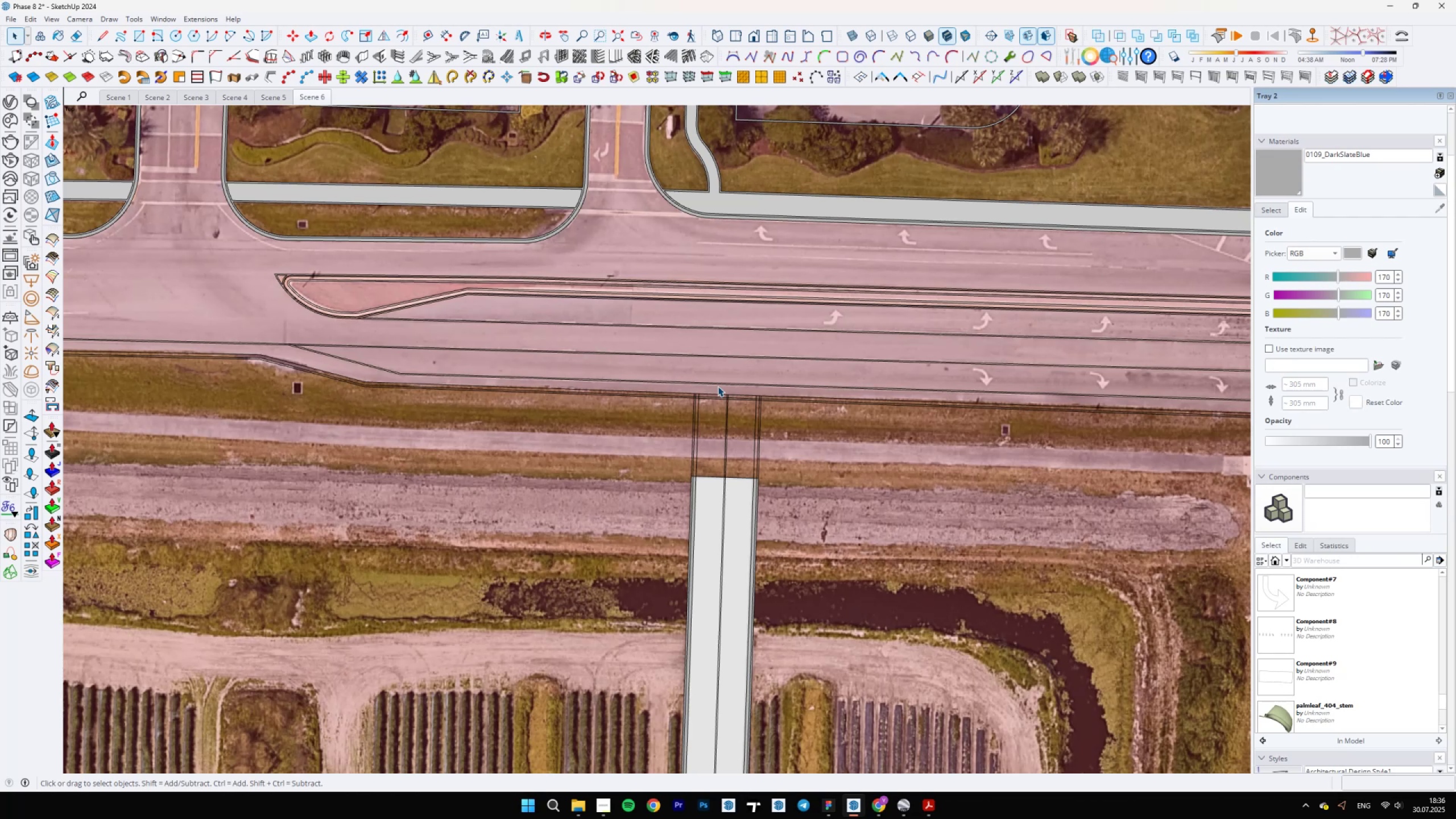 
wait(24.53)
 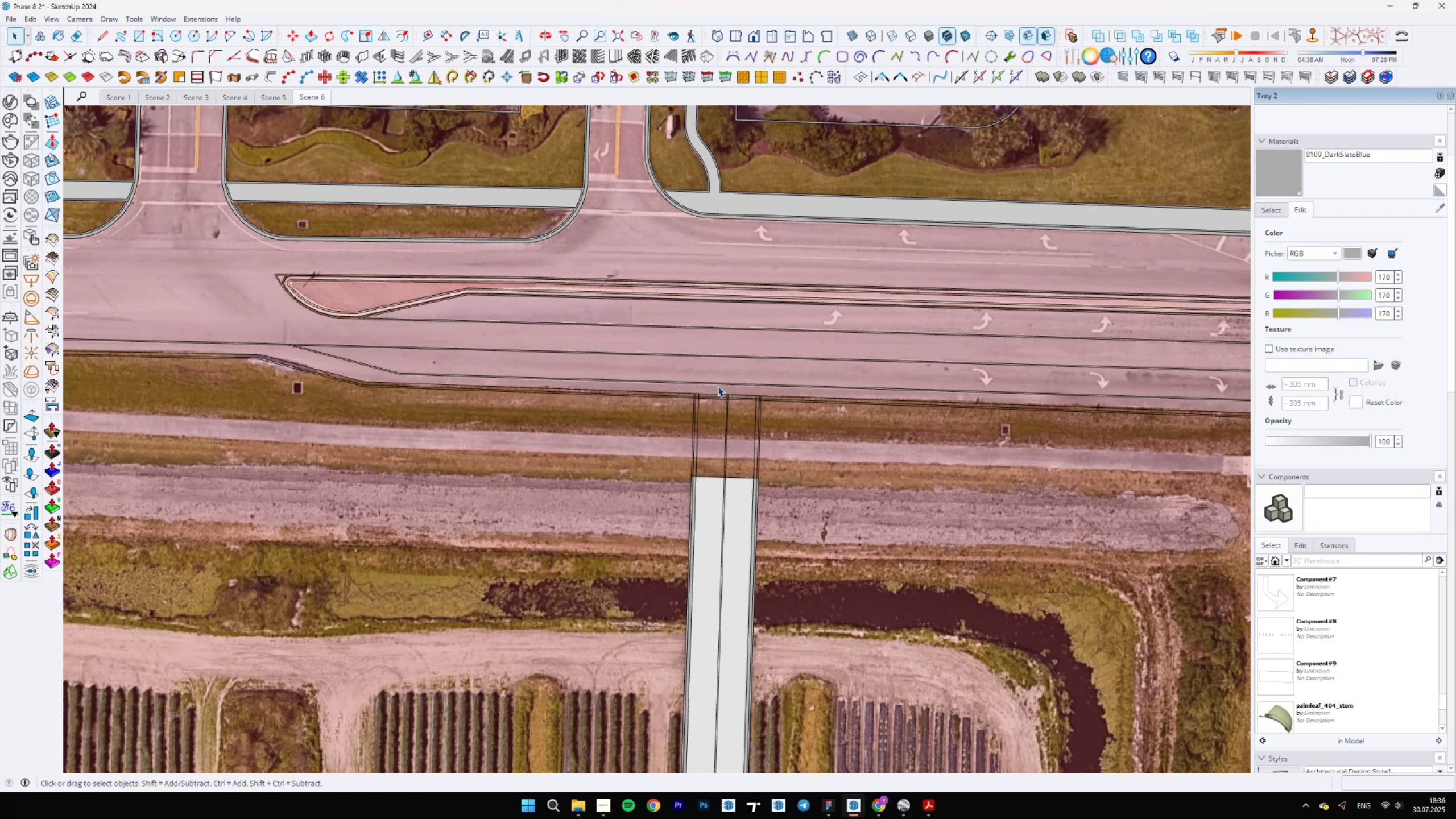 
scroll: coordinate [827, 487], scroll_direction: up, amount: 16.0
 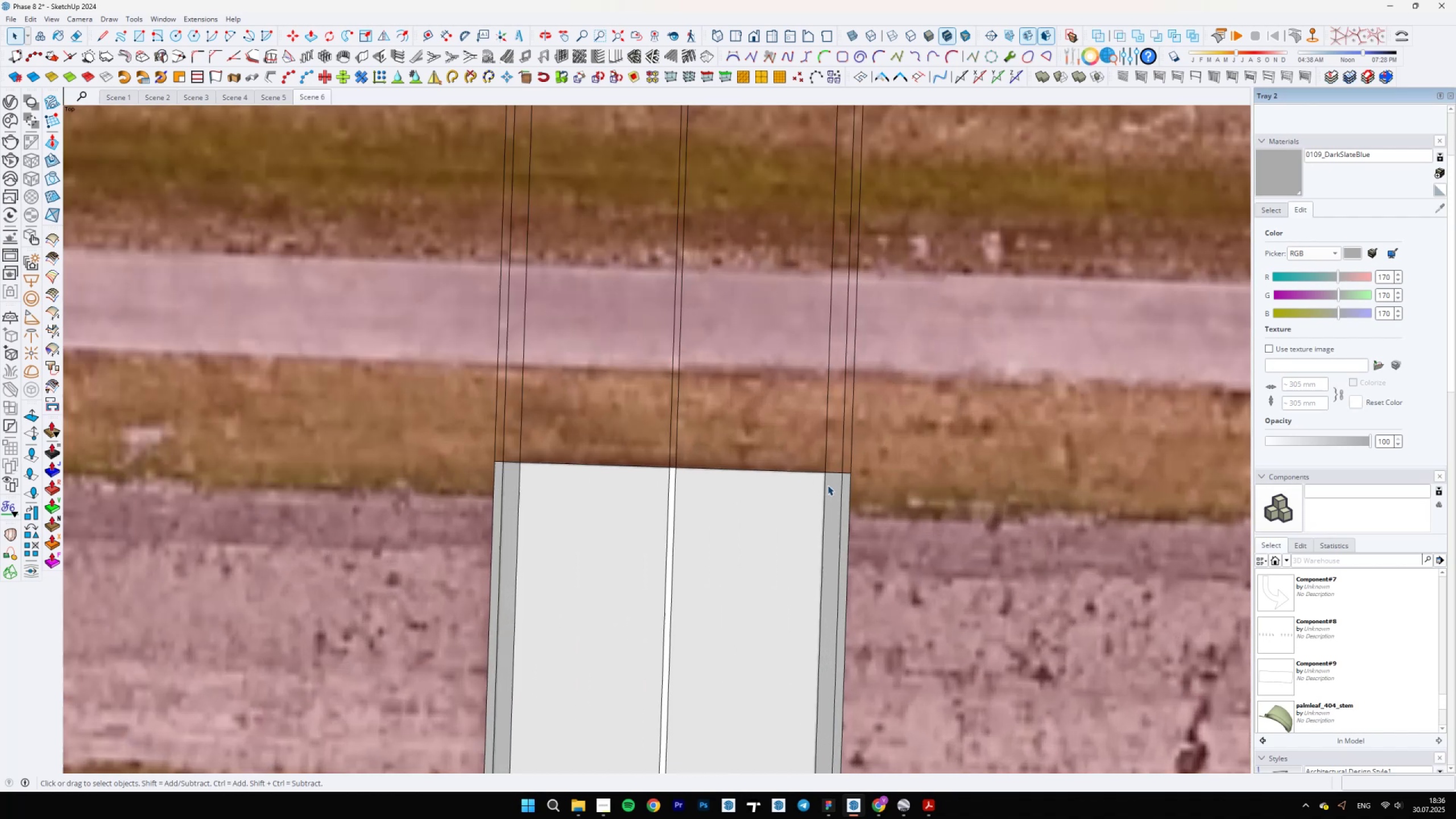 
key(E)
 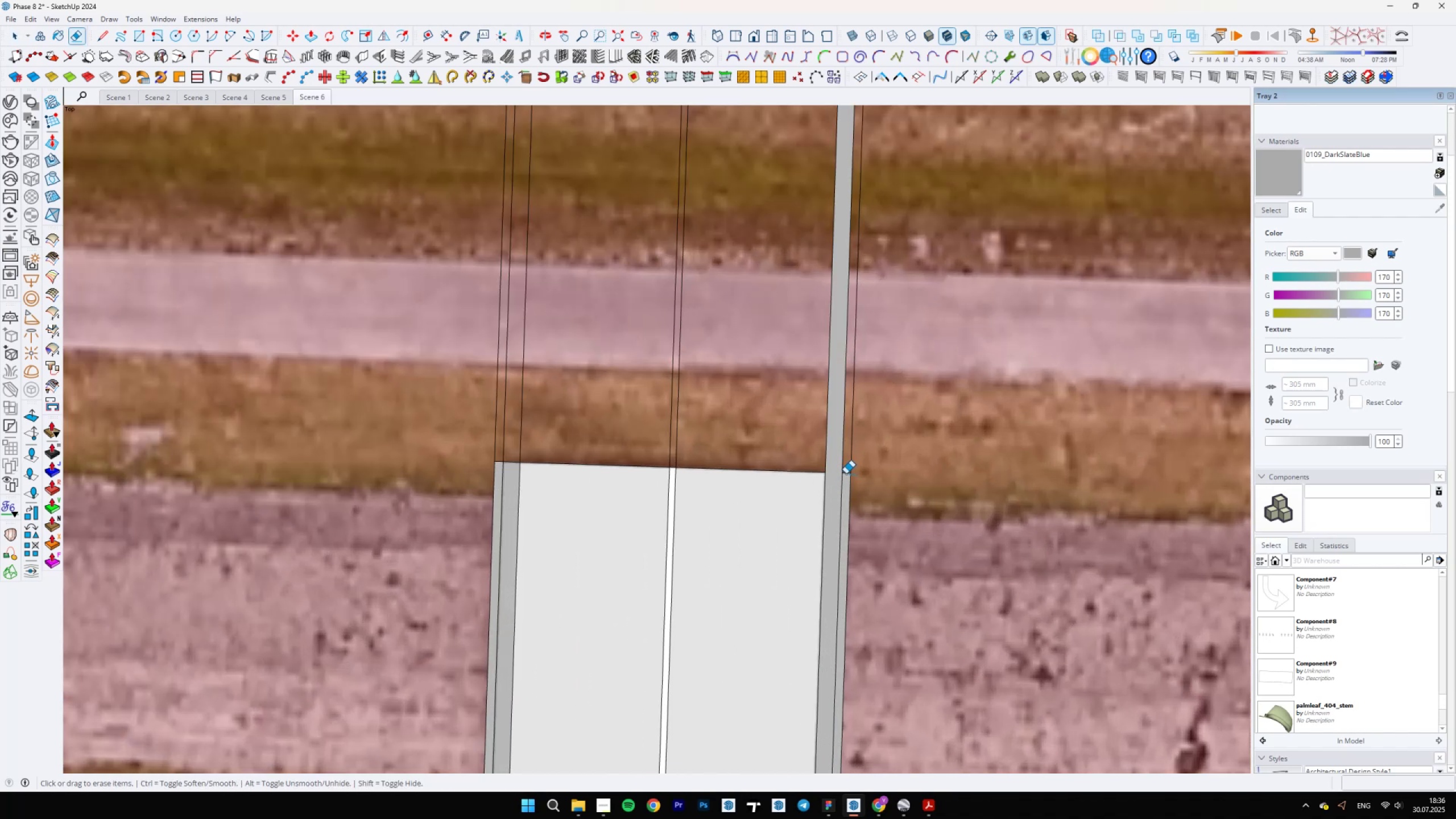 
scroll: coordinate [717, 462], scroll_direction: up, amount: 7.0
 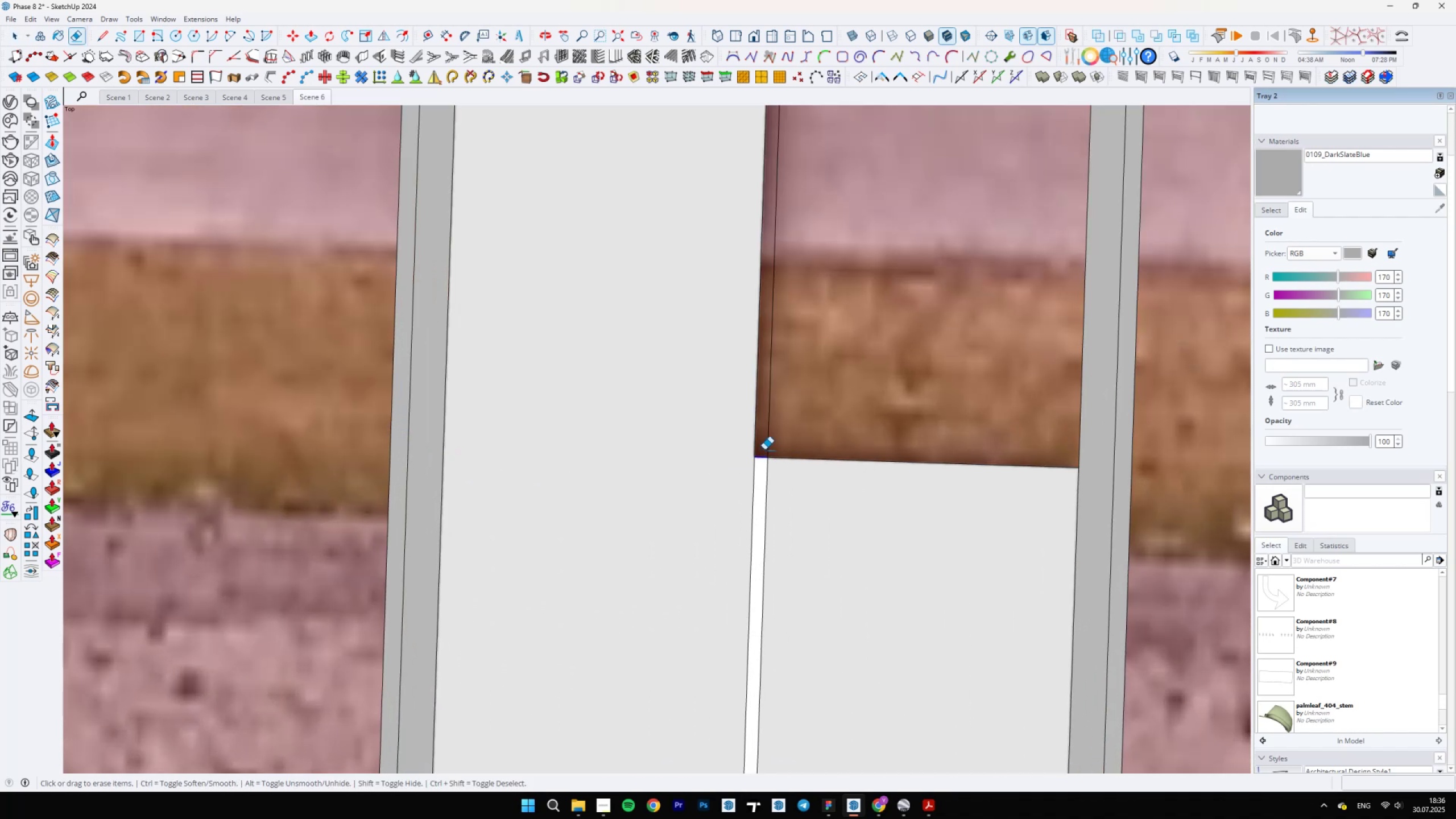 
scroll: coordinate [812, 351], scroll_direction: down, amount: 26.0
 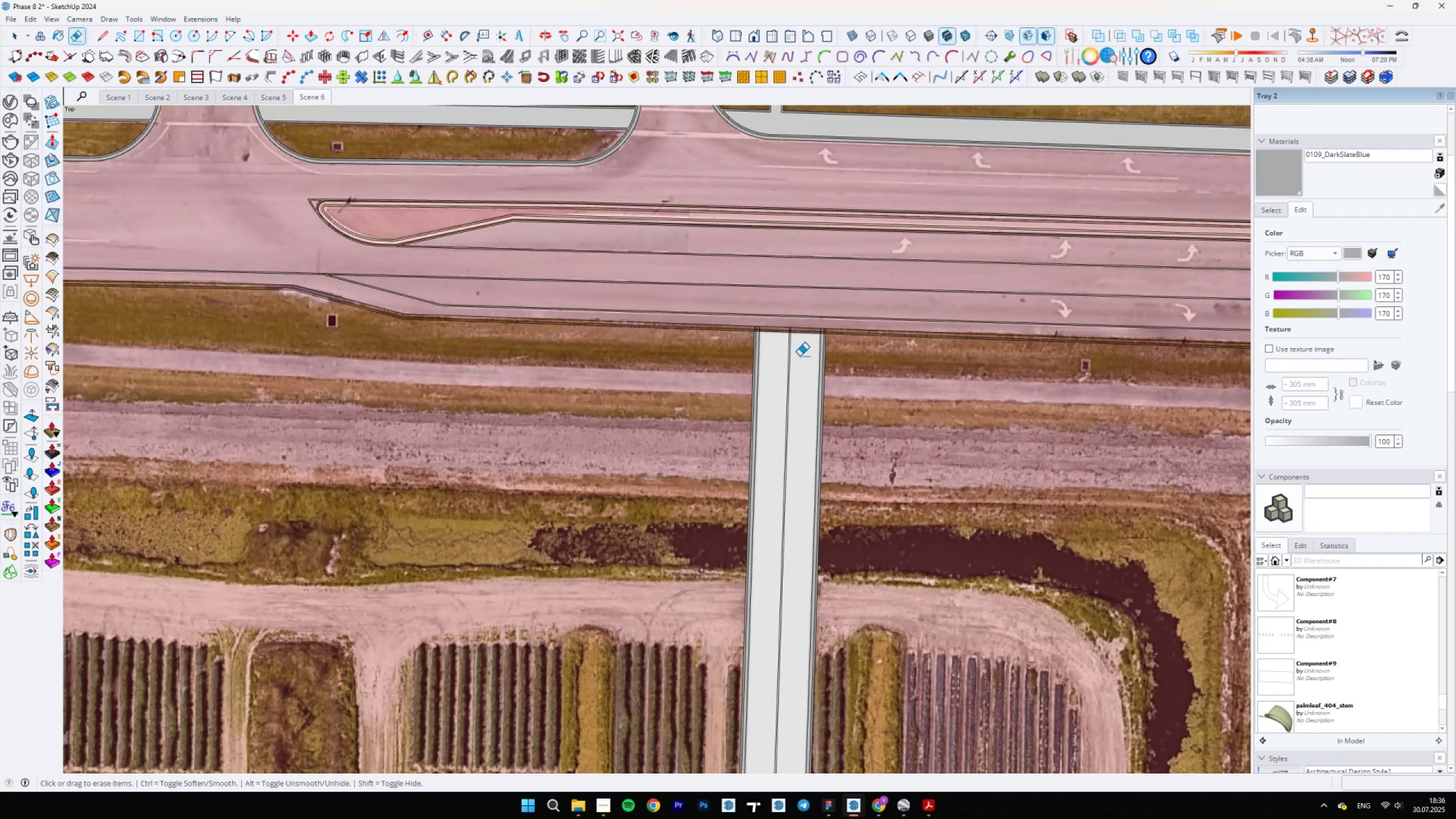 
scroll: coordinate [763, 530], scroll_direction: up, amount: 11.0
 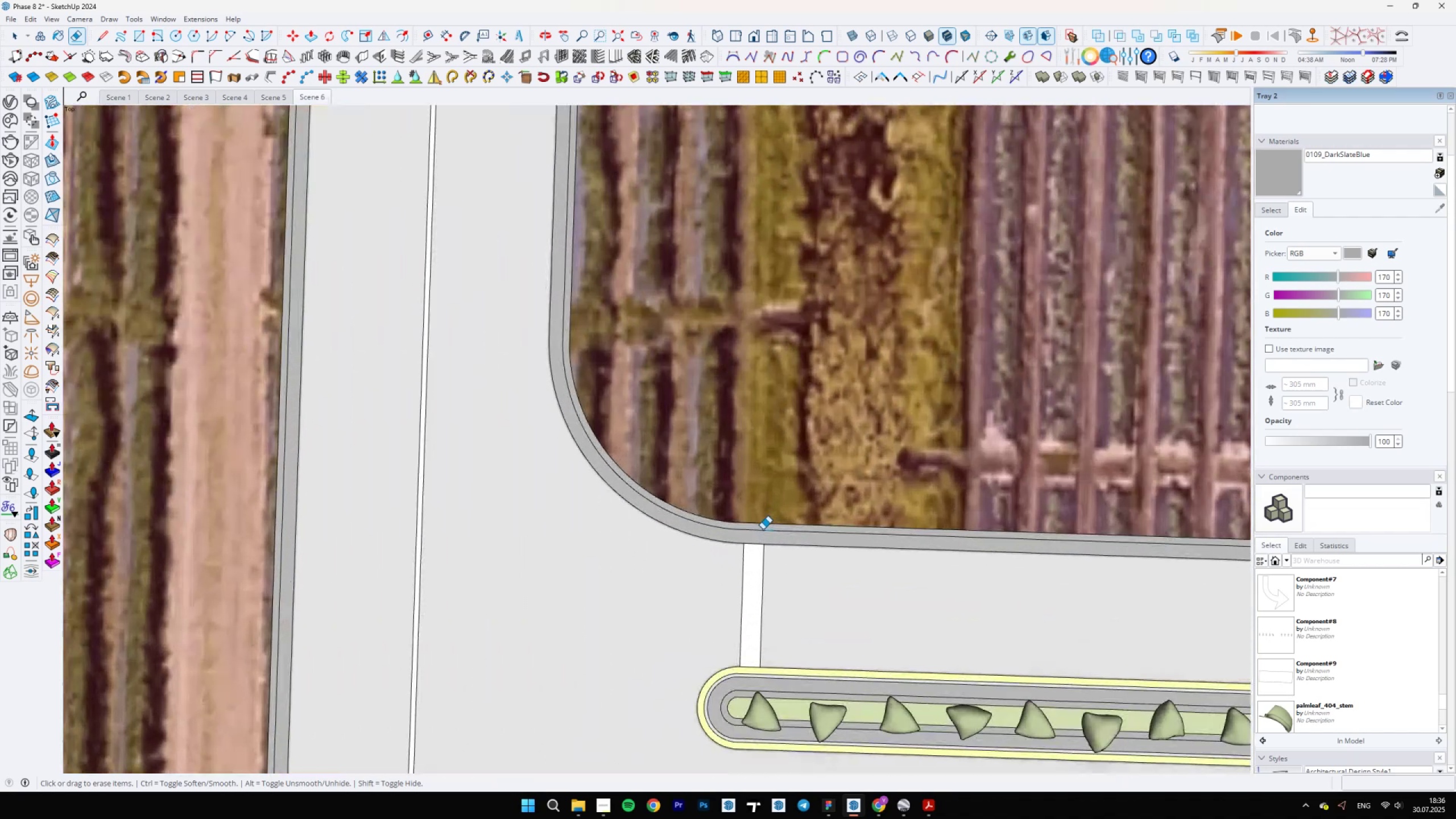 
key(L)
 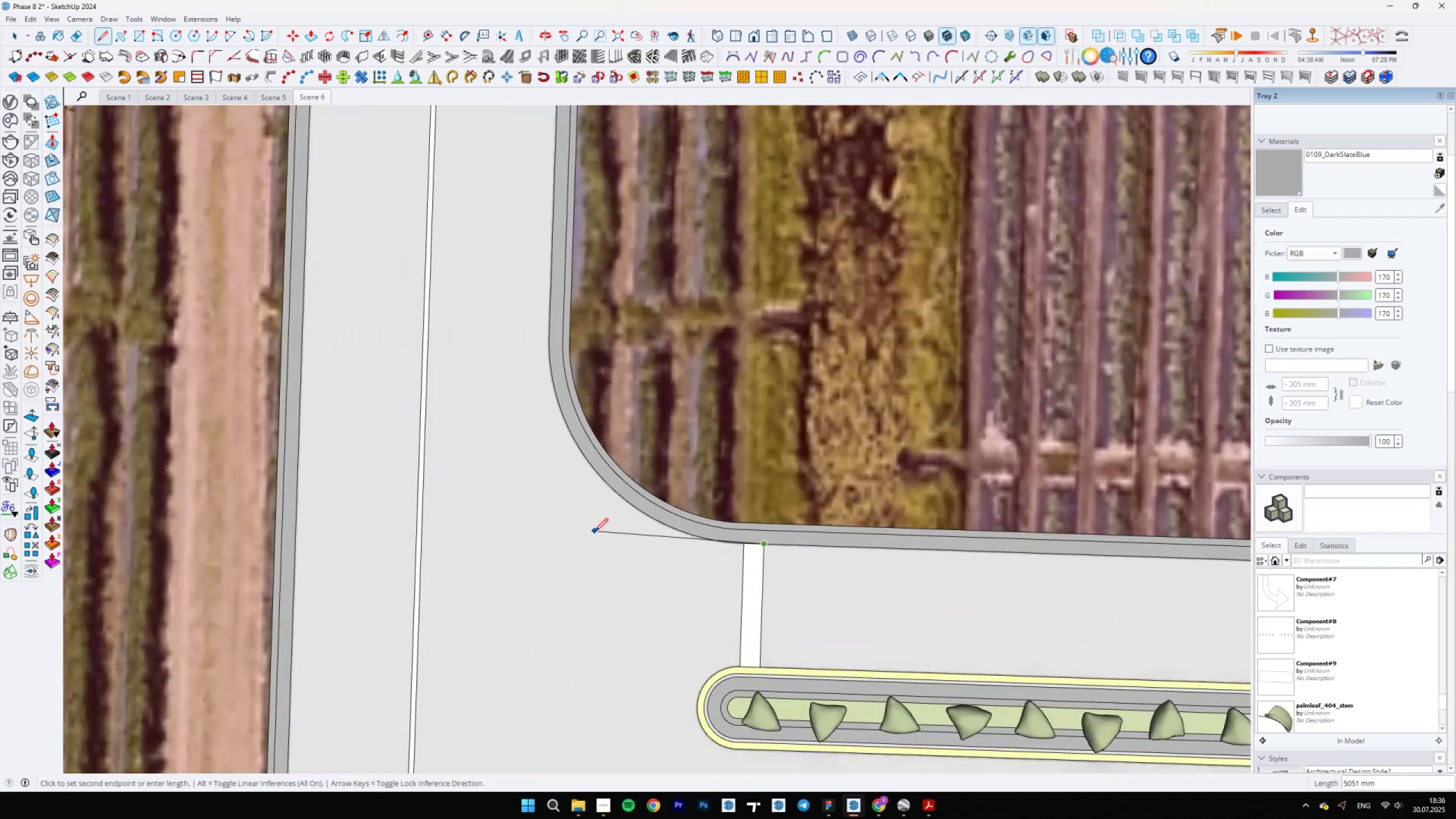 
hold_key(key=ShiftLeft, duration=1.5)
 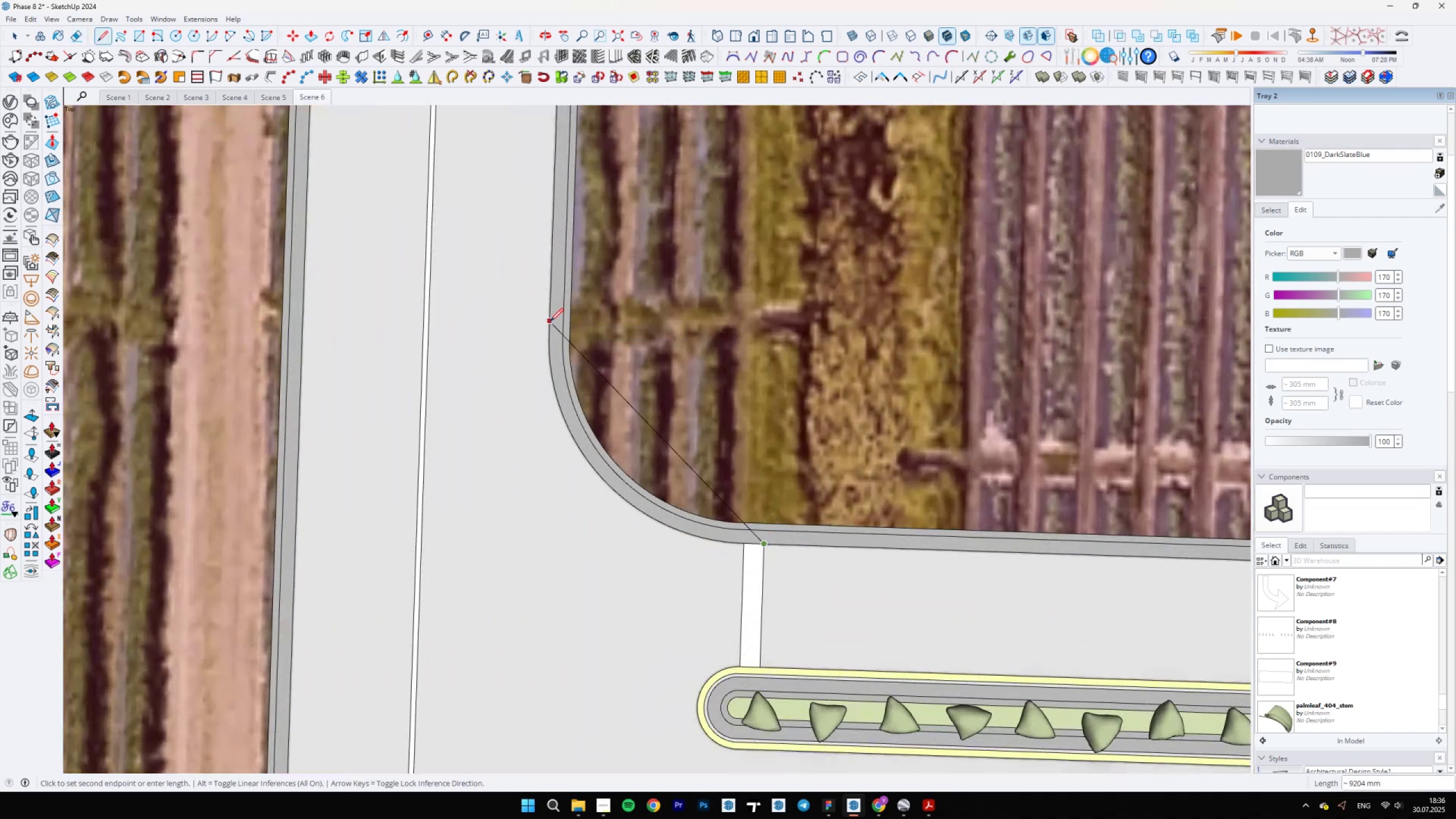 
hold_key(key=ShiftLeft, duration=0.39)
 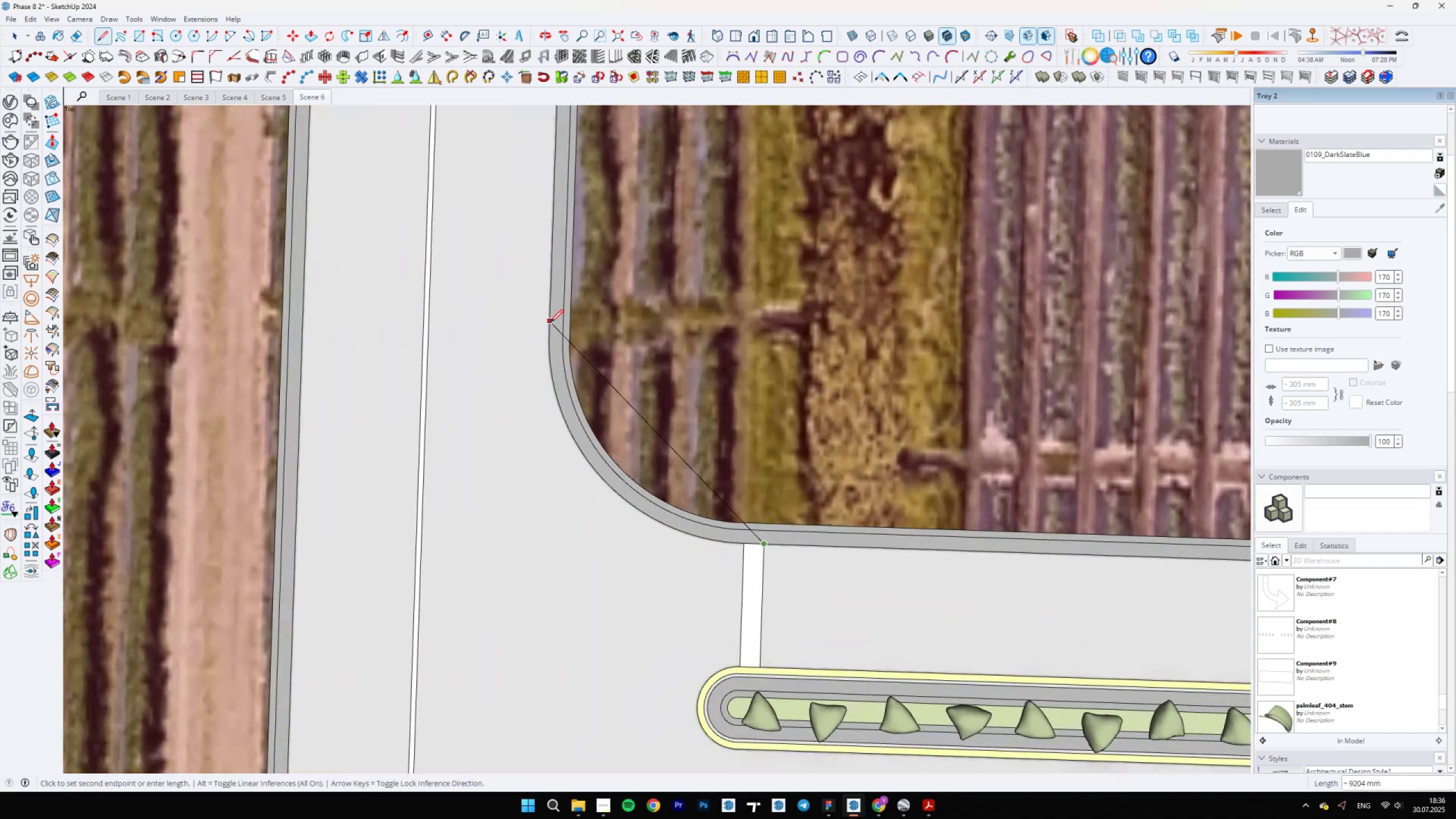 
key(Escape)
 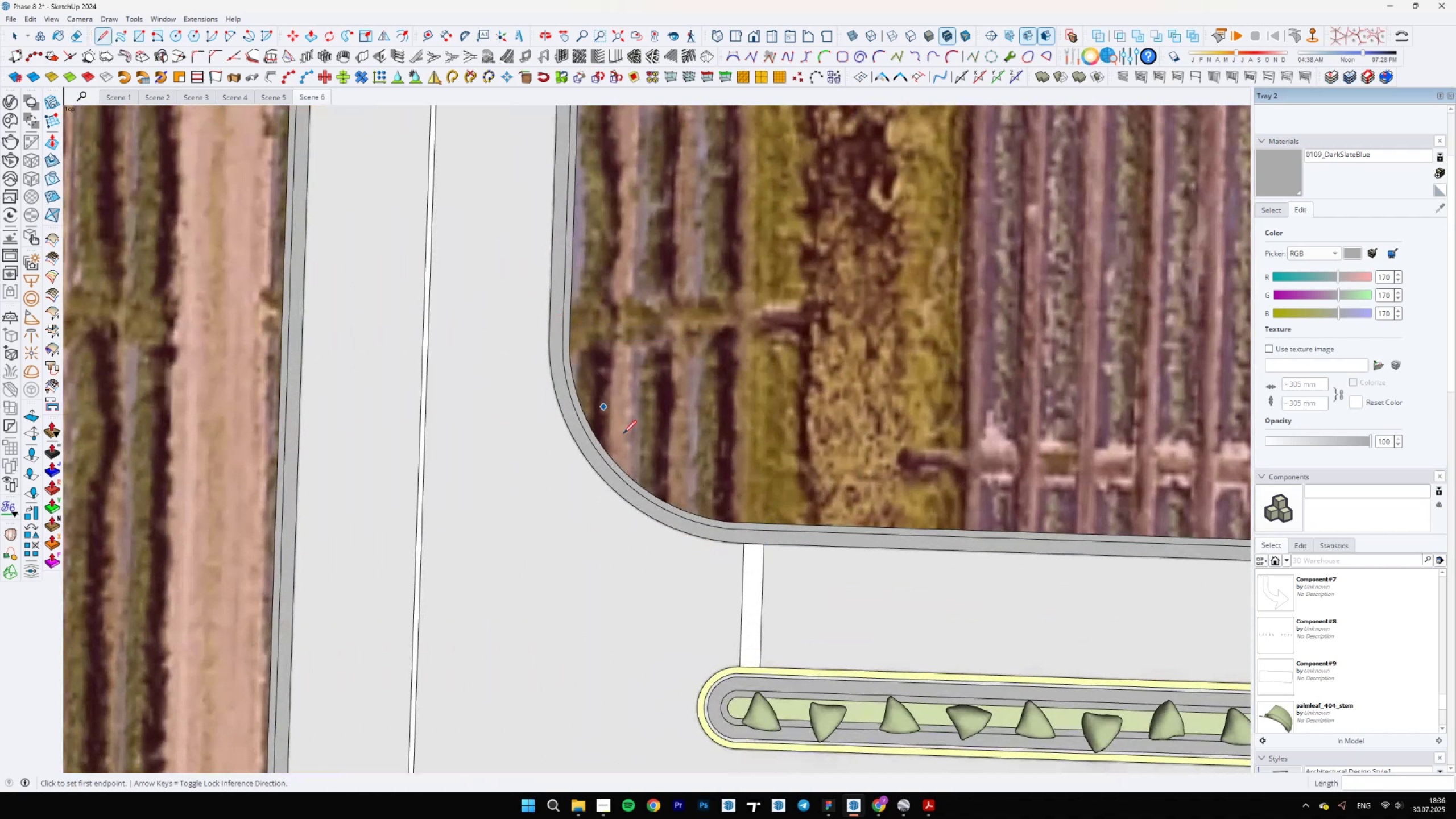 
scroll: coordinate [771, 353], scroll_direction: down, amount: 7.0
 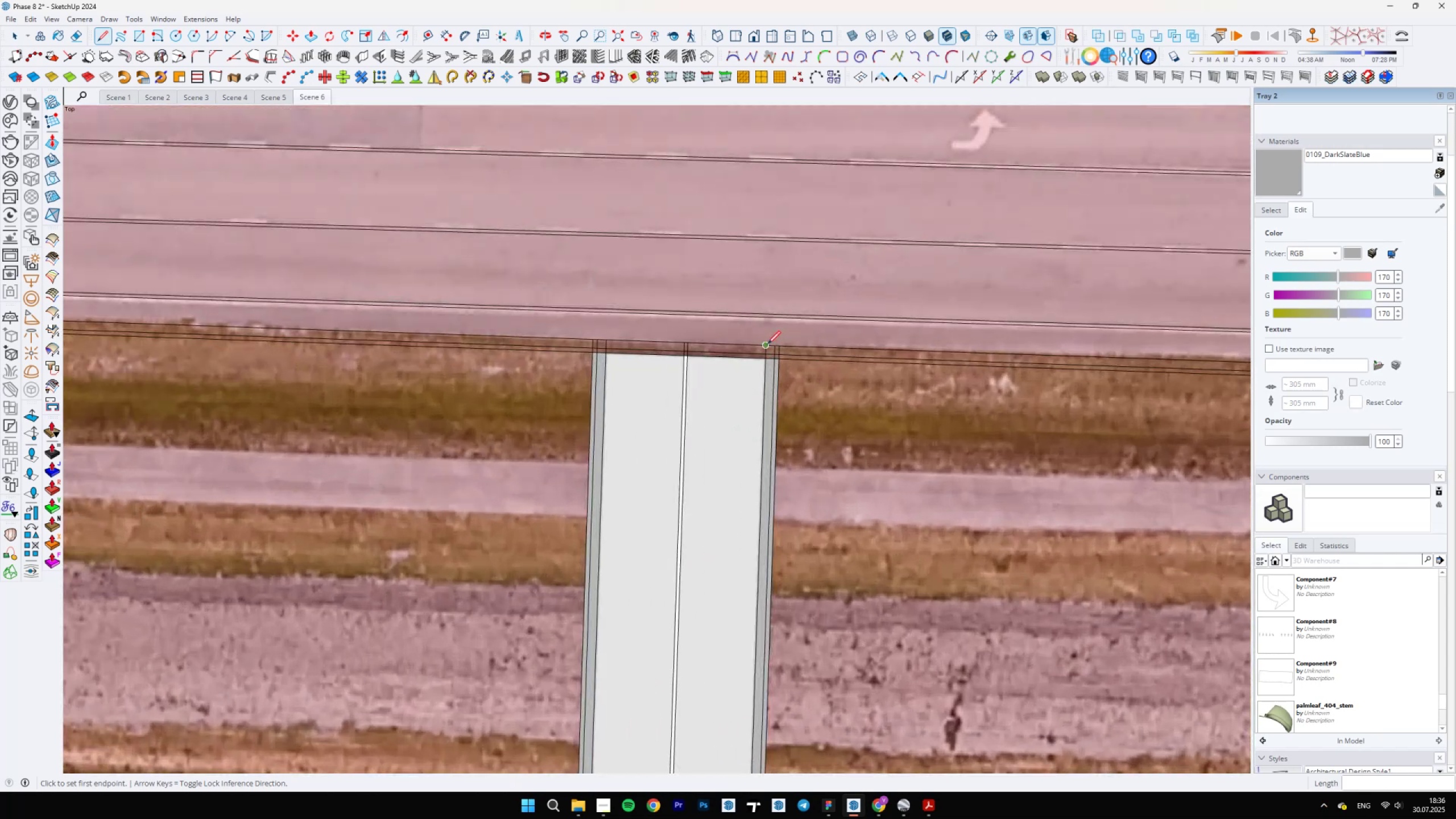 
left_click([767, 344])
 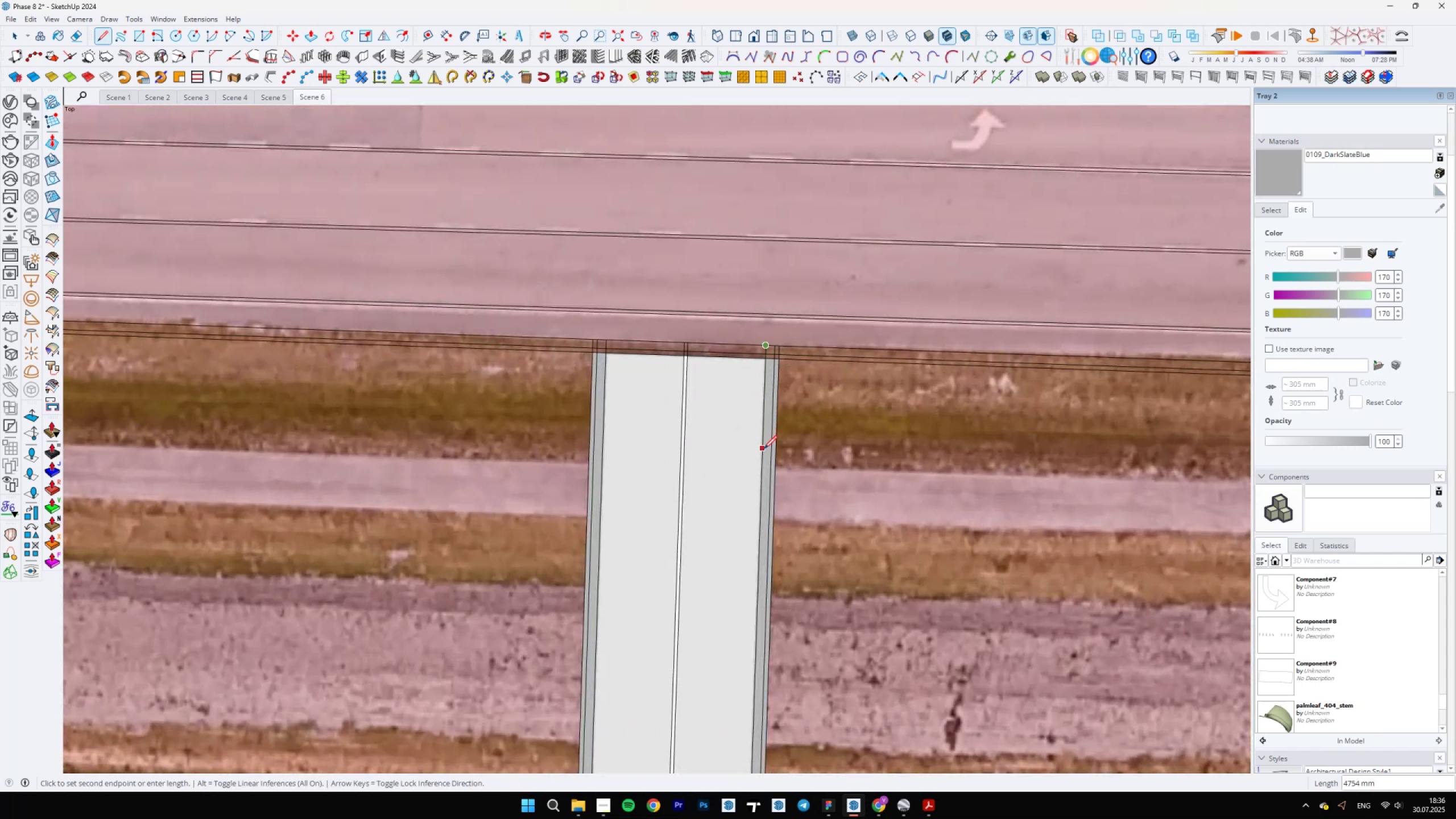 
type(6600)
 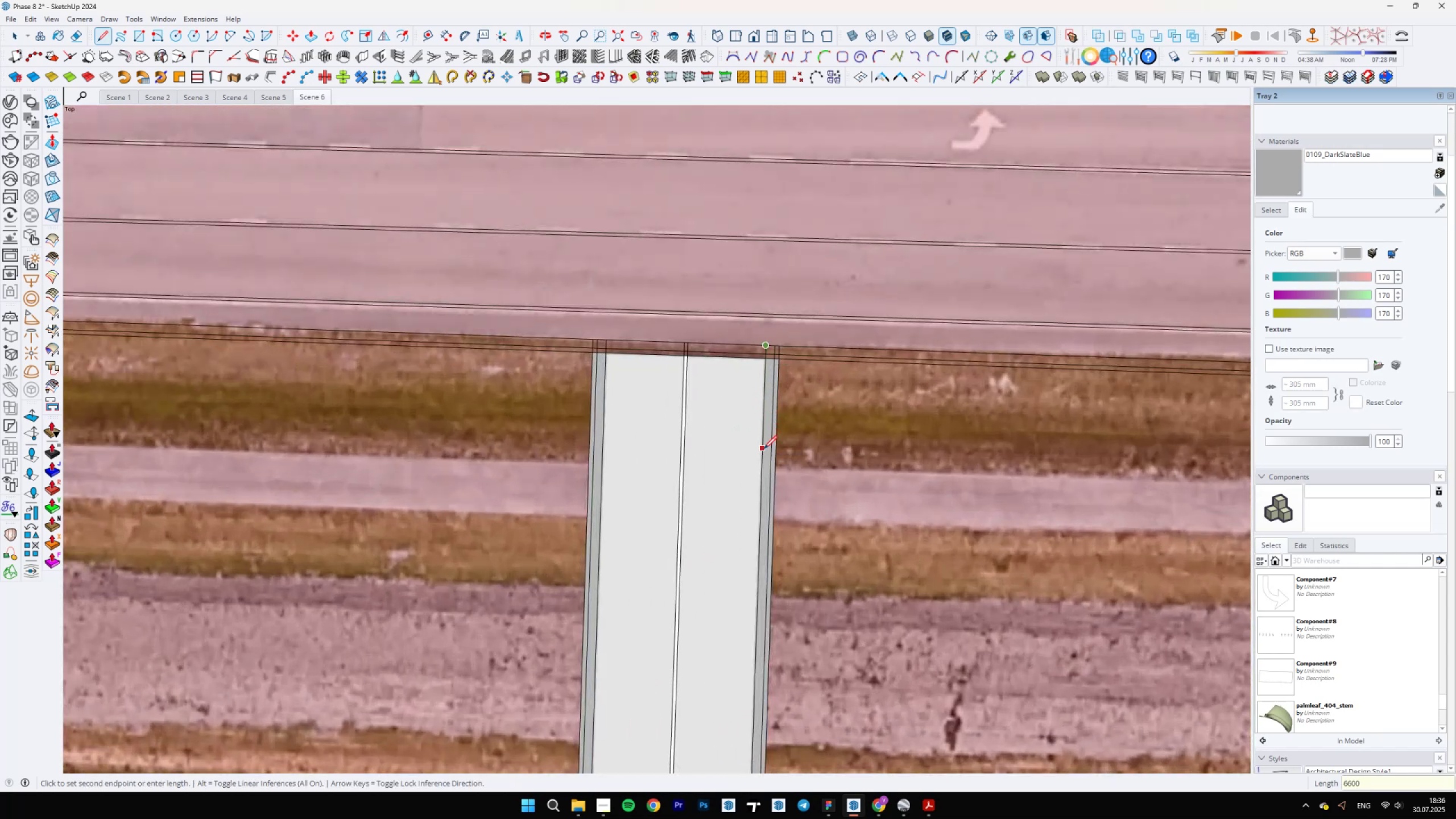 
key(Enter)
 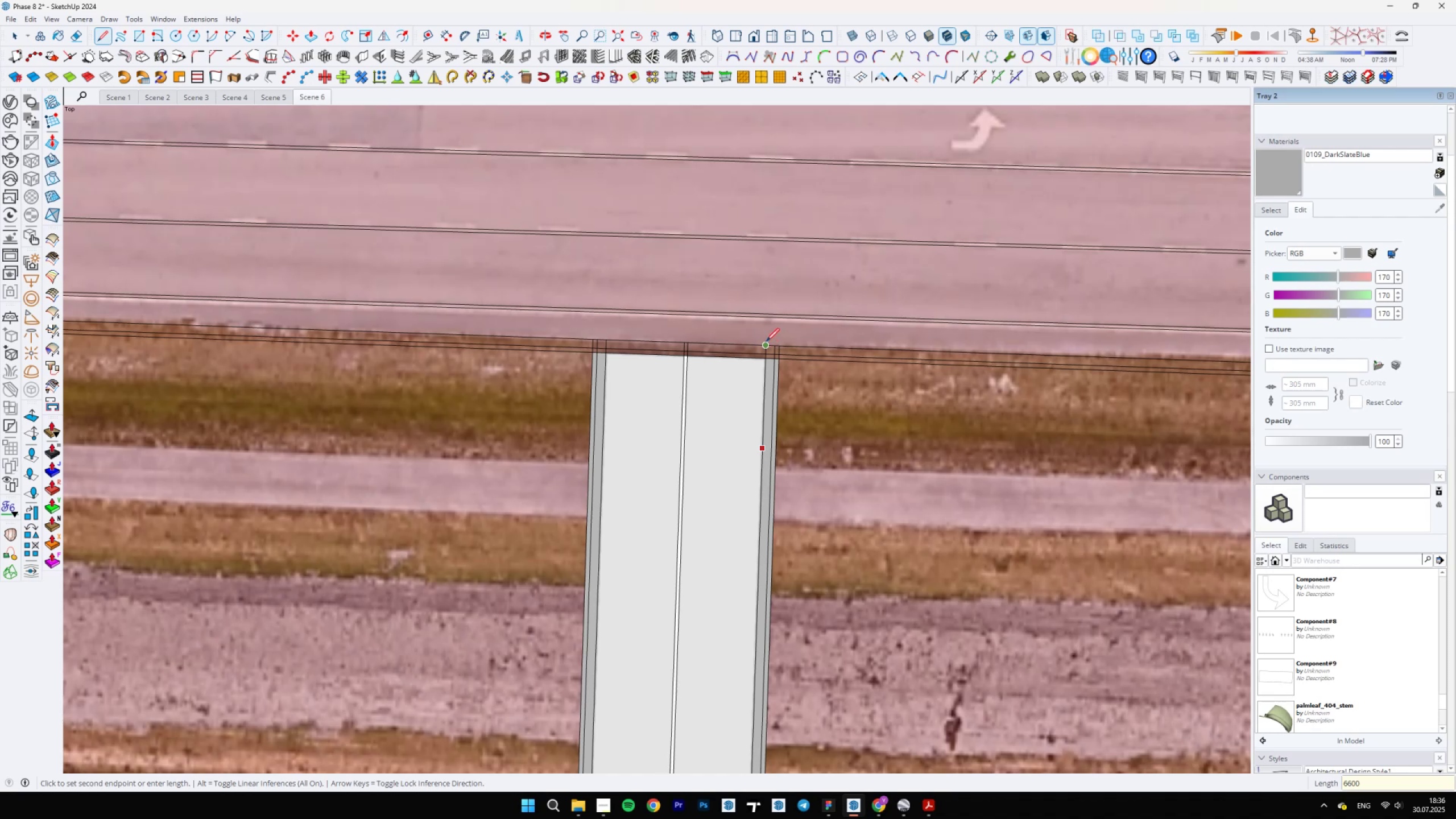 
wait(5.55)
 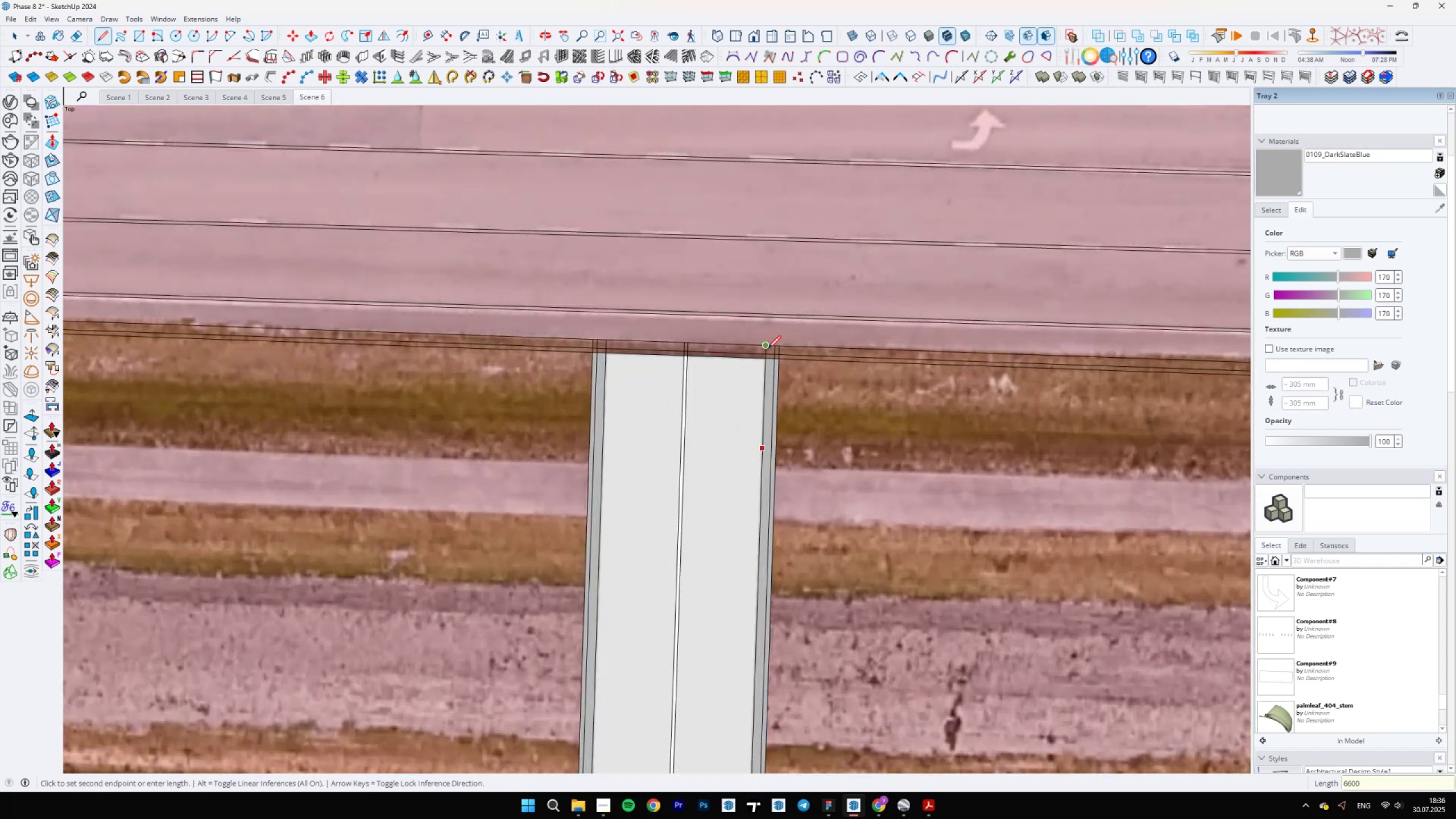 
left_click([764, 345])
 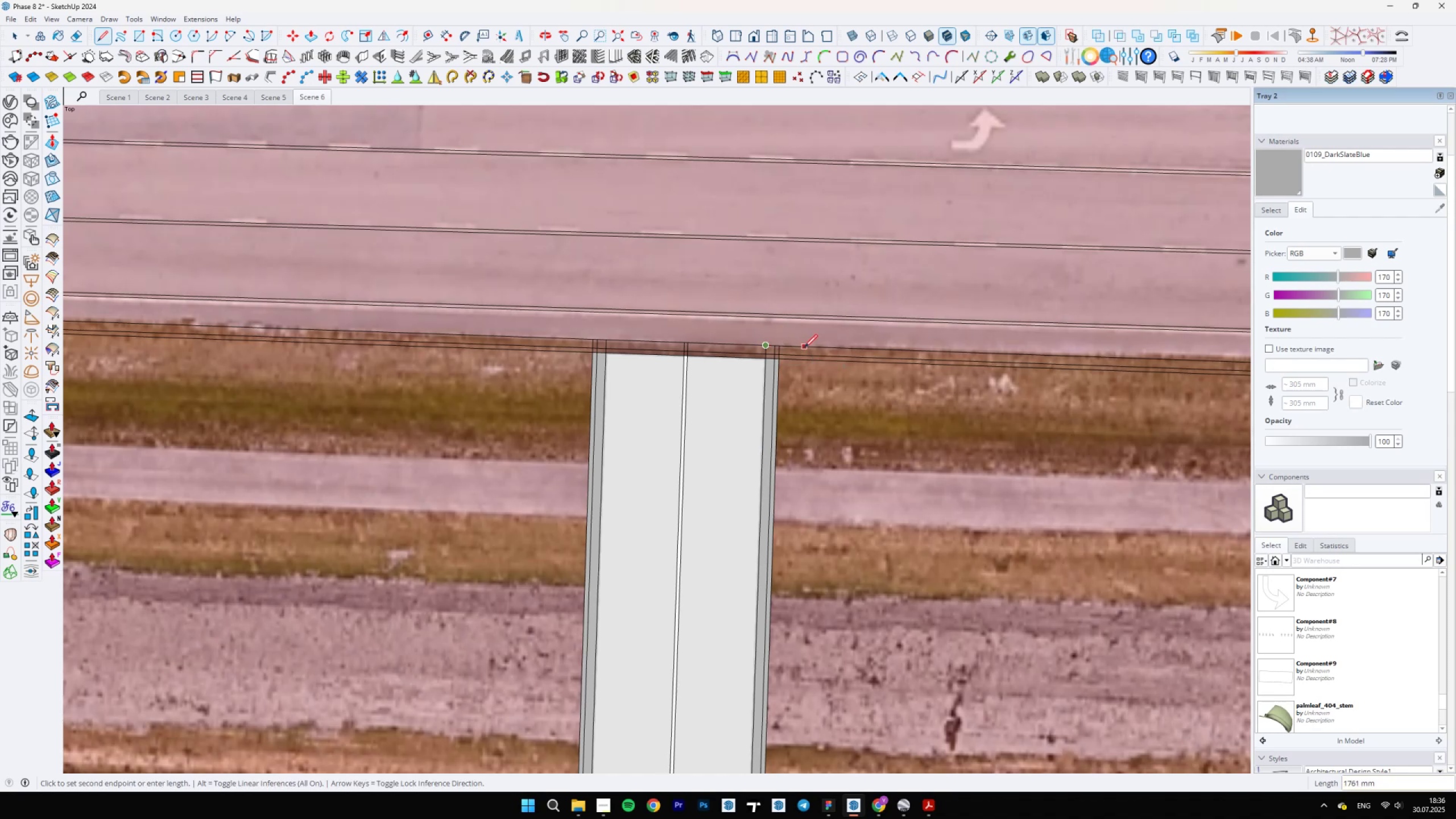 
type(6600)
 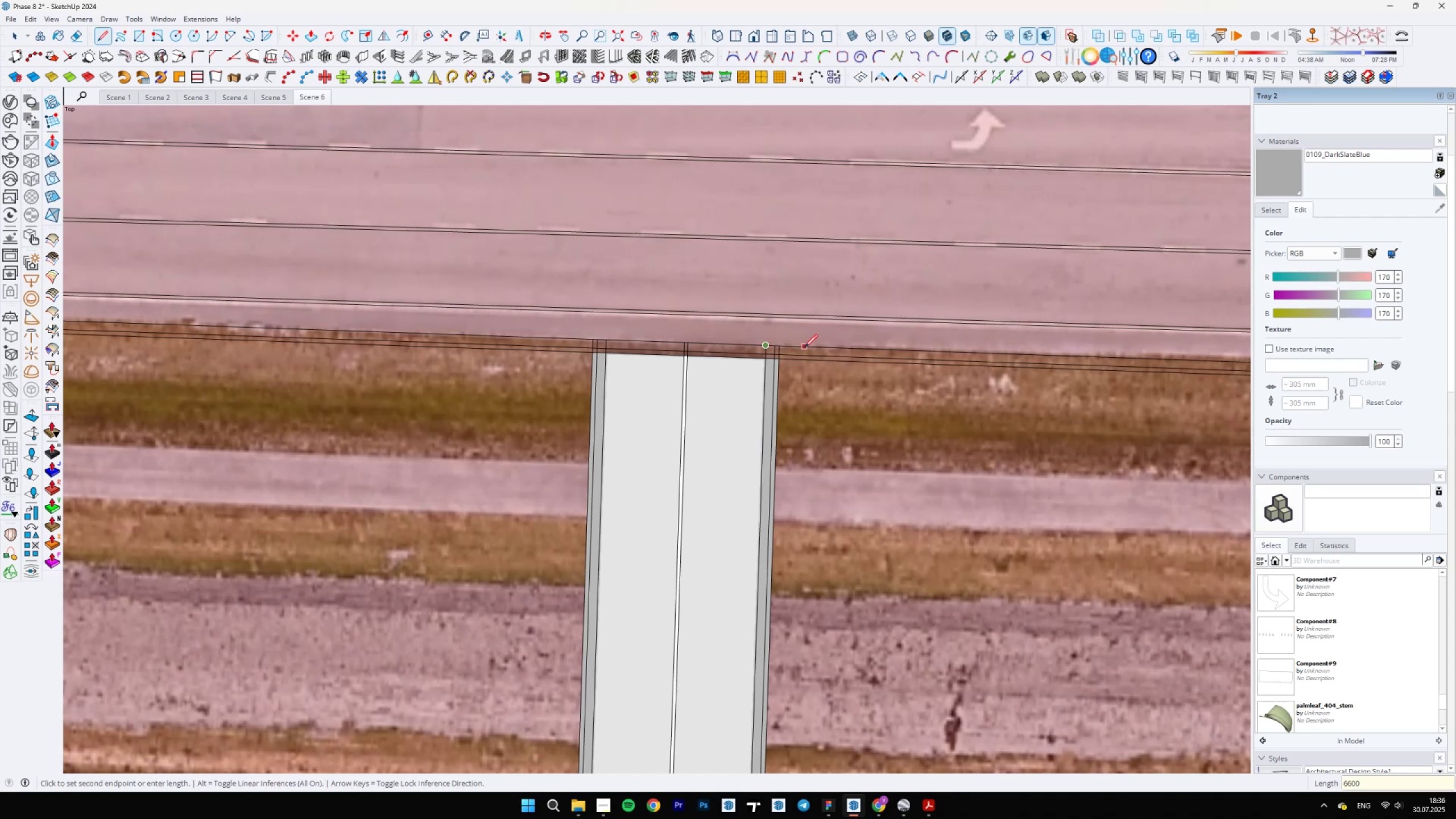 
key(Enter)
 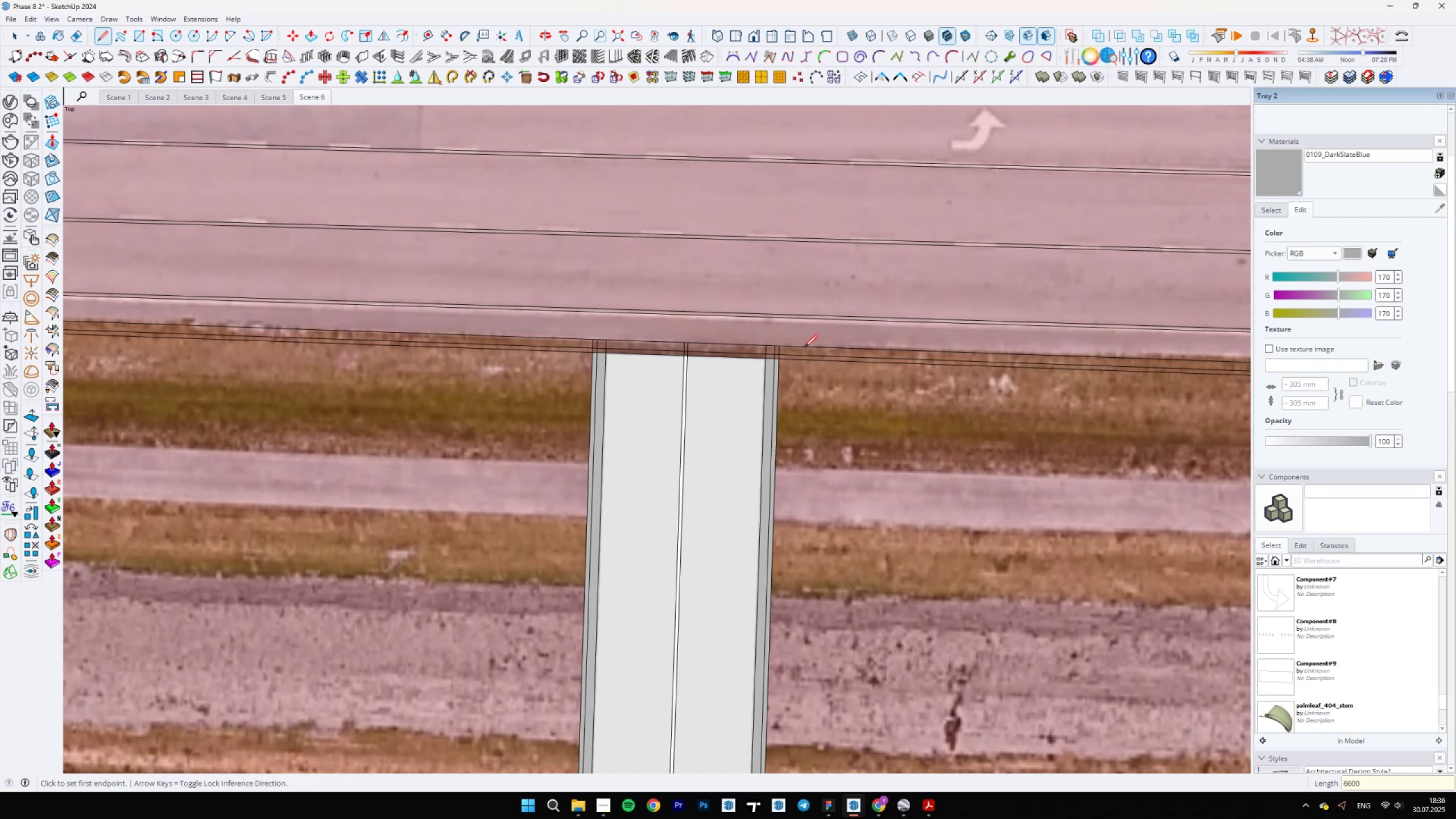 
key(A)
 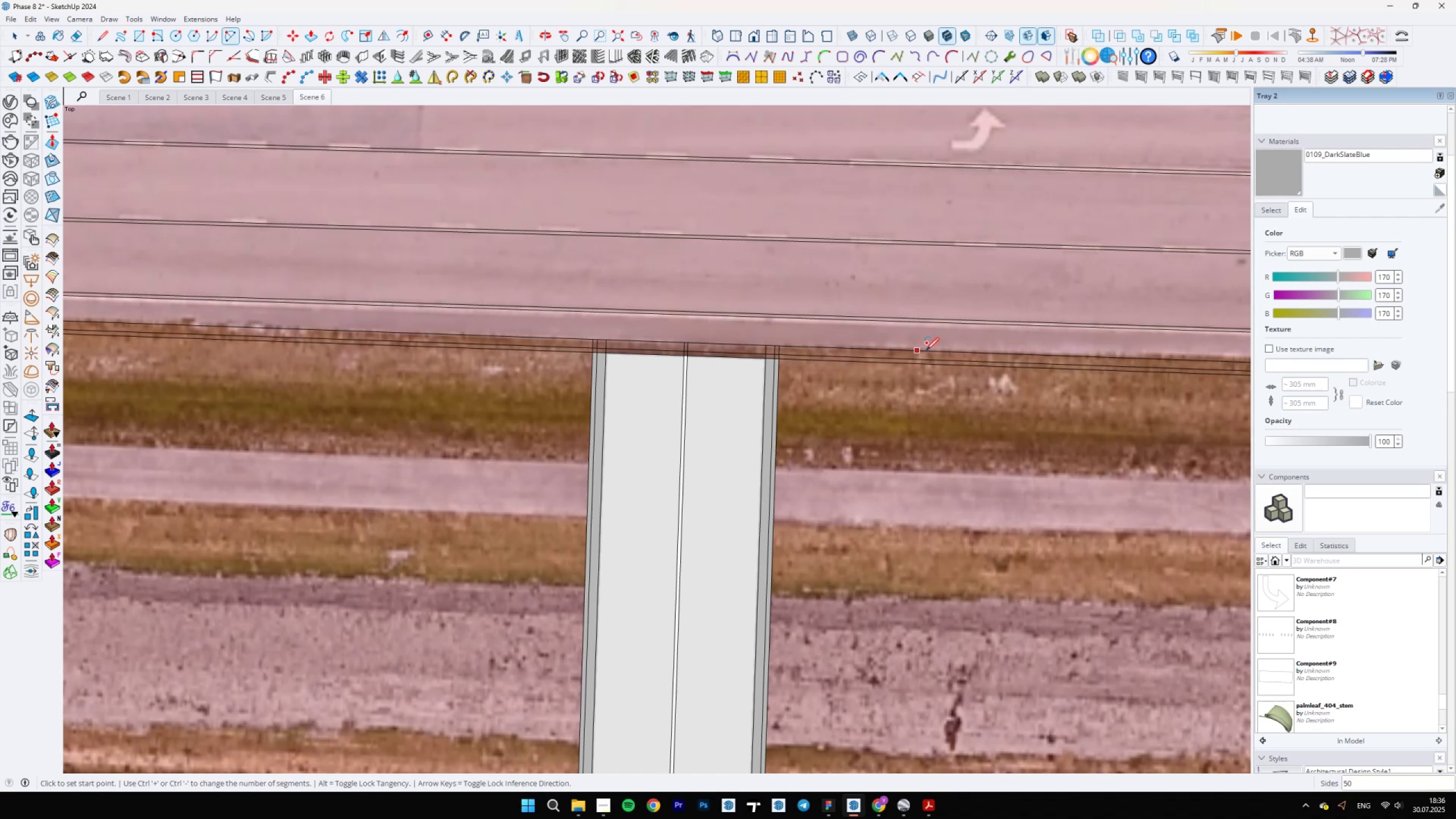 
left_click([911, 353])
 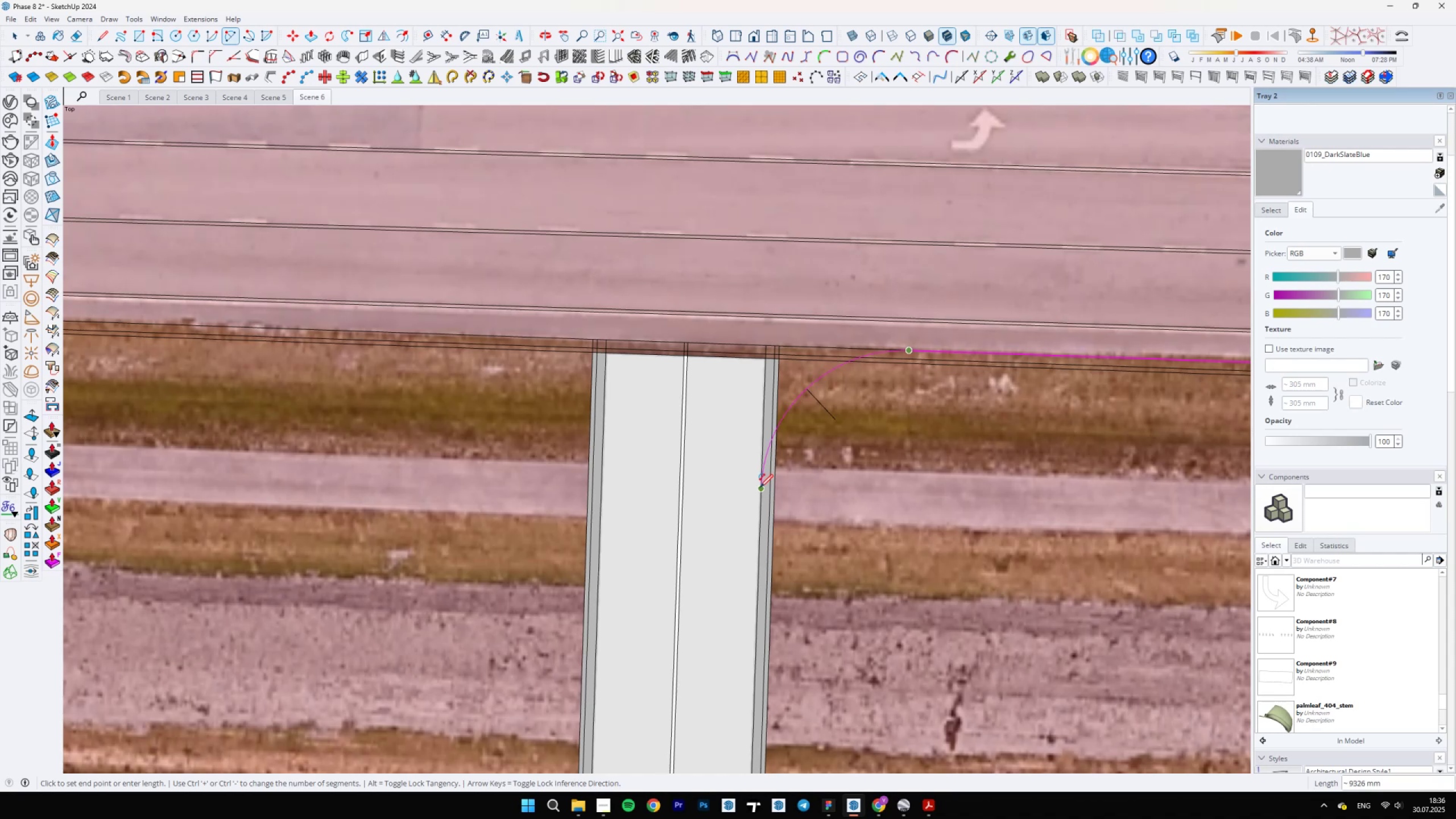 
double_click([760, 493])
 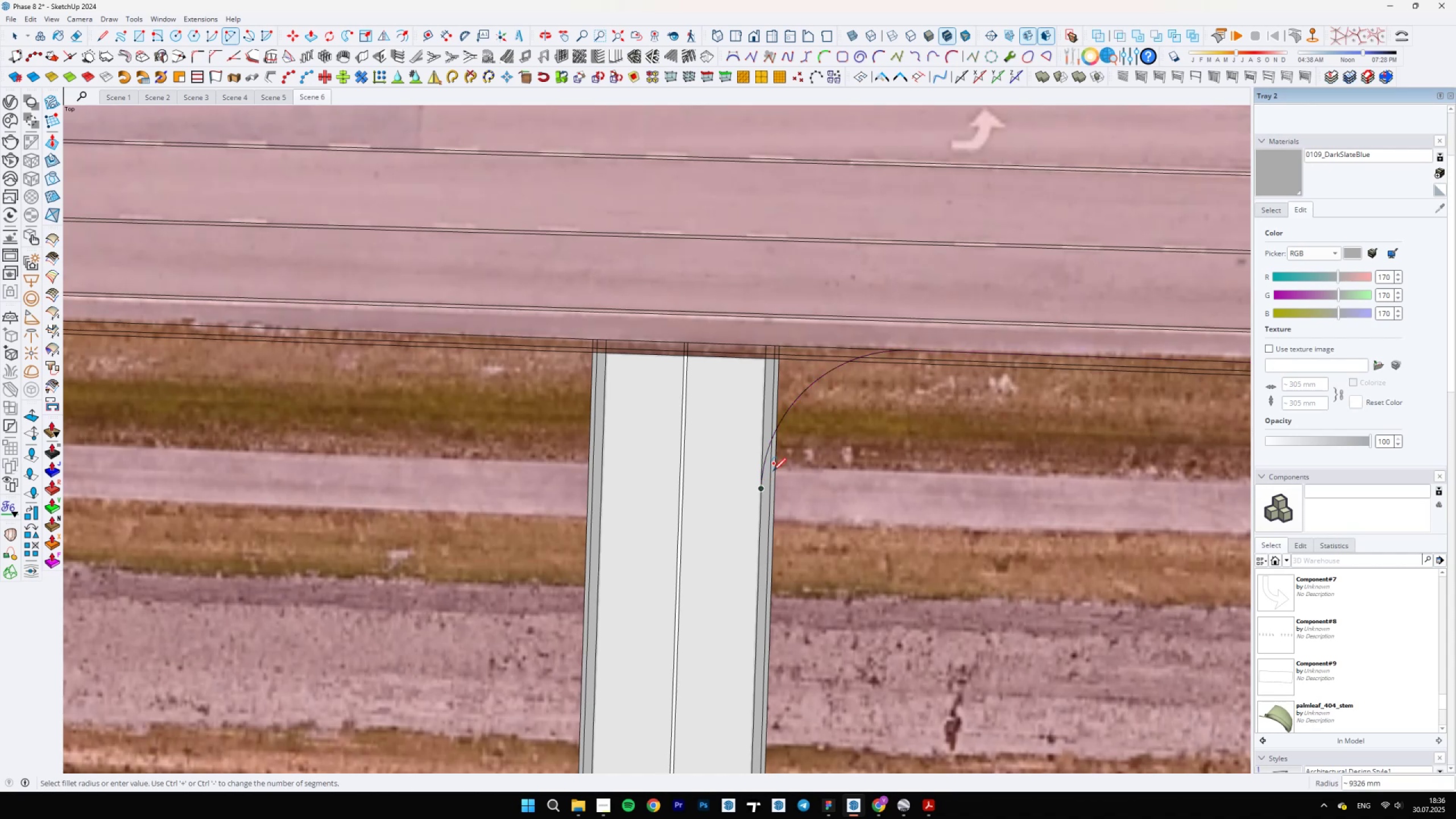 
scroll: coordinate [808, 427], scroll_direction: down, amount: 22.0
 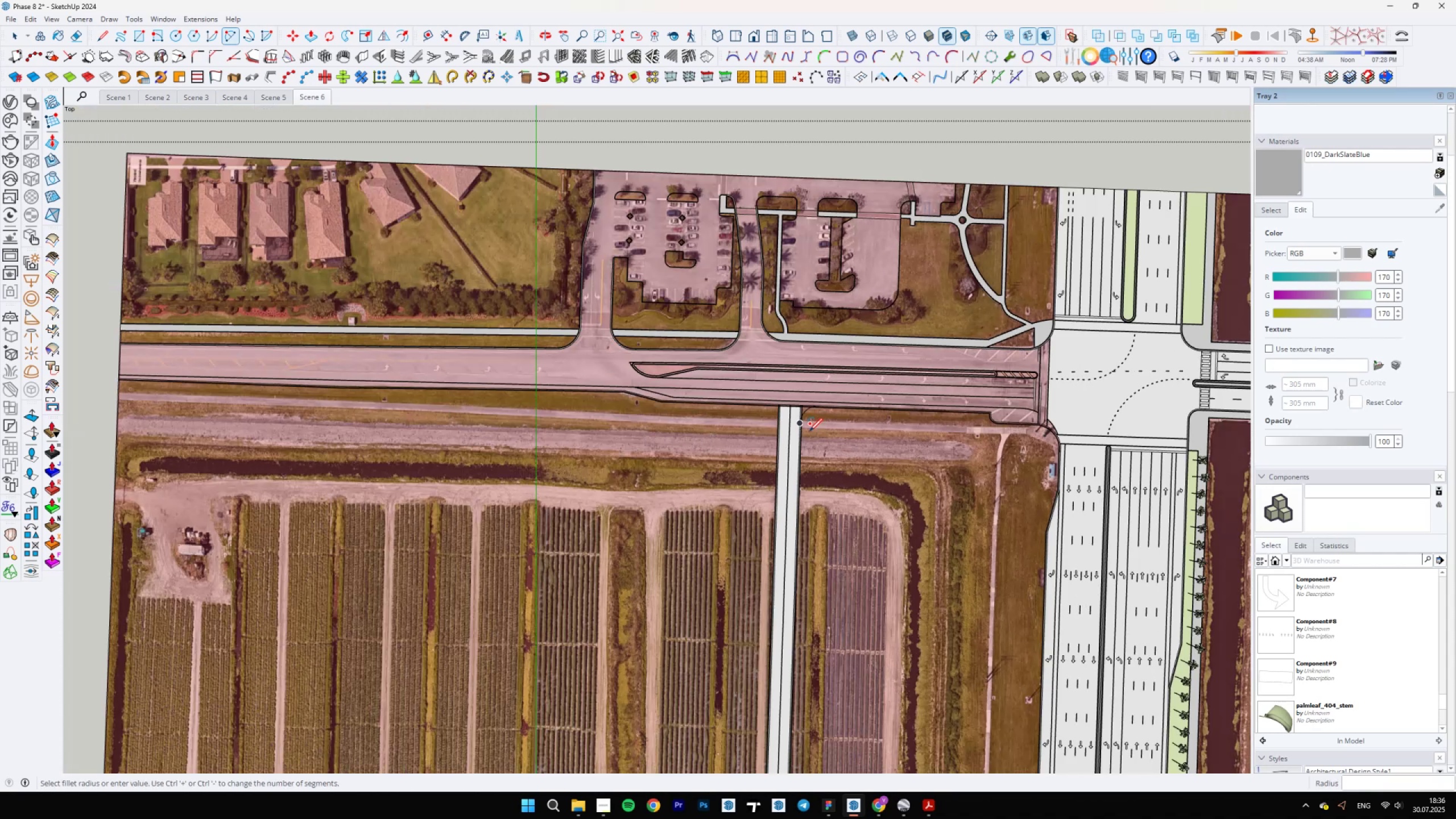 
wait(6.47)
 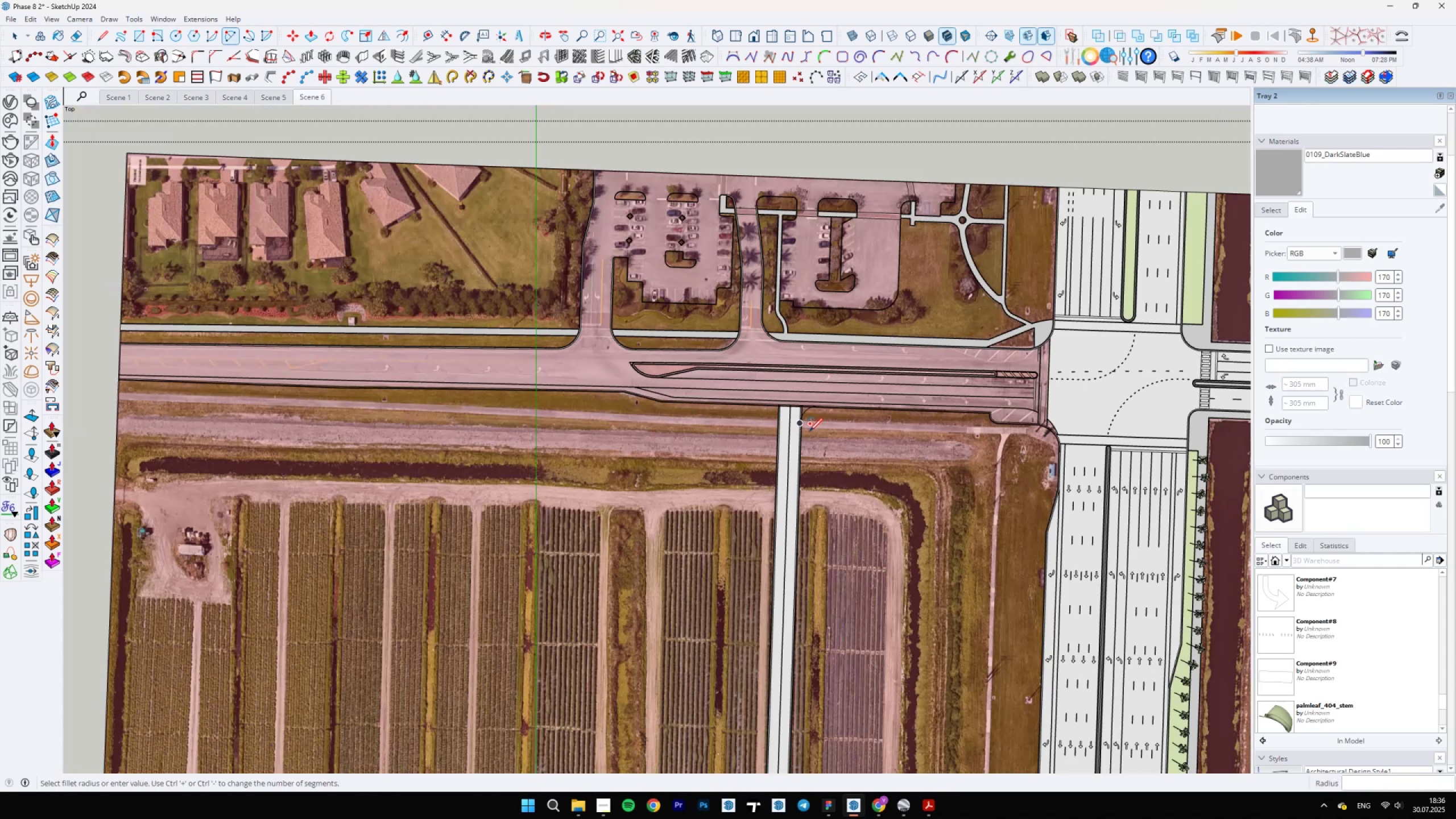 
scroll: coordinate [860, 423], scroll_direction: up, amount: 23.0
 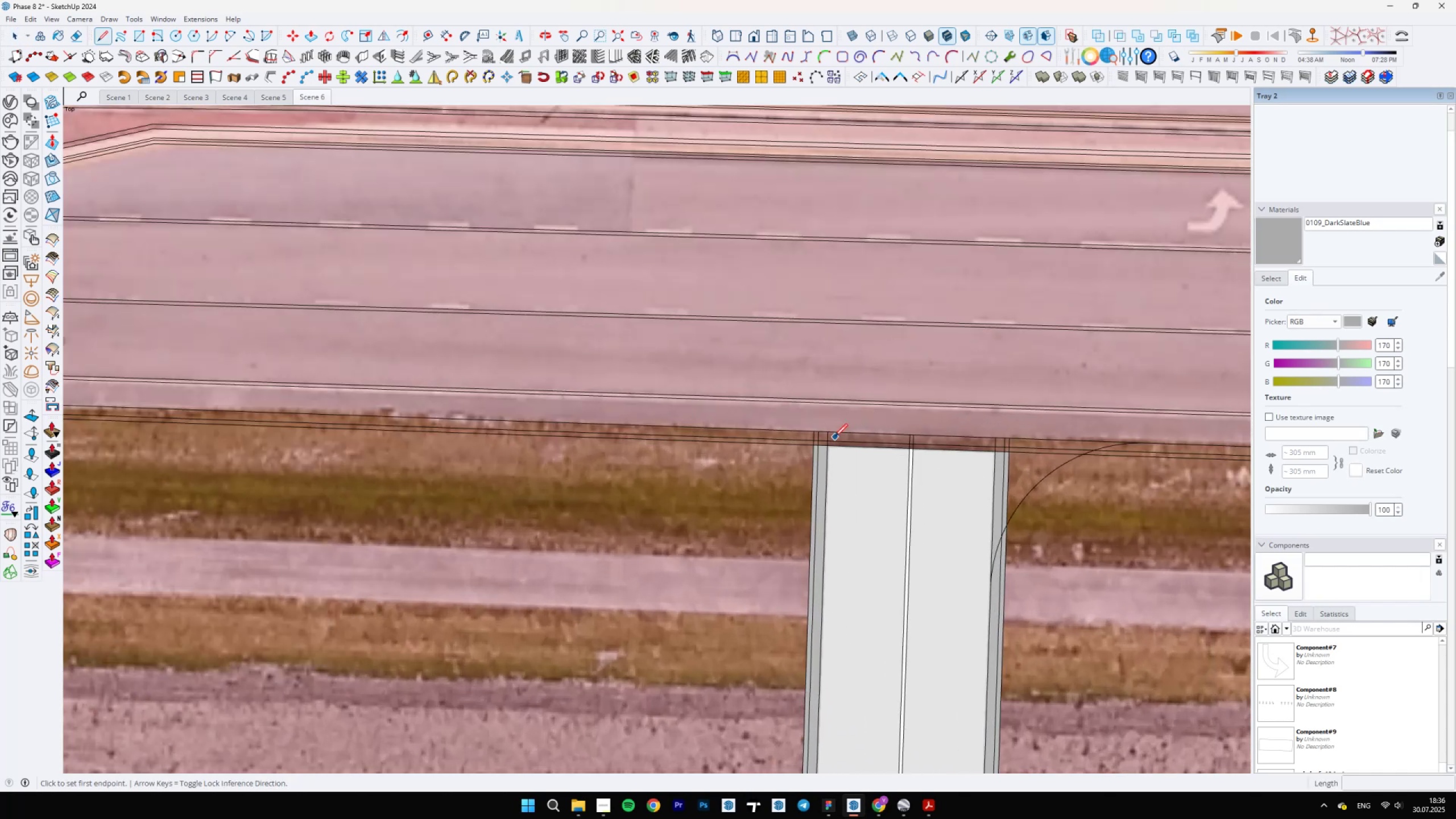 
key(Space)
 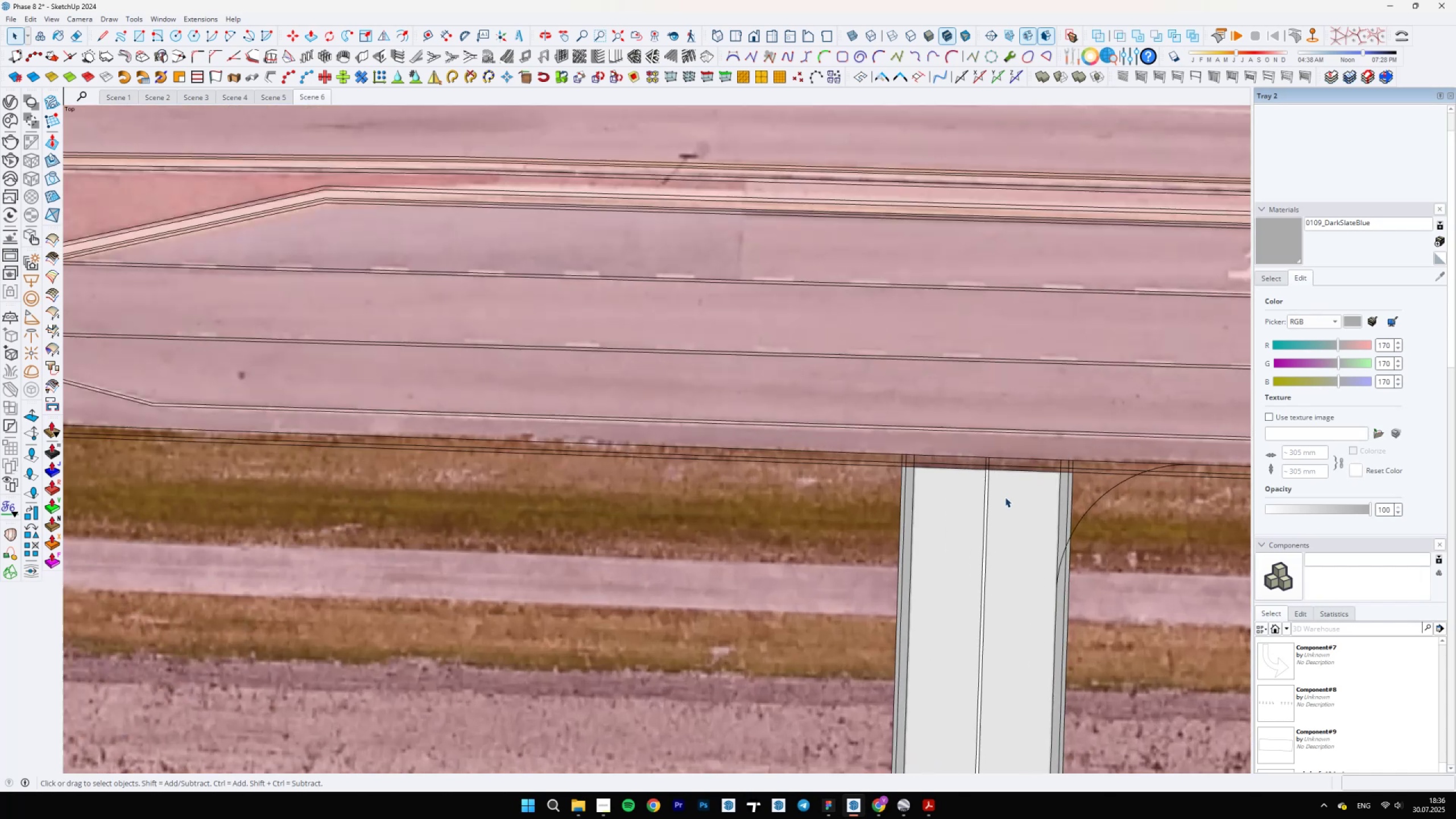 
key(L)
 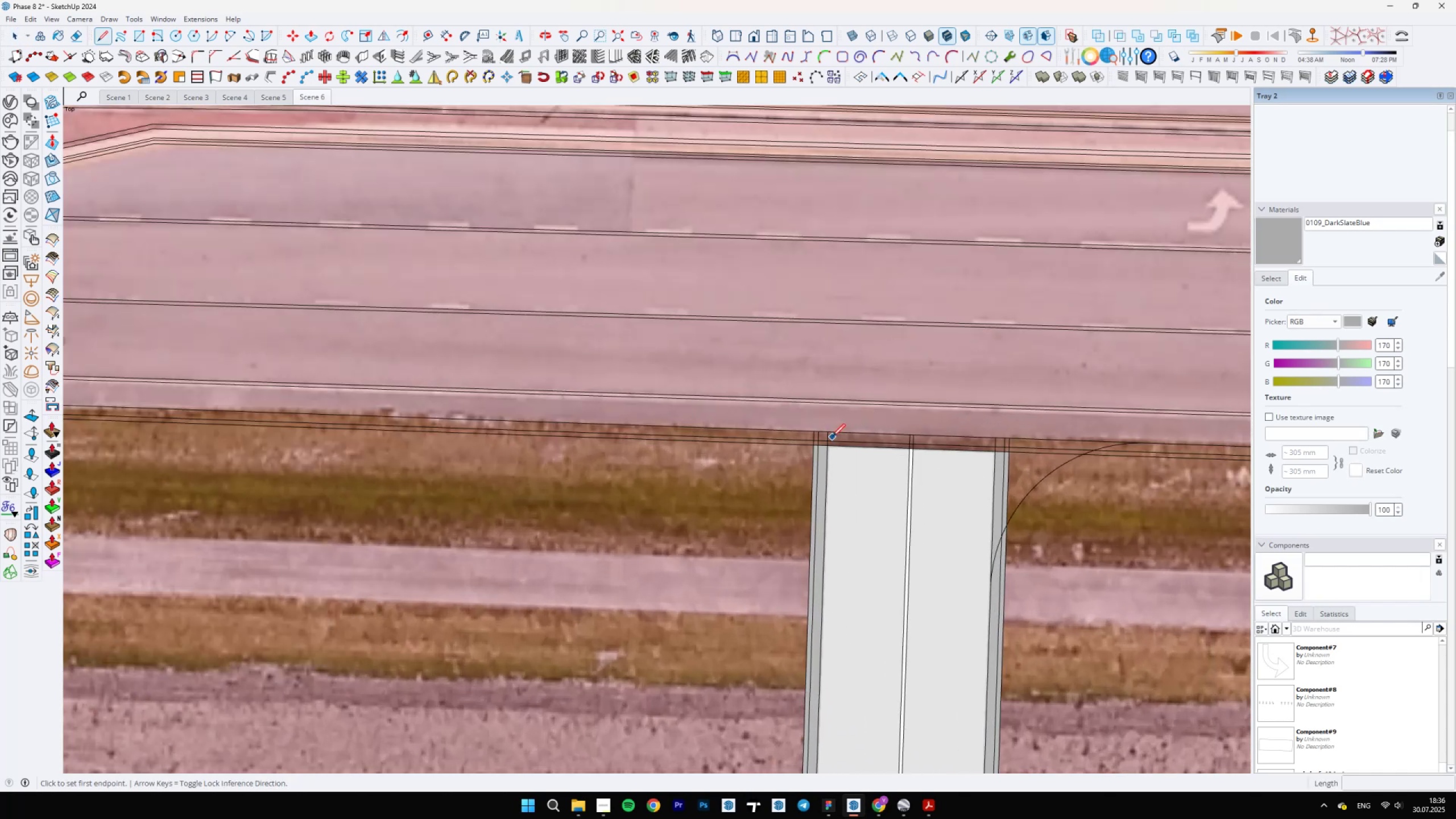 
left_click([830, 435])
 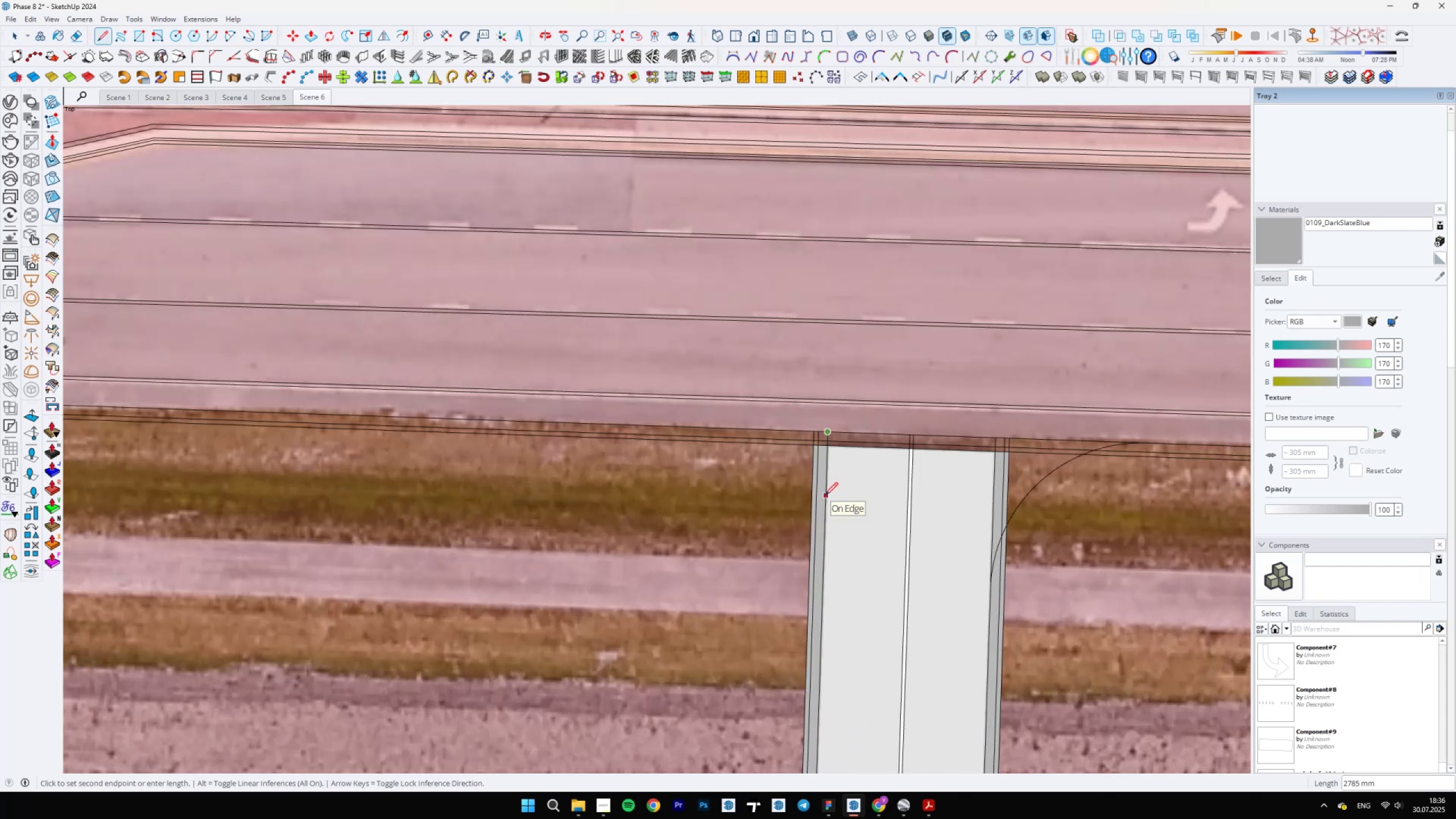 
type(6600)
 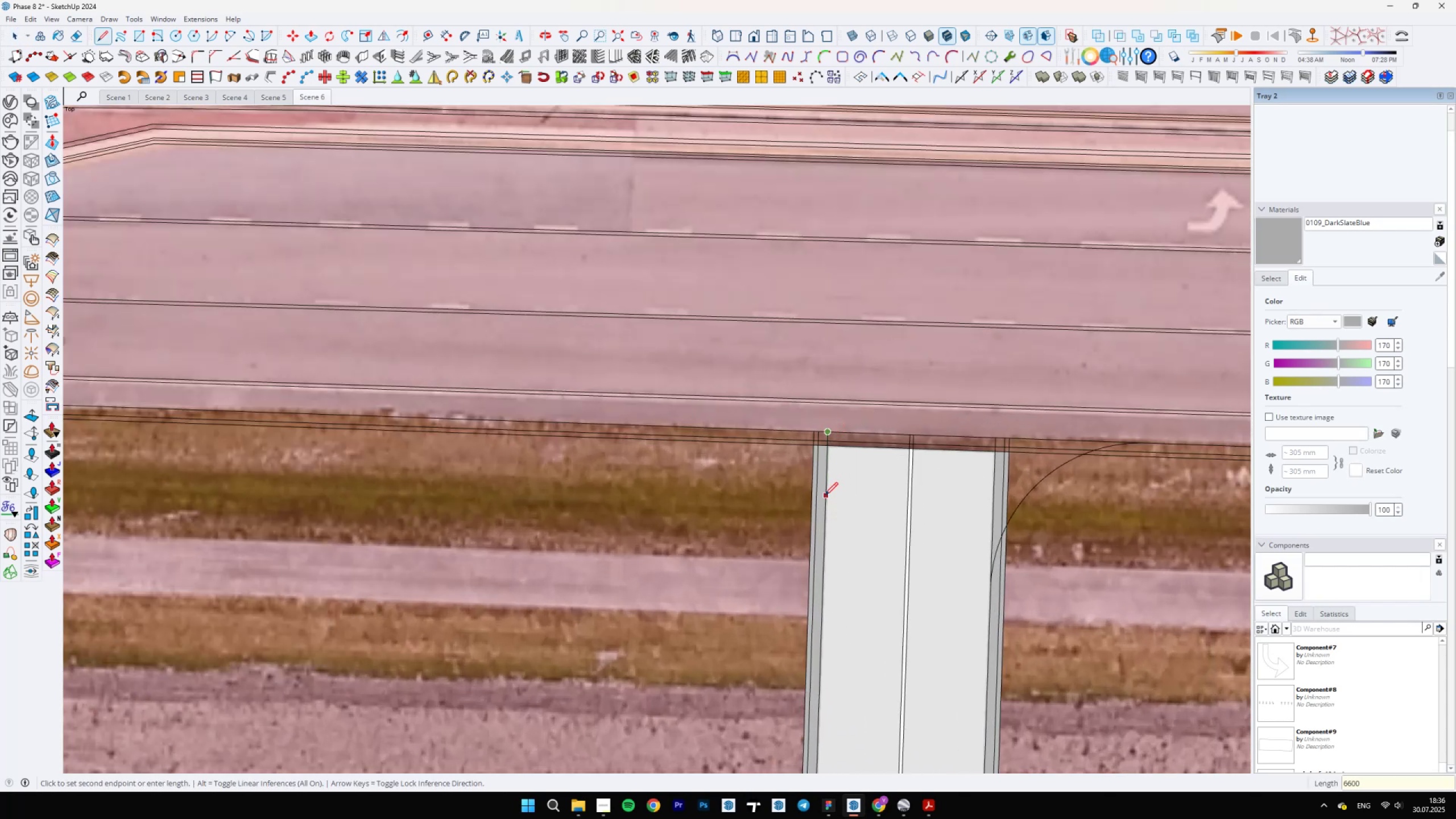 
key(Enter)
 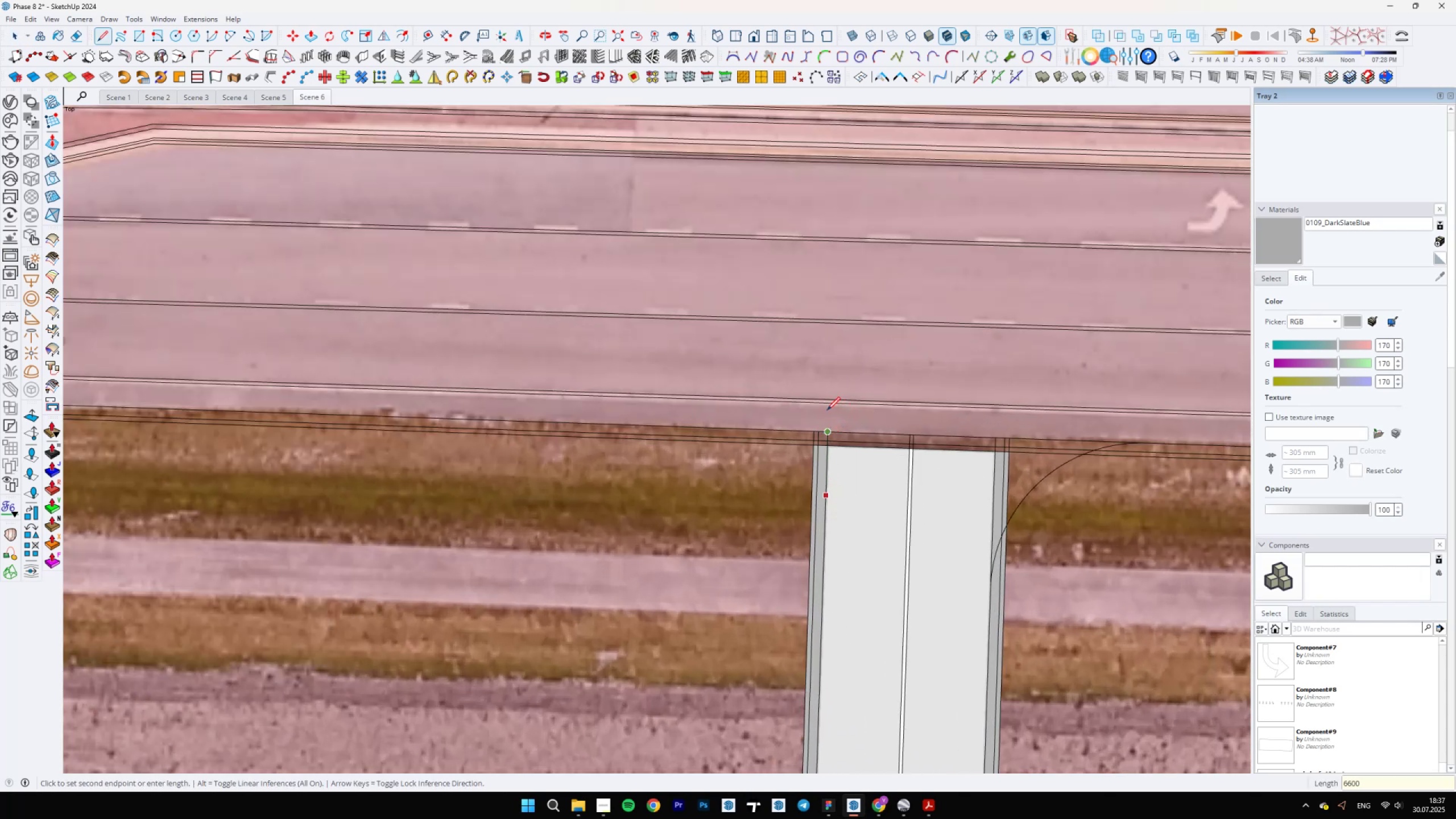 
wait(5.46)
 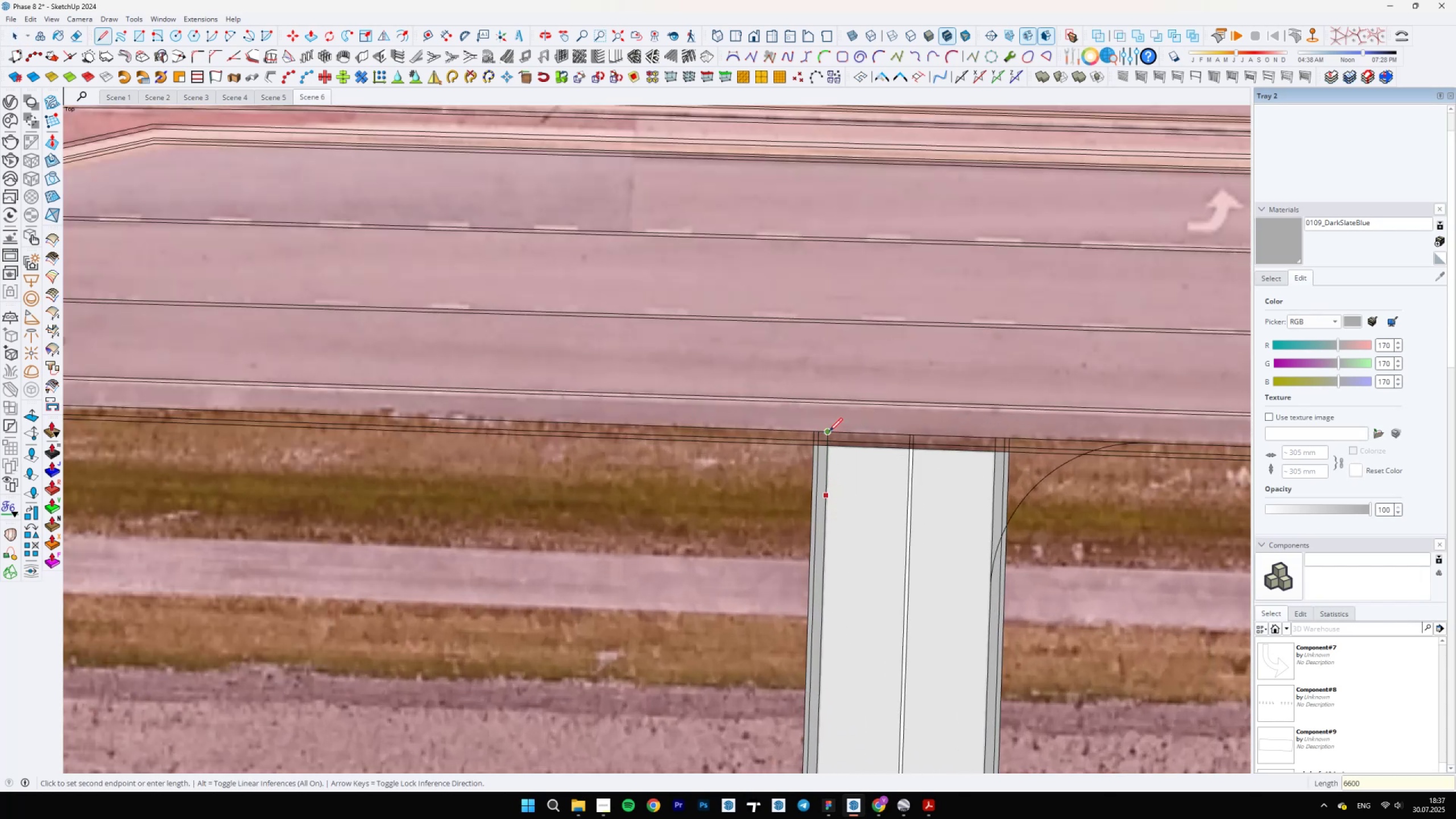 
left_click([826, 434])
 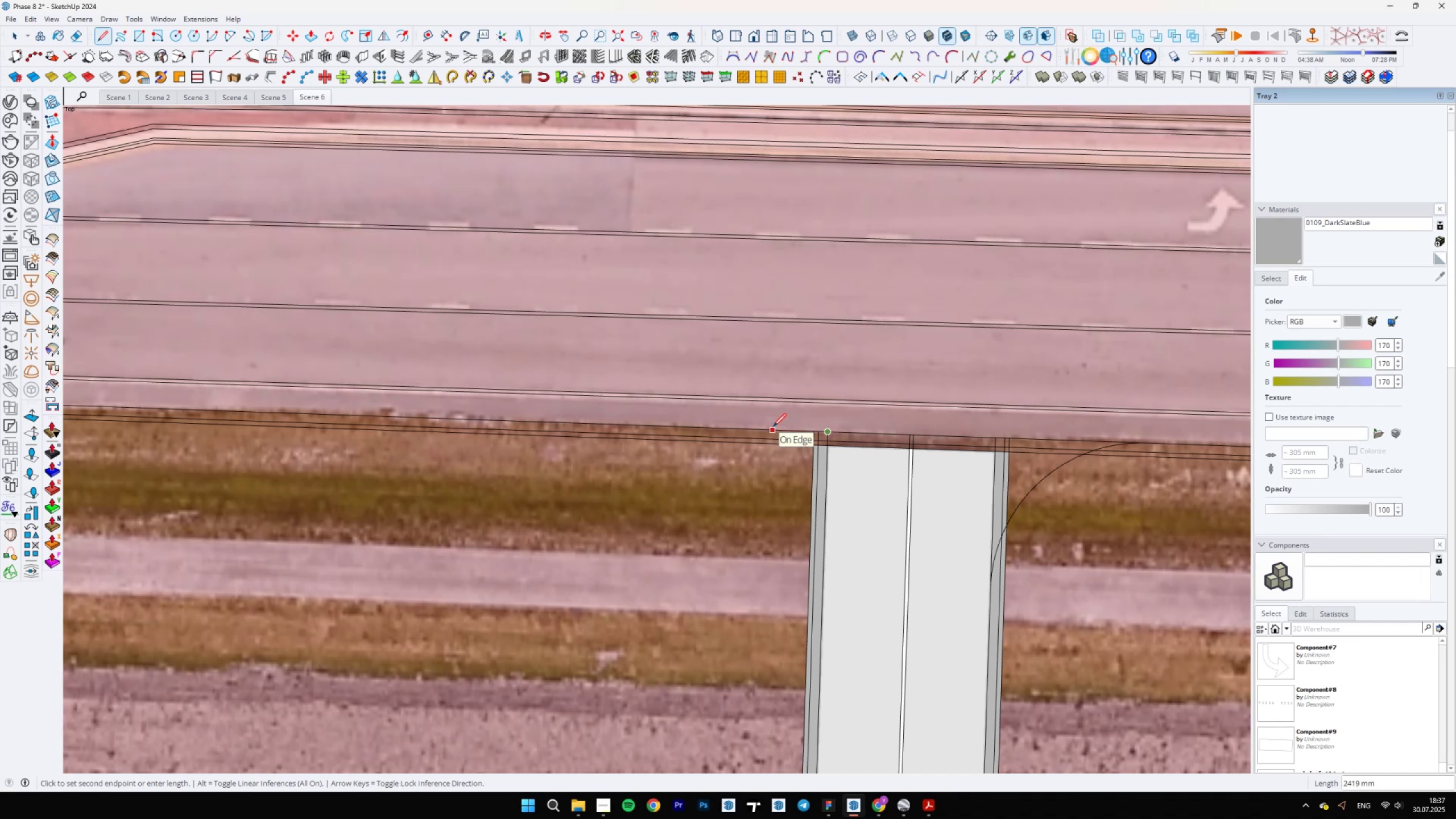 
type(6600)
 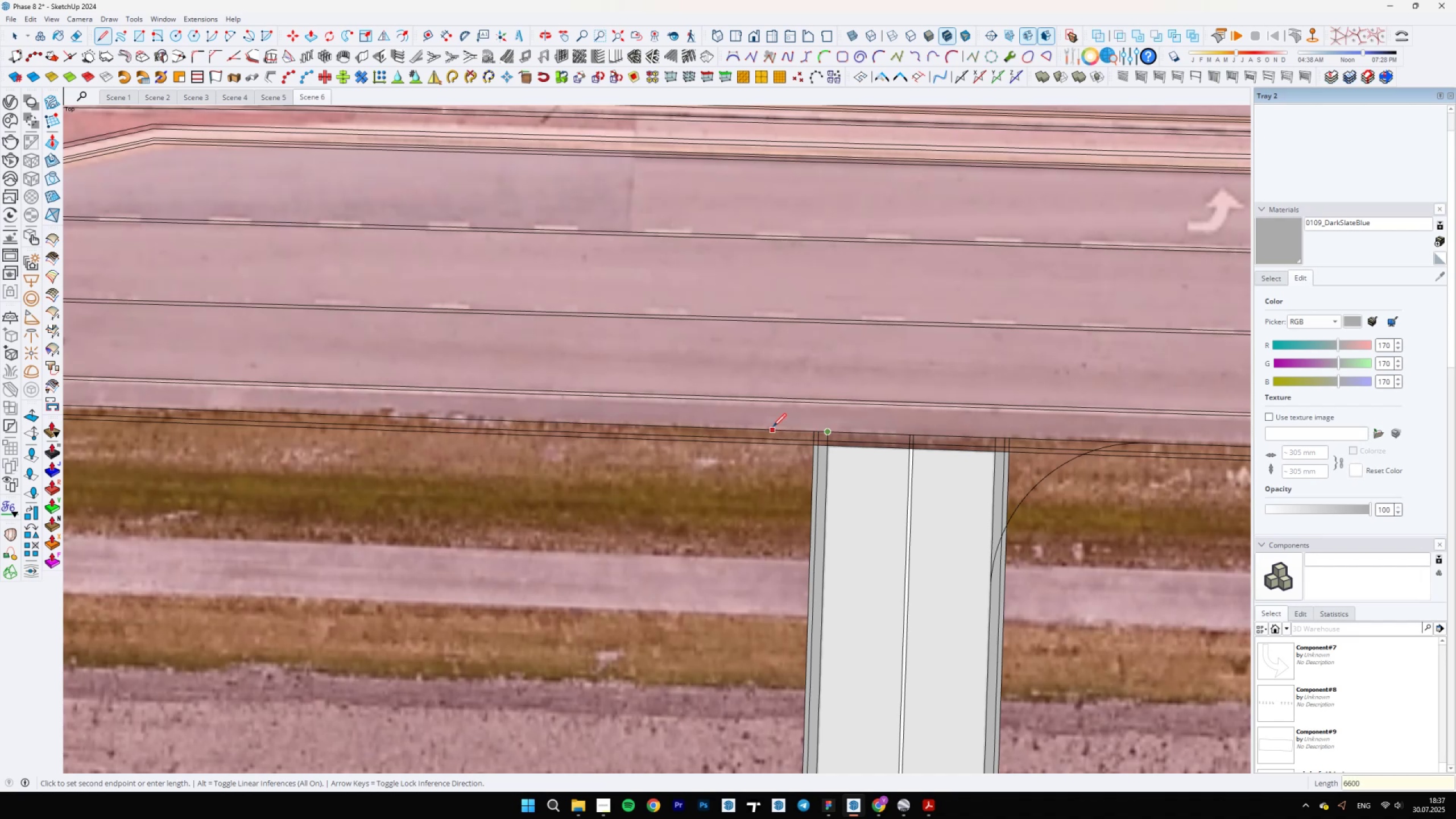 
key(Enter)
 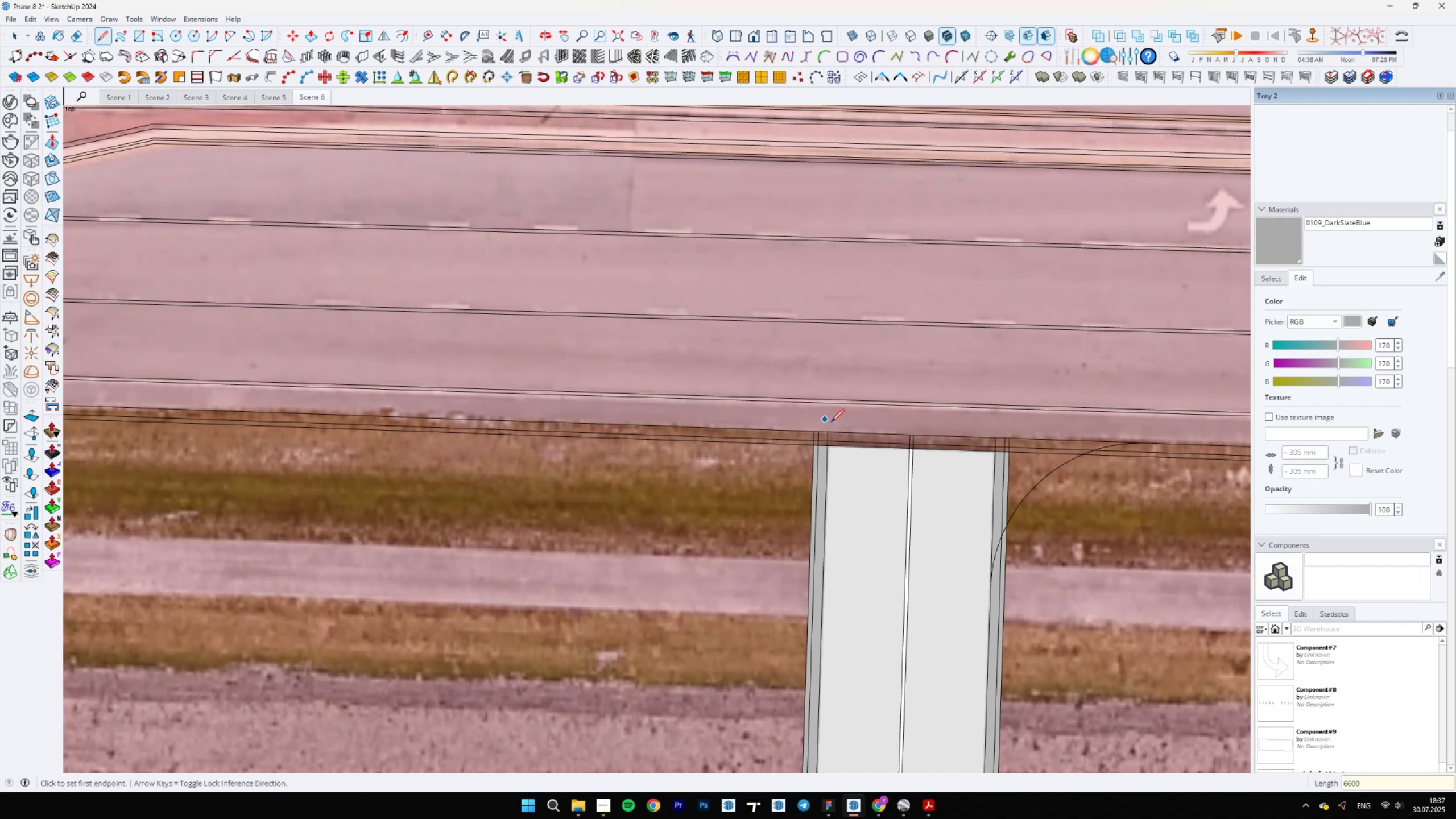 
key(A)
 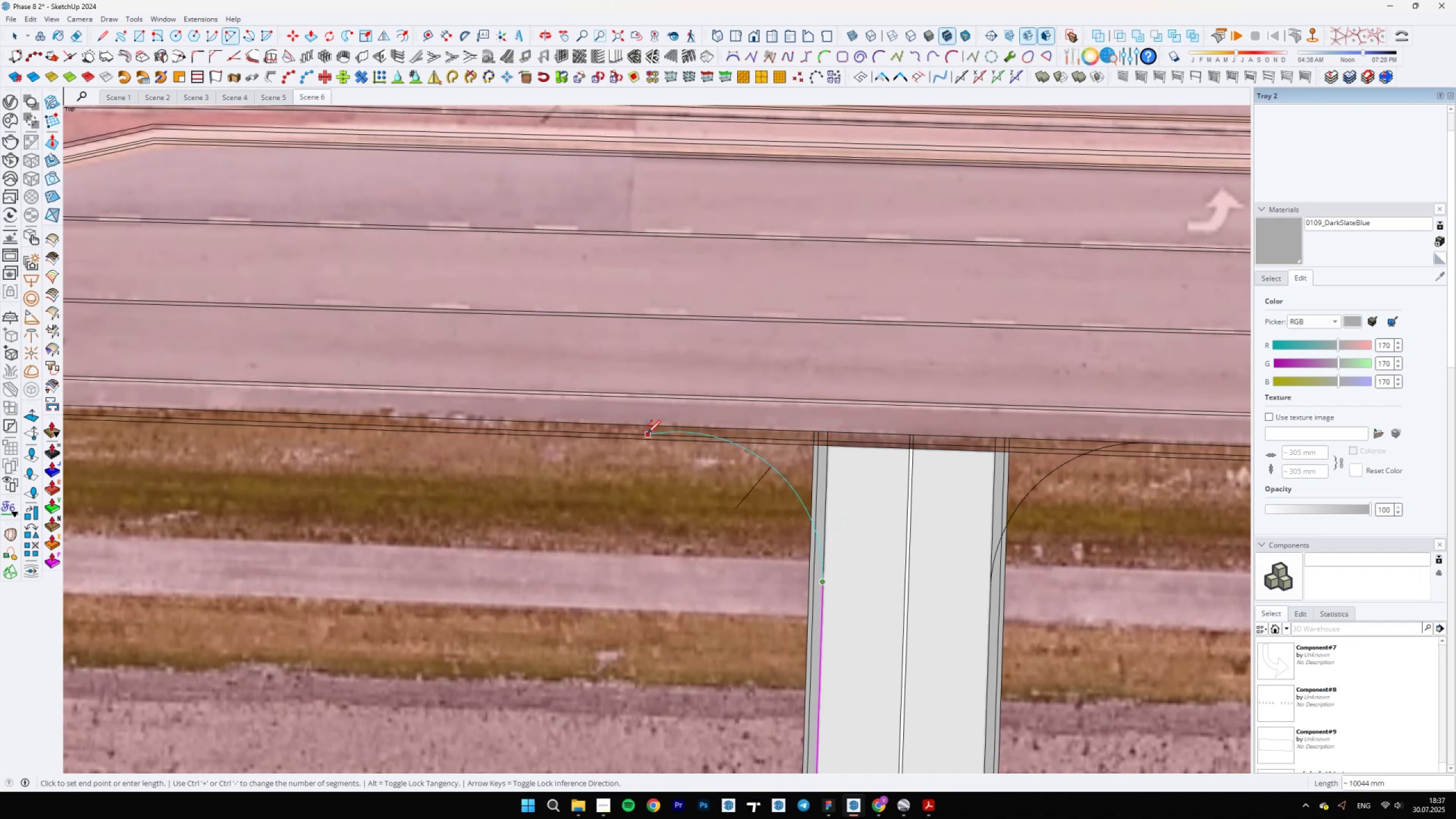 
double_click([675, 427])
 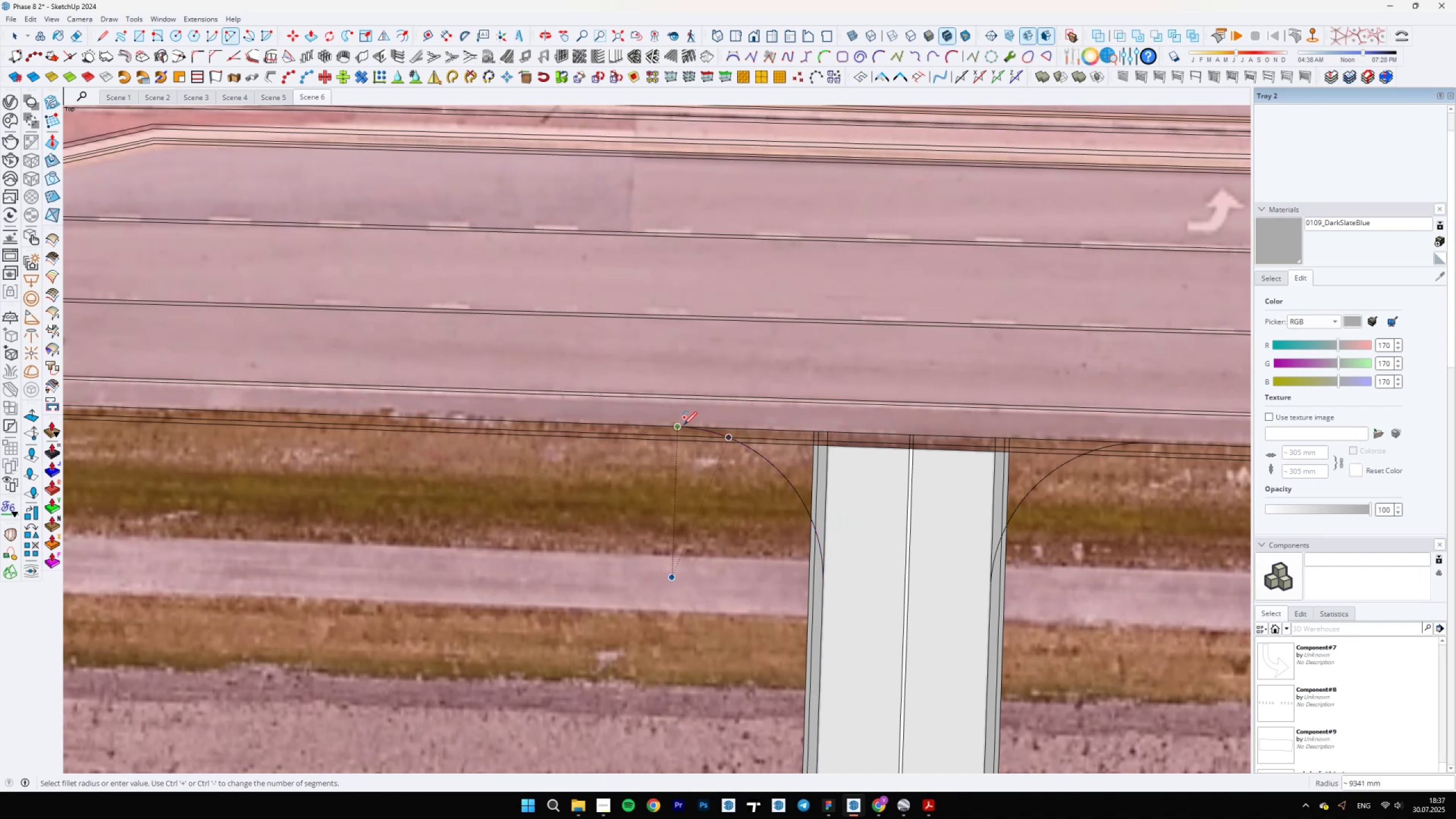 
scroll: coordinate [818, 454], scroll_direction: up, amount: 2.0
 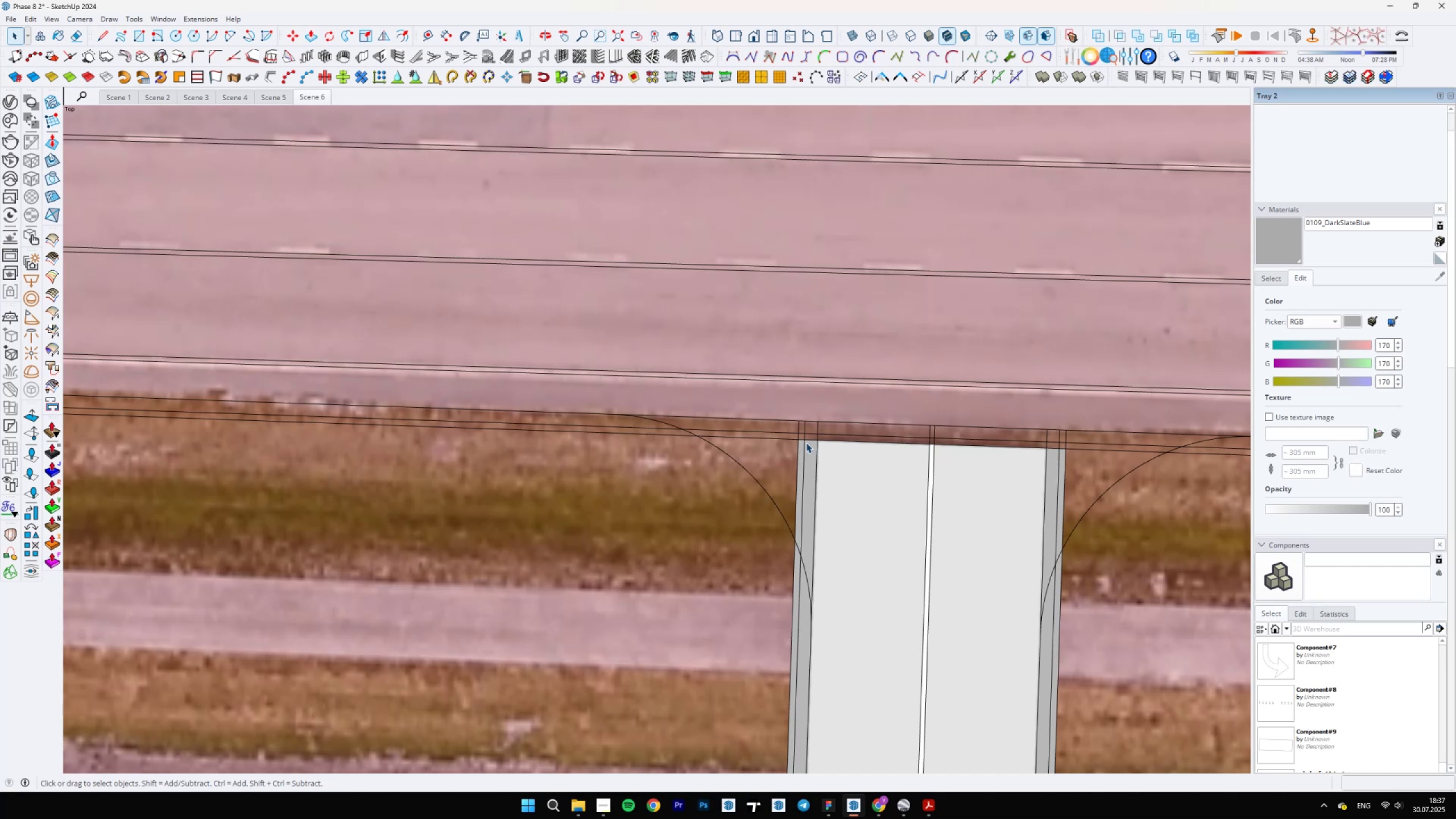 
key(Space)
 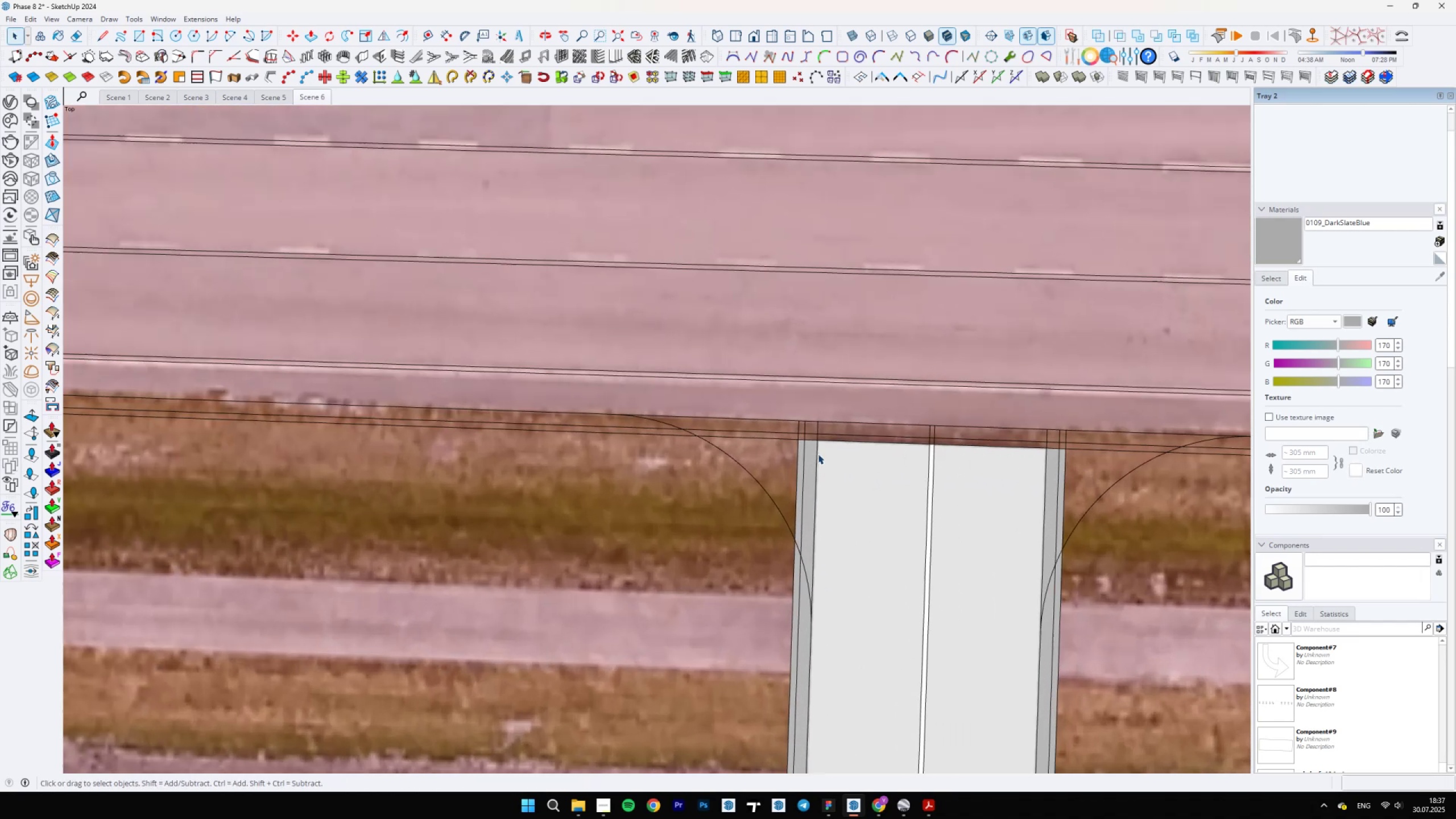 
scroll: coordinate [793, 432], scroll_direction: up, amount: 4.0
 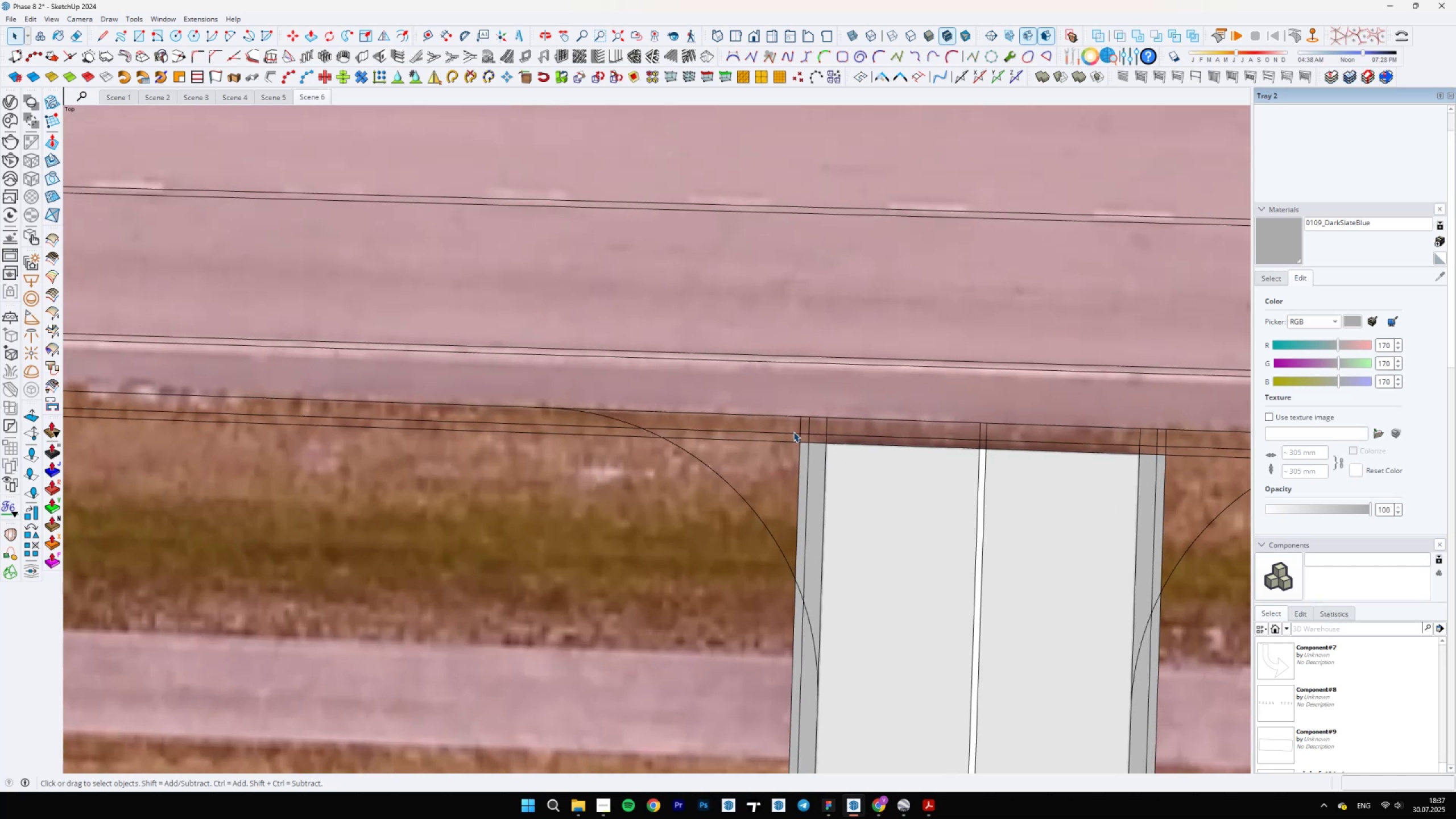 
key(E)
 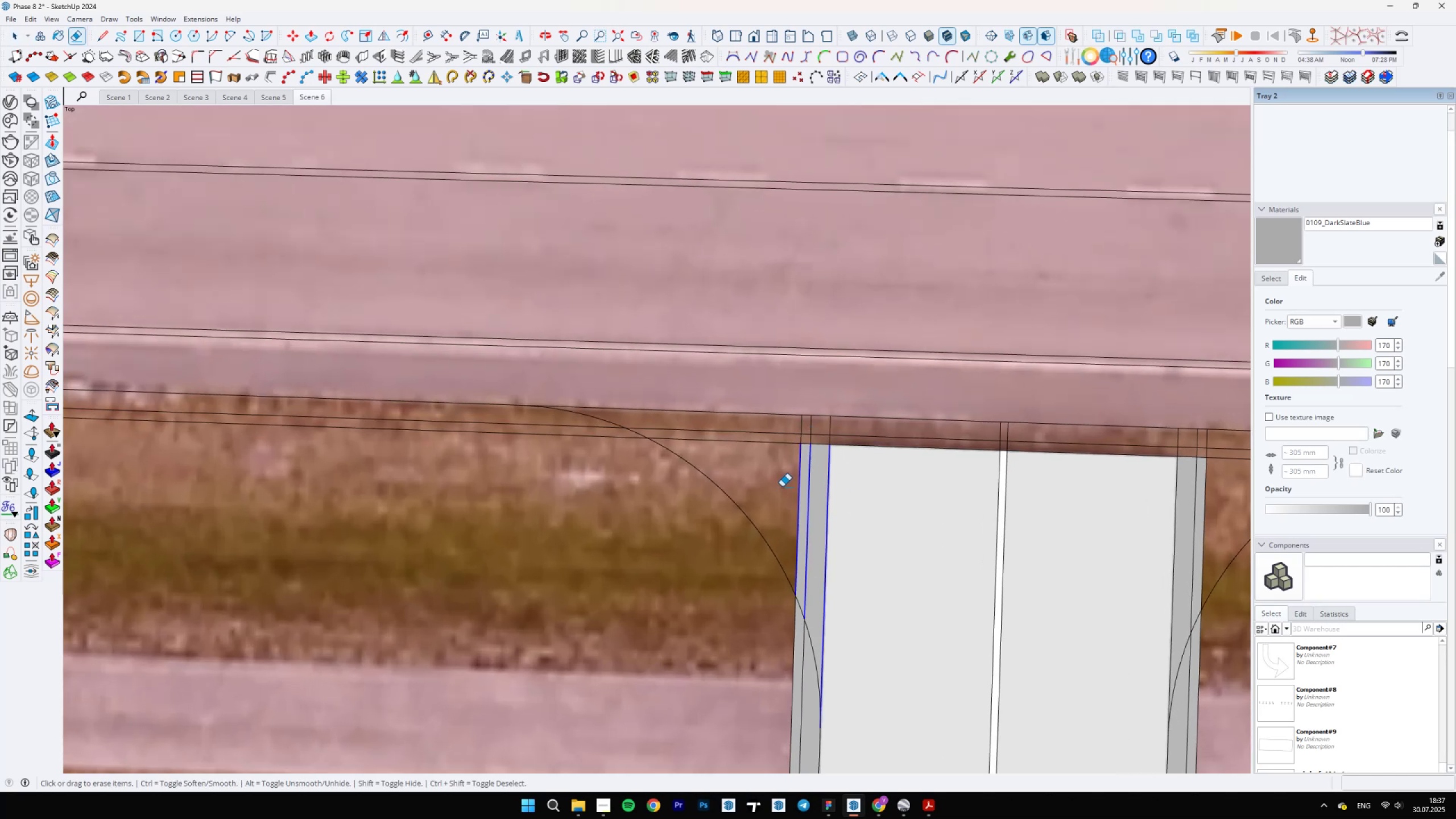 
scroll: coordinate [879, 503], scroll_direction: down, amount: 5.0
 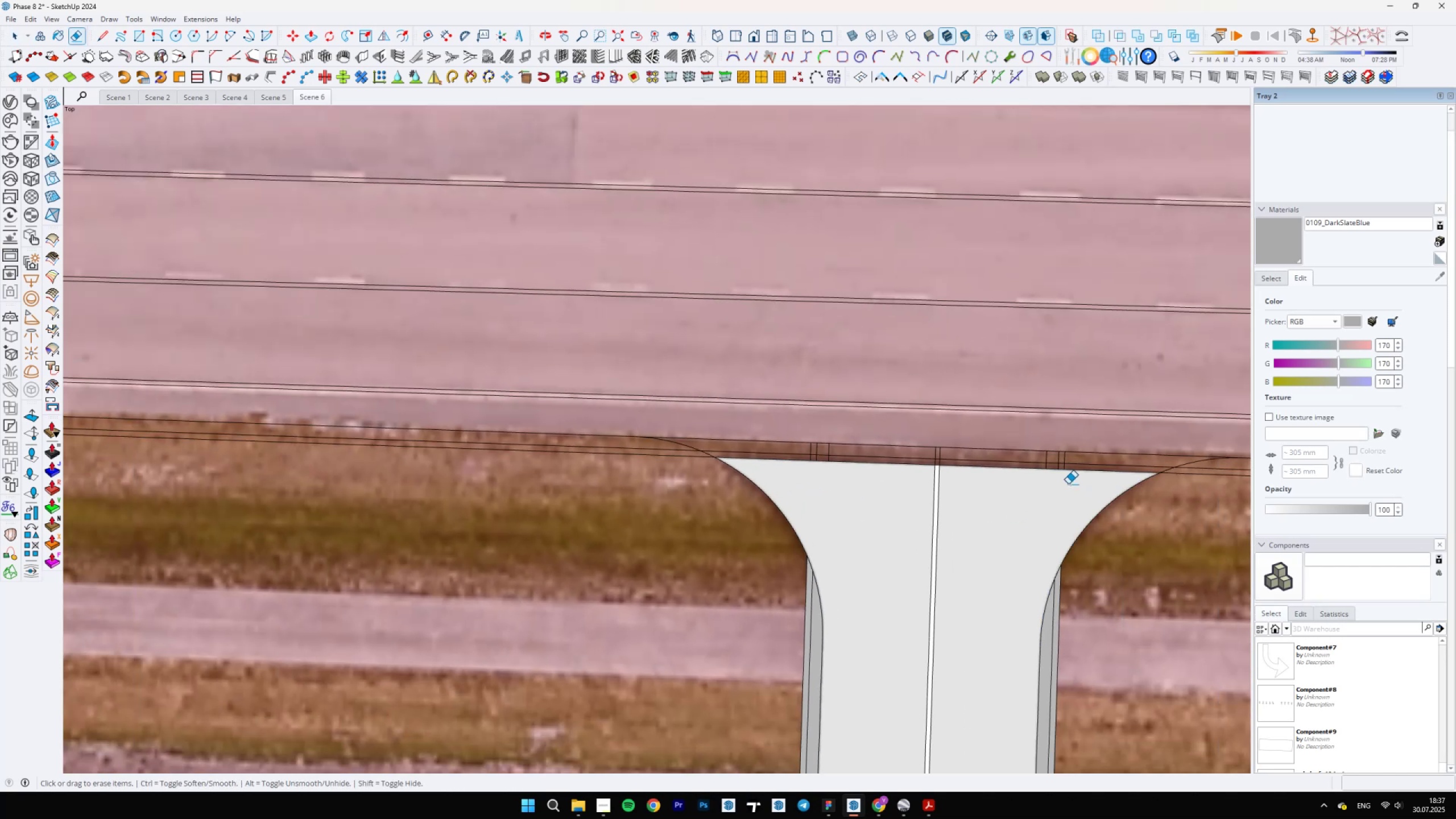 
scroll: coordinate [982, 462], scroll_direction: up, amount: 10.0
 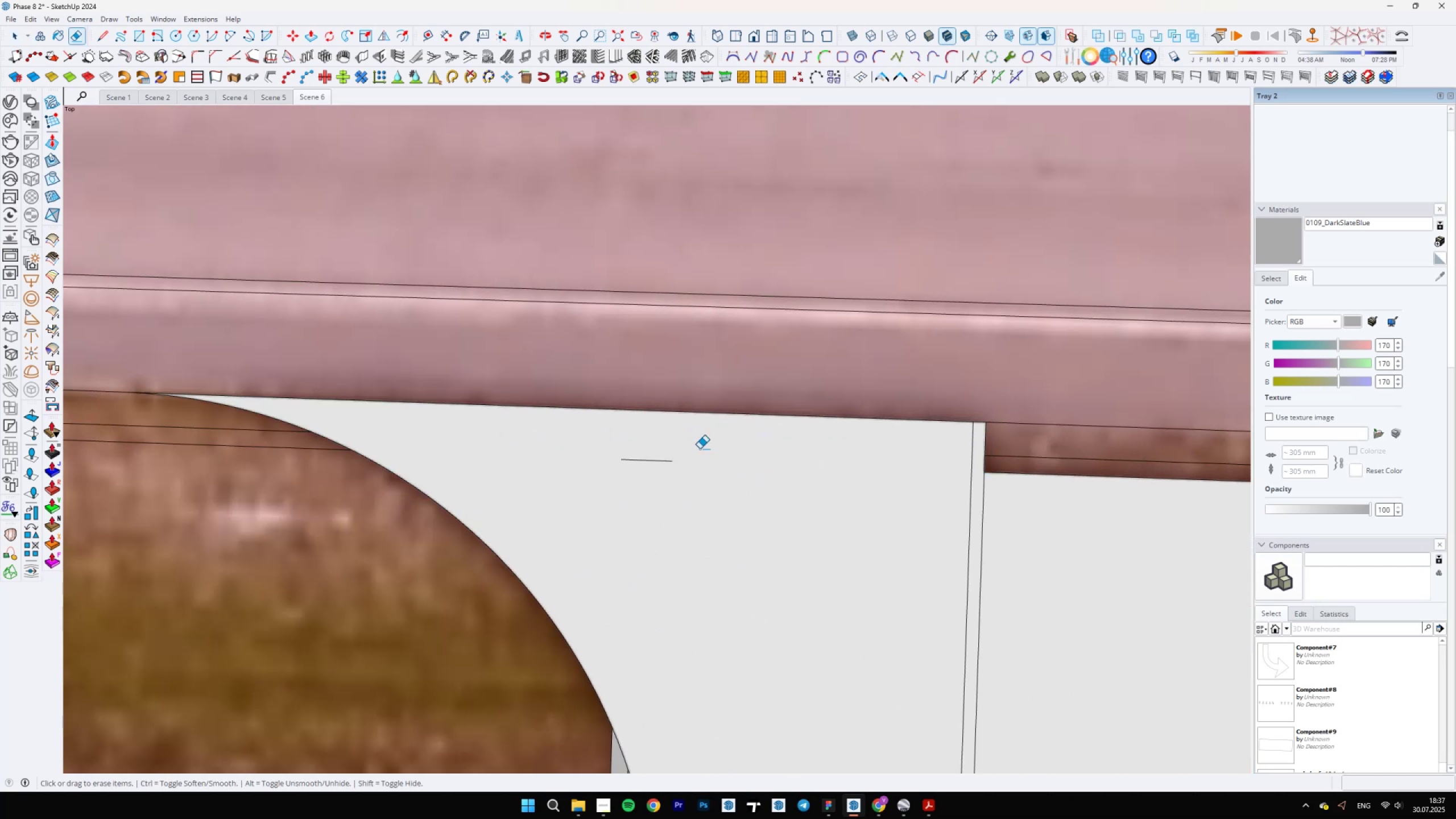 
scroll: coordinate [903, 434], scroll_direction: down, amount: 6.0
 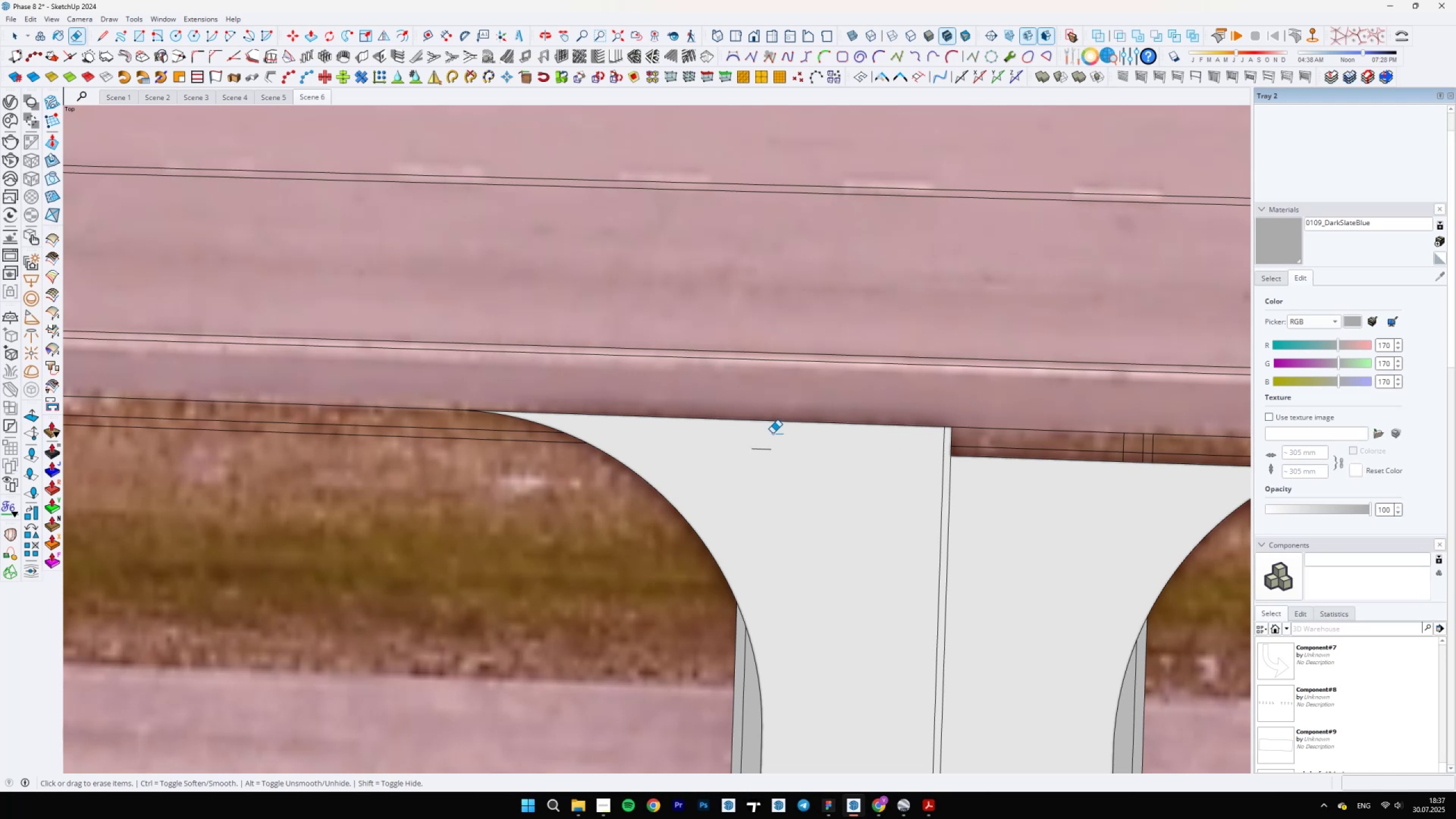 
key(N)
 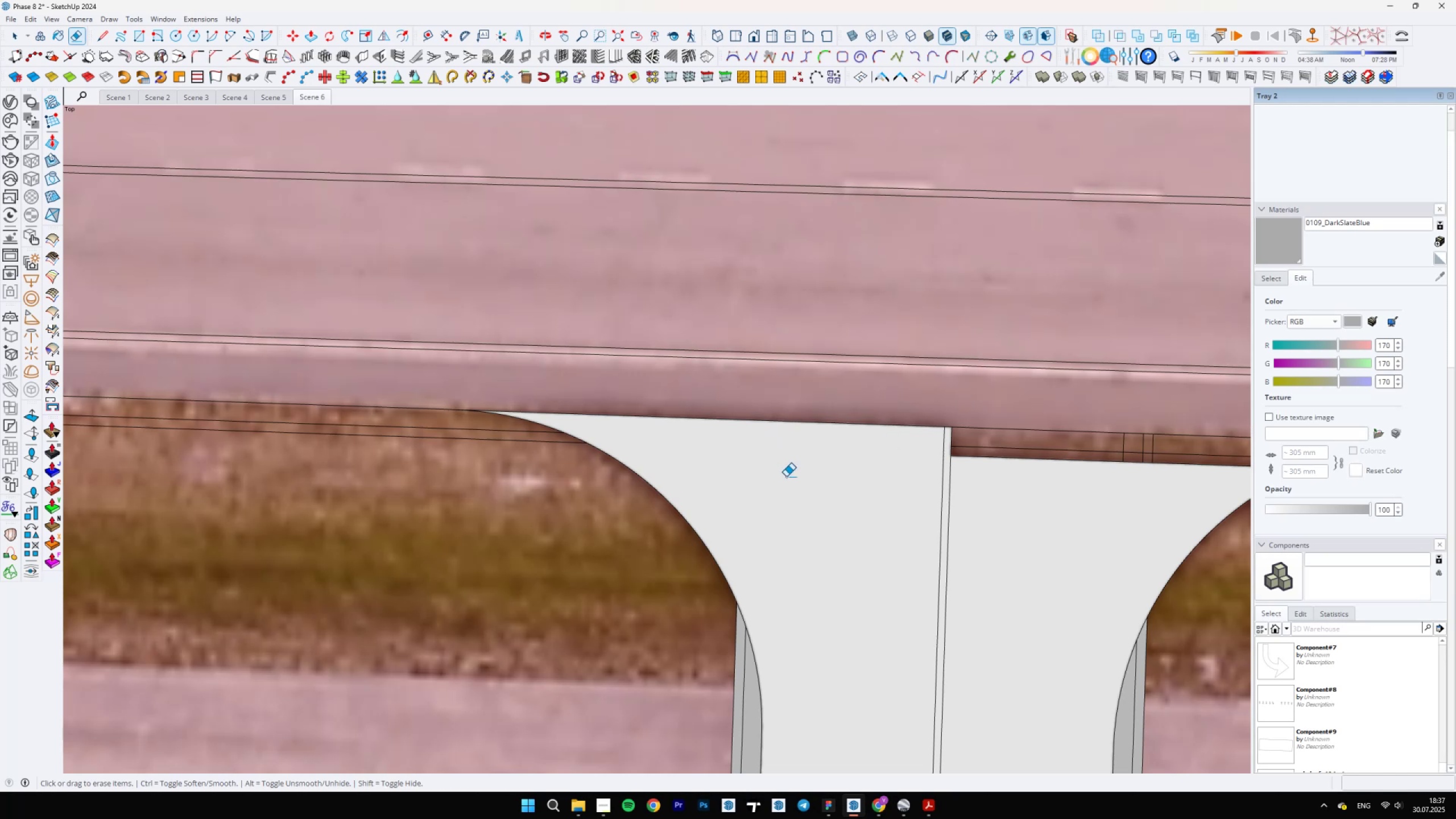 
scroll: coordinate [973, 470], scroll_direction: down, amount: 4.0
 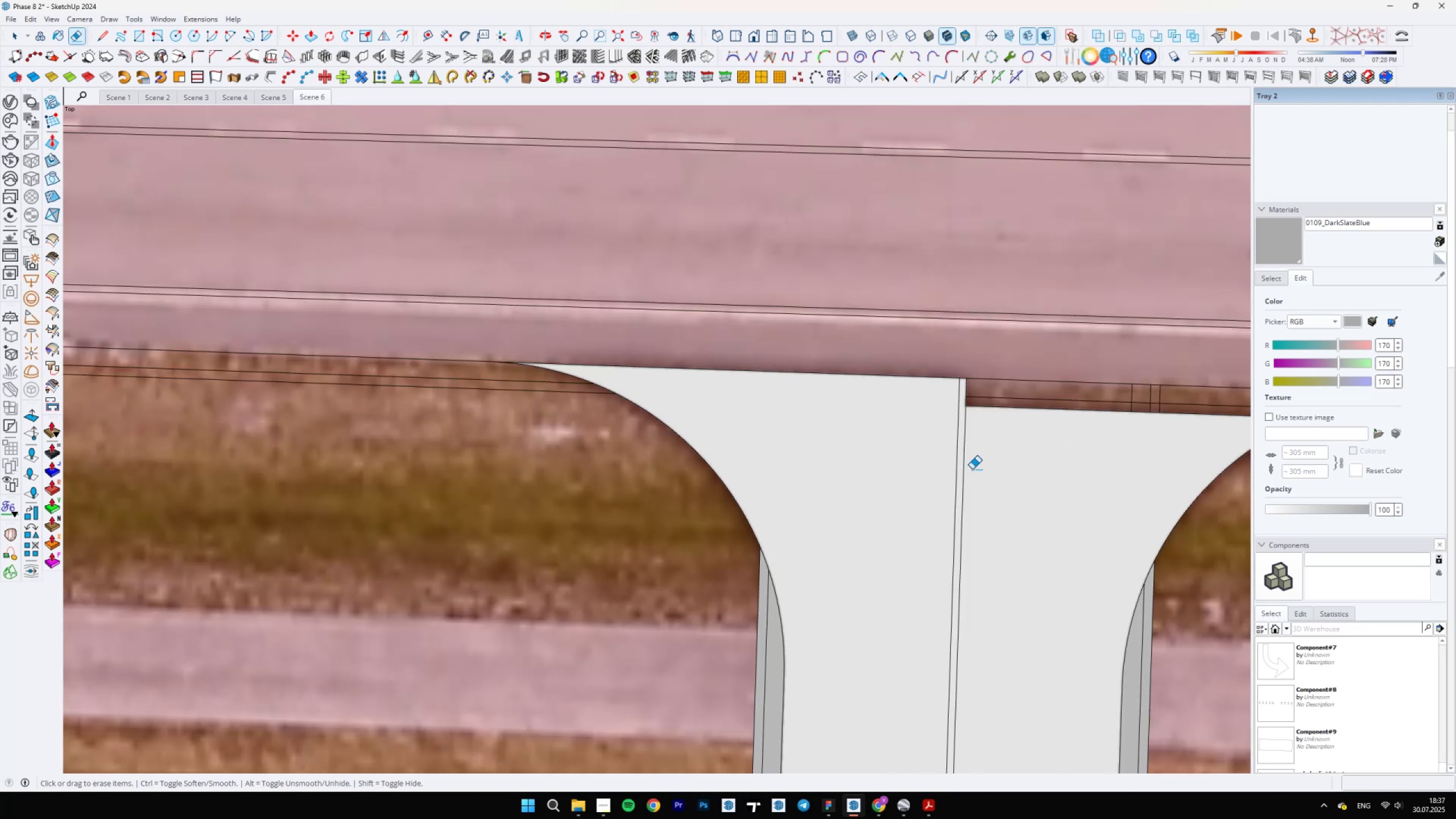 
key(Space)
 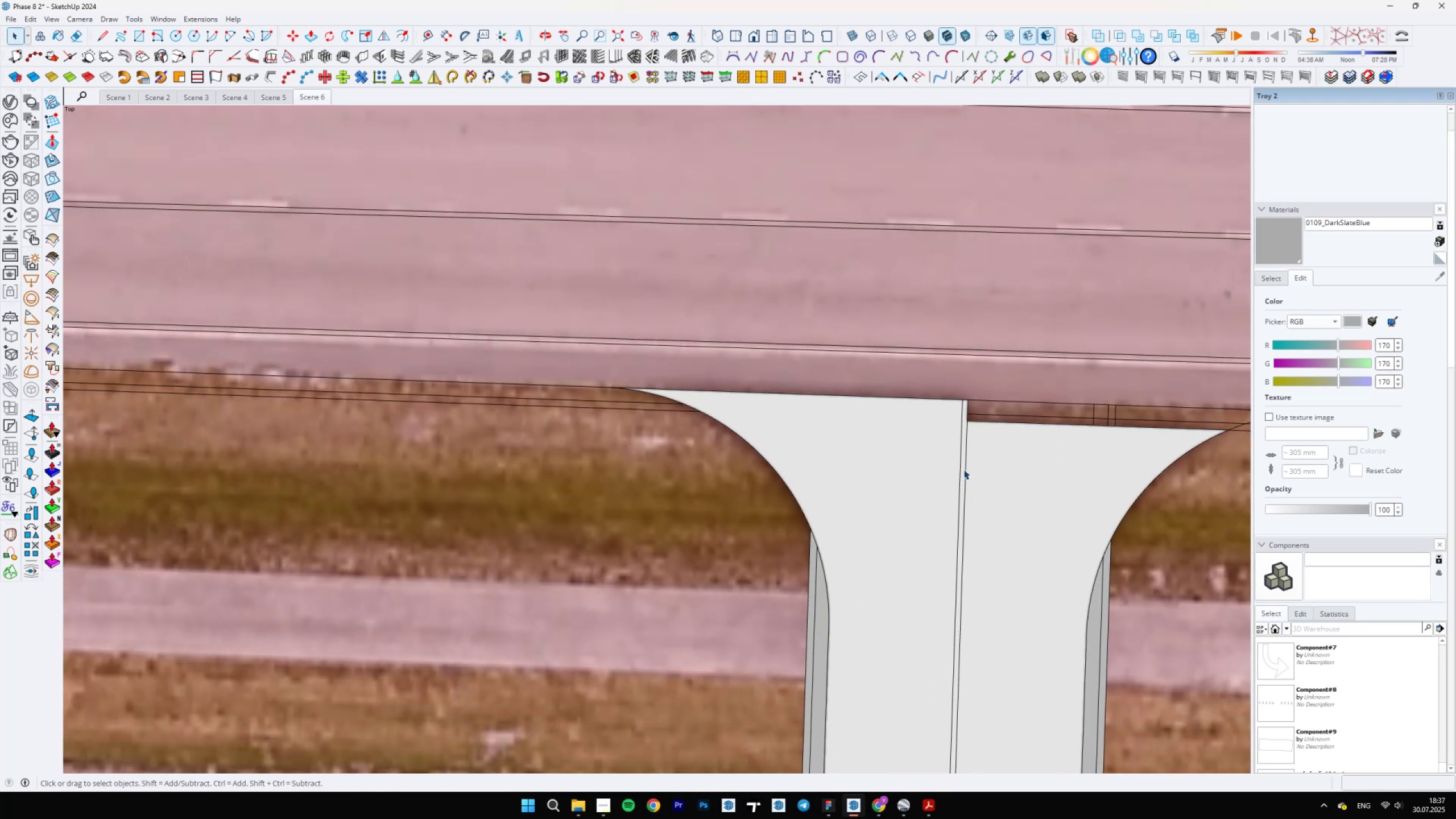 
scroll: coordinate [888, 404], scroll_direction: down, amount: 2.0
 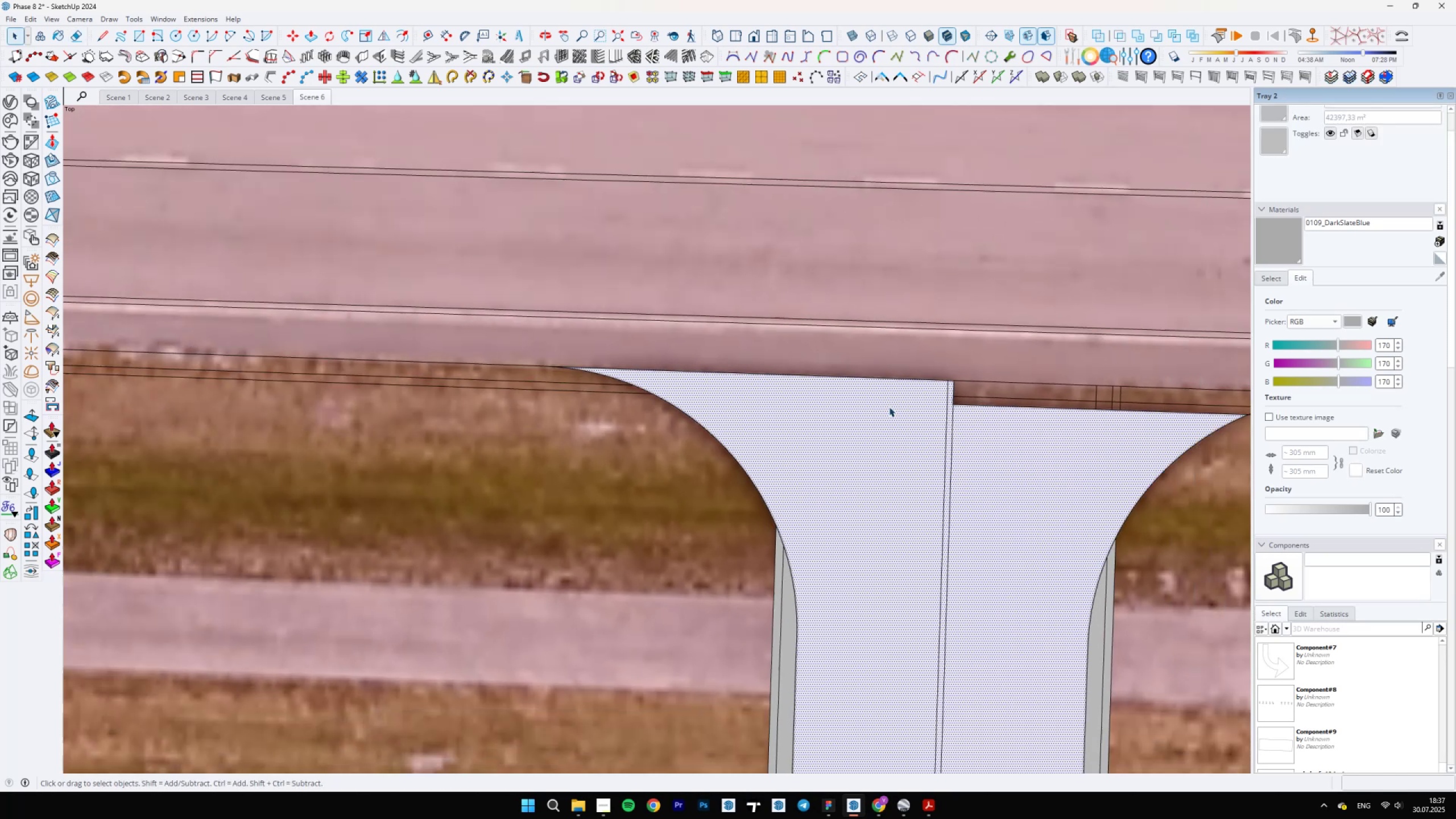 
key(Control+Z)
 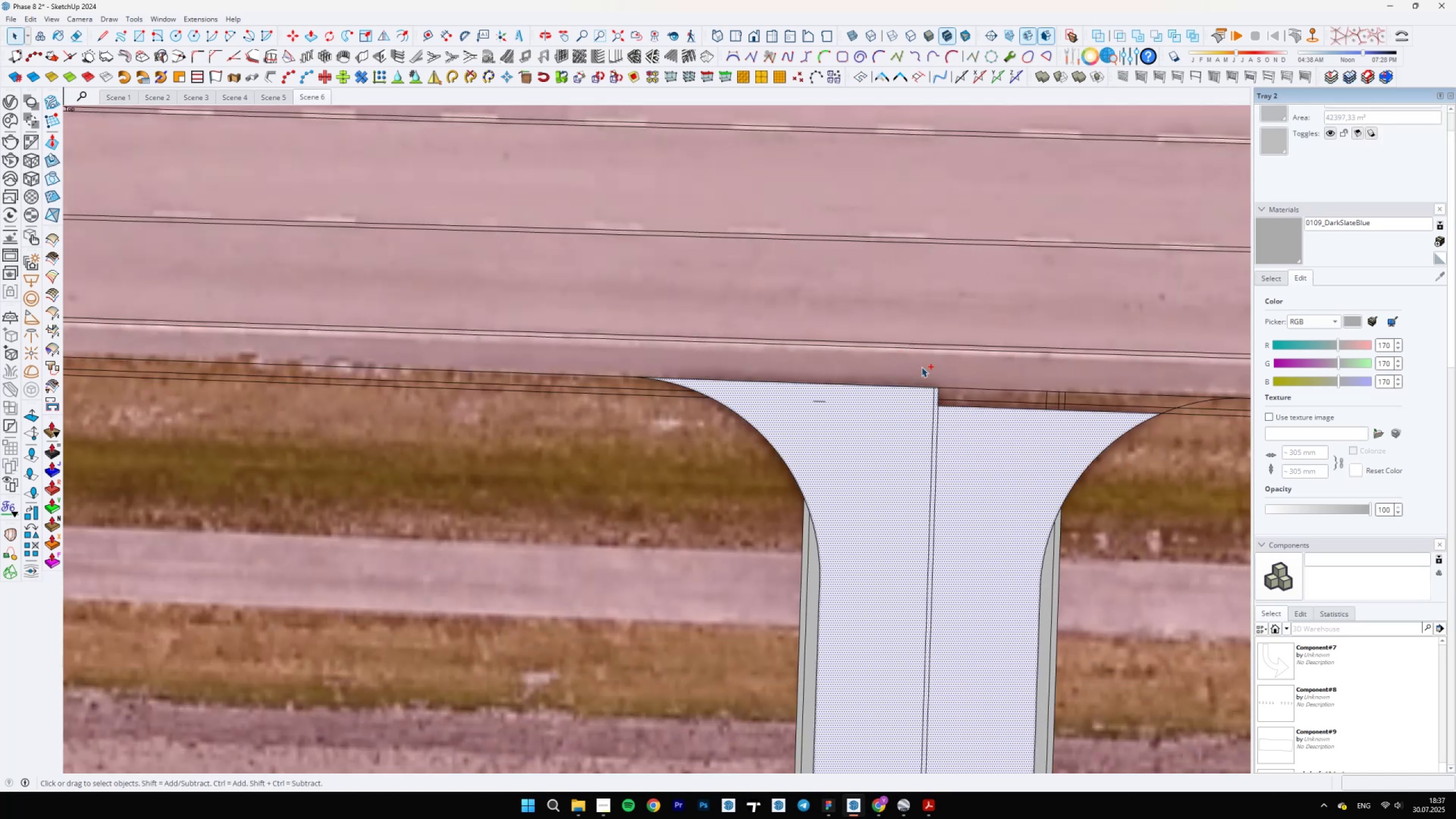 
key(Control+Z)
 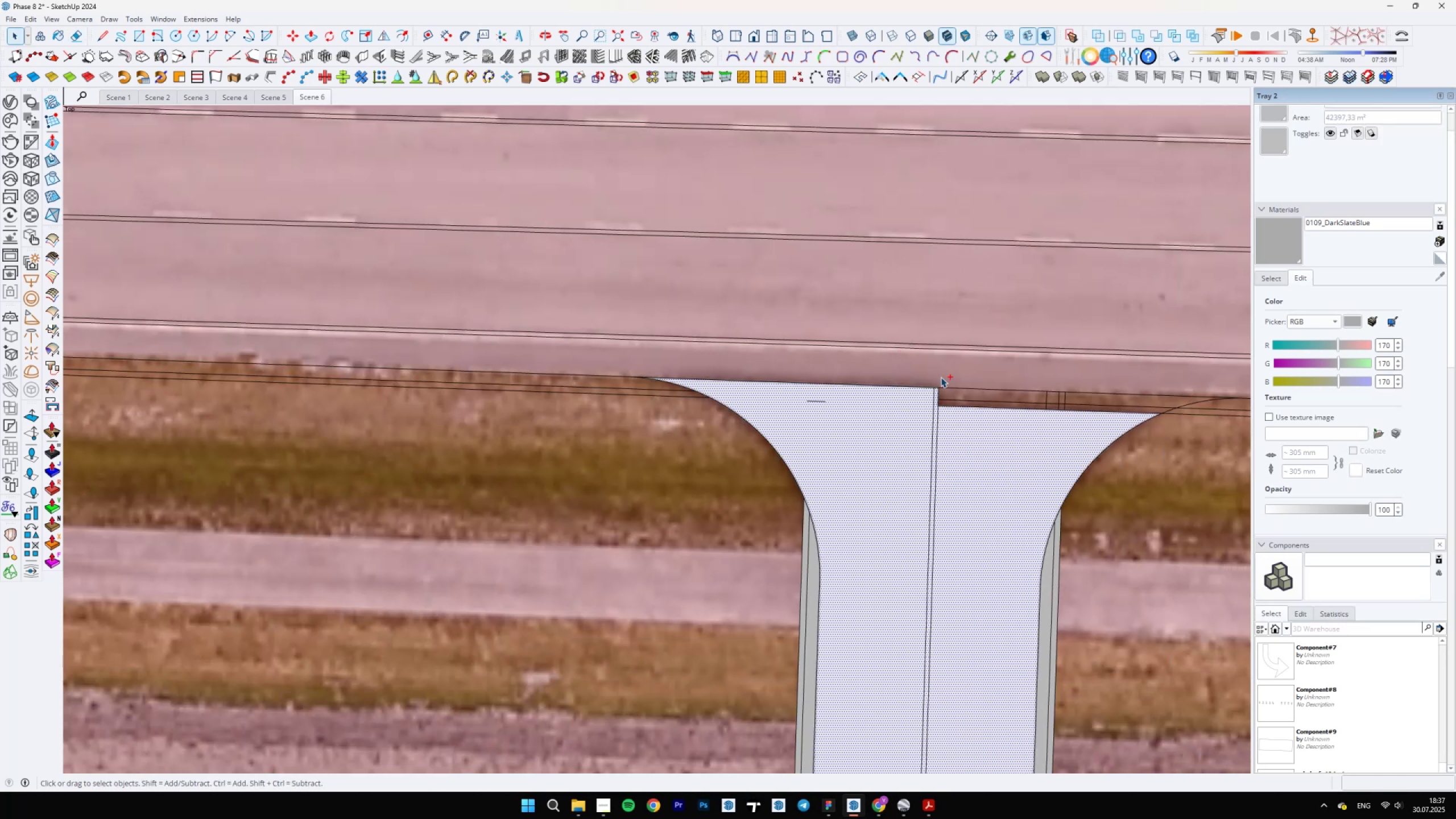 
key(Control+Z)
 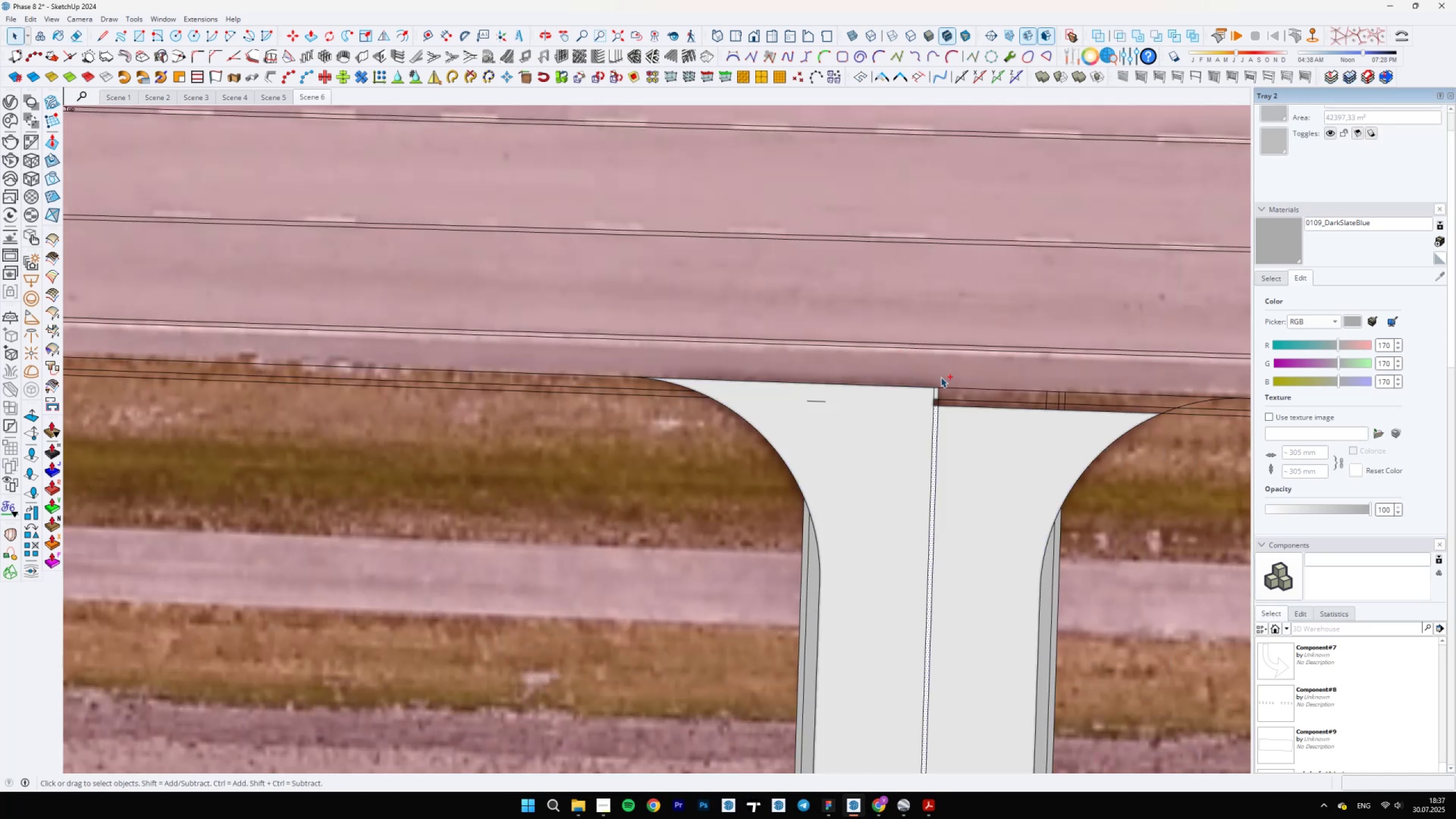 
scroll: coordinate [926, 404], scroll_direction: up, amount: 12.0
 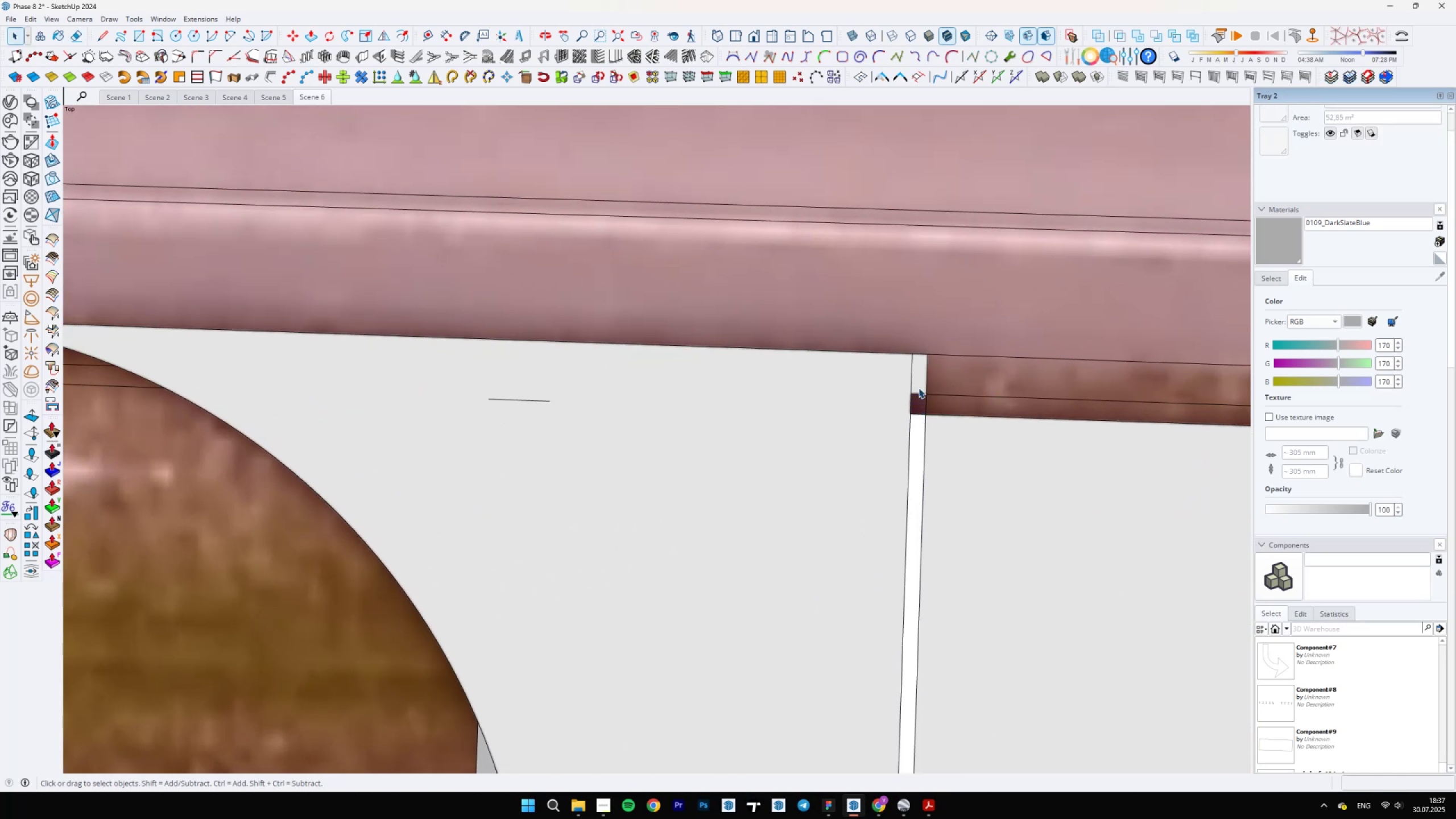 
double_click([920, 382])
 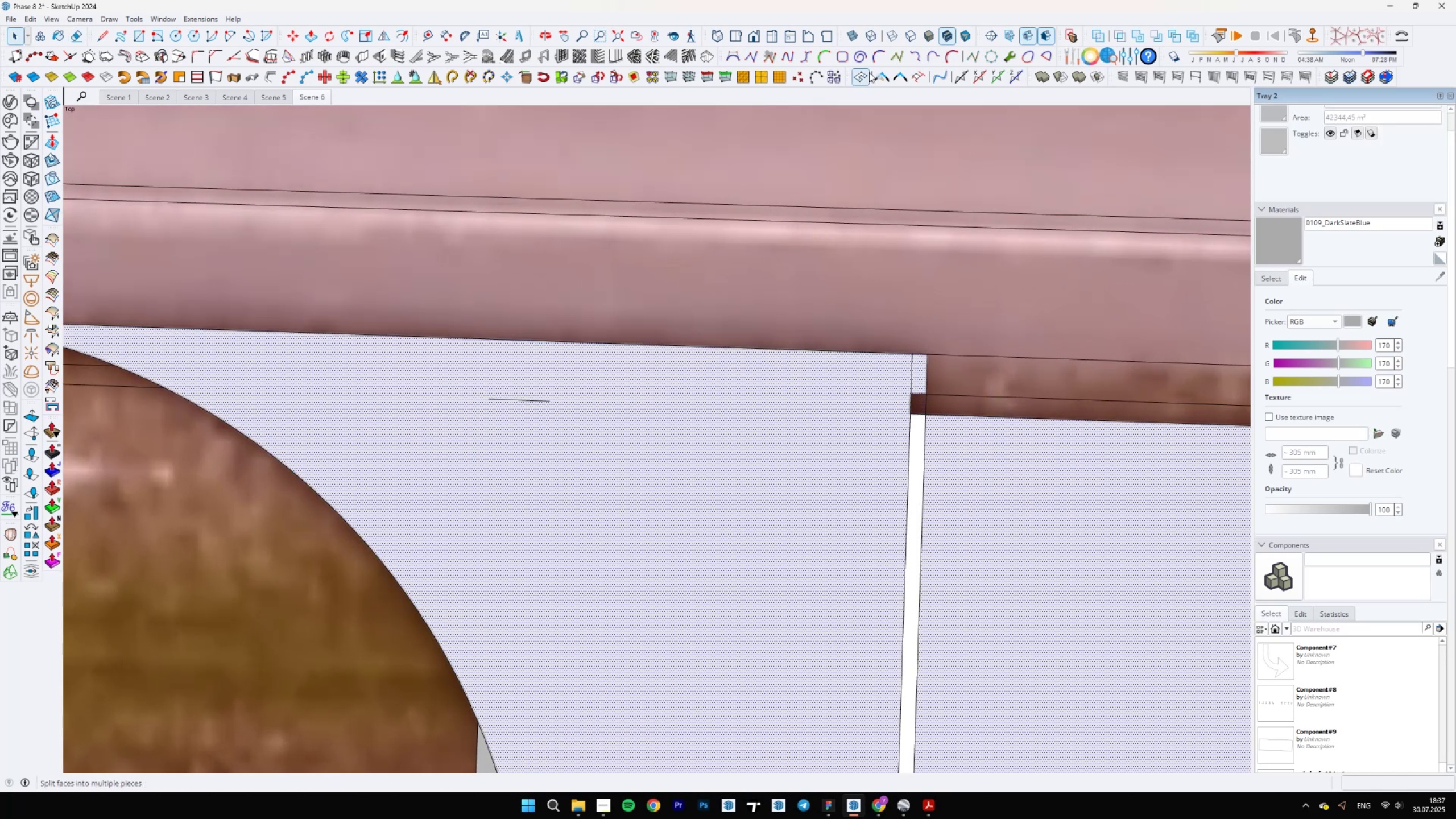 
left_click([878, 72])
 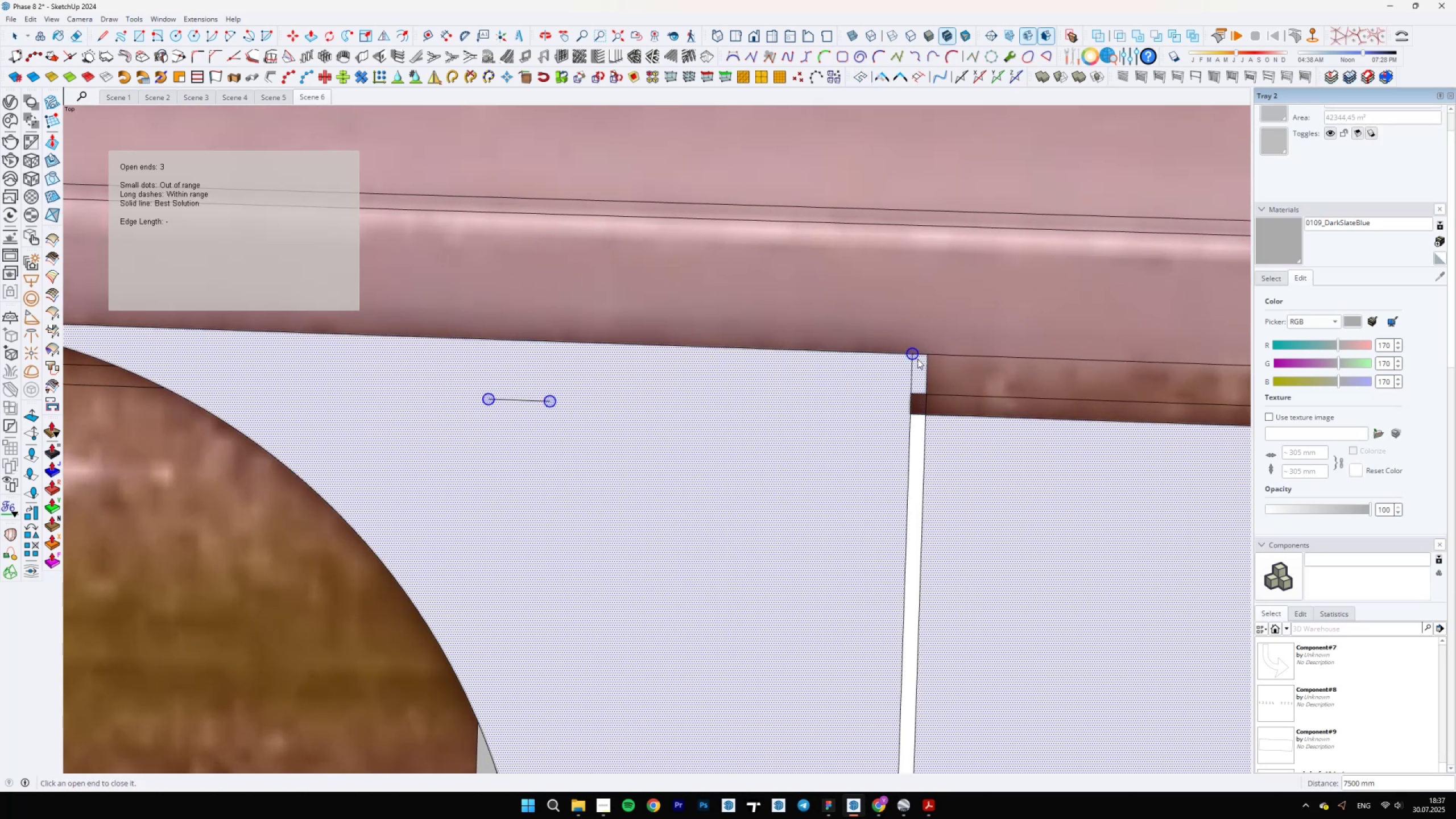 
left_click([911, 353])
 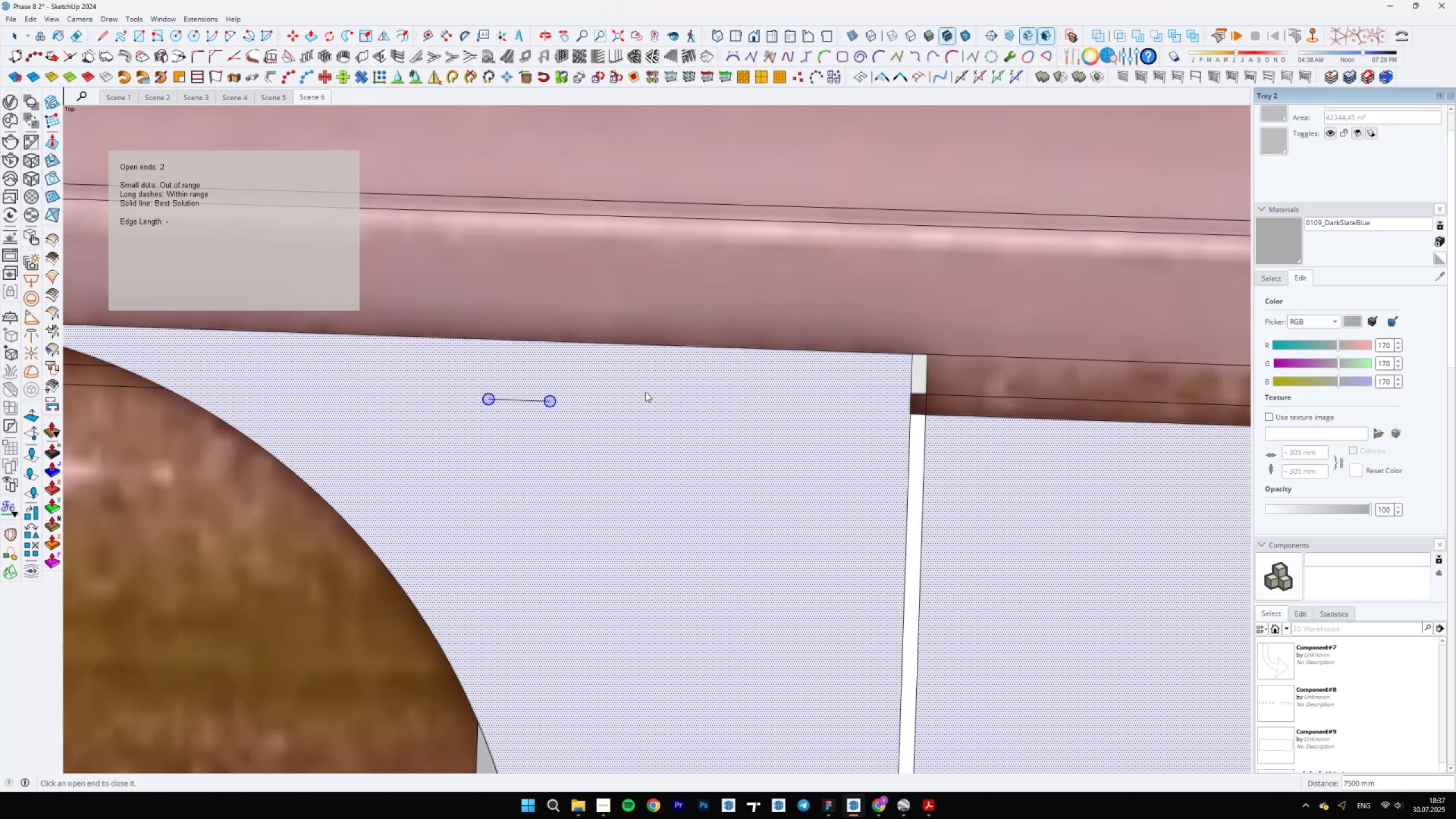 
key(E)
 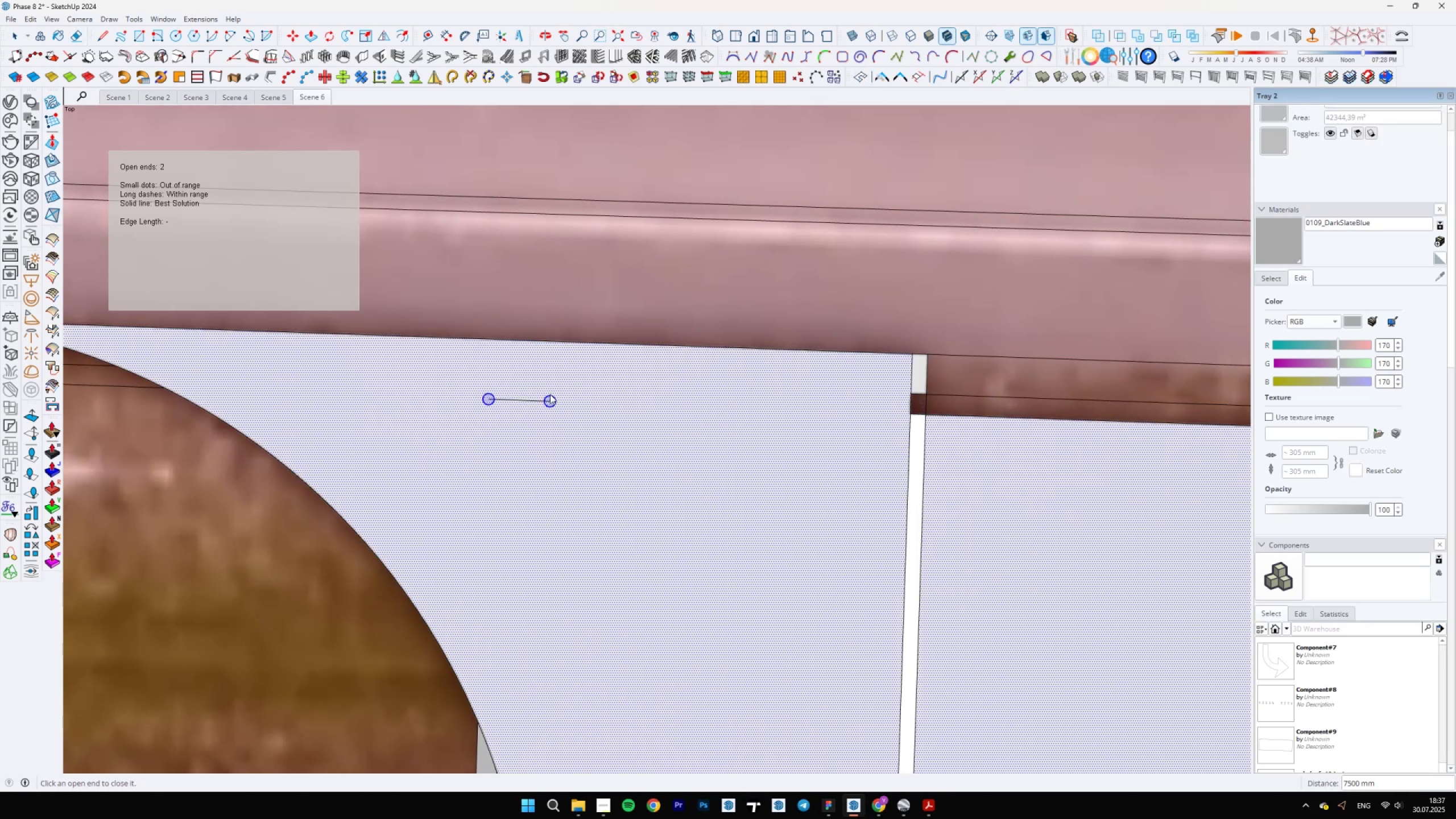 
scroll: coordinate [910, 406], scroll_direction: up, amount: 4.0
 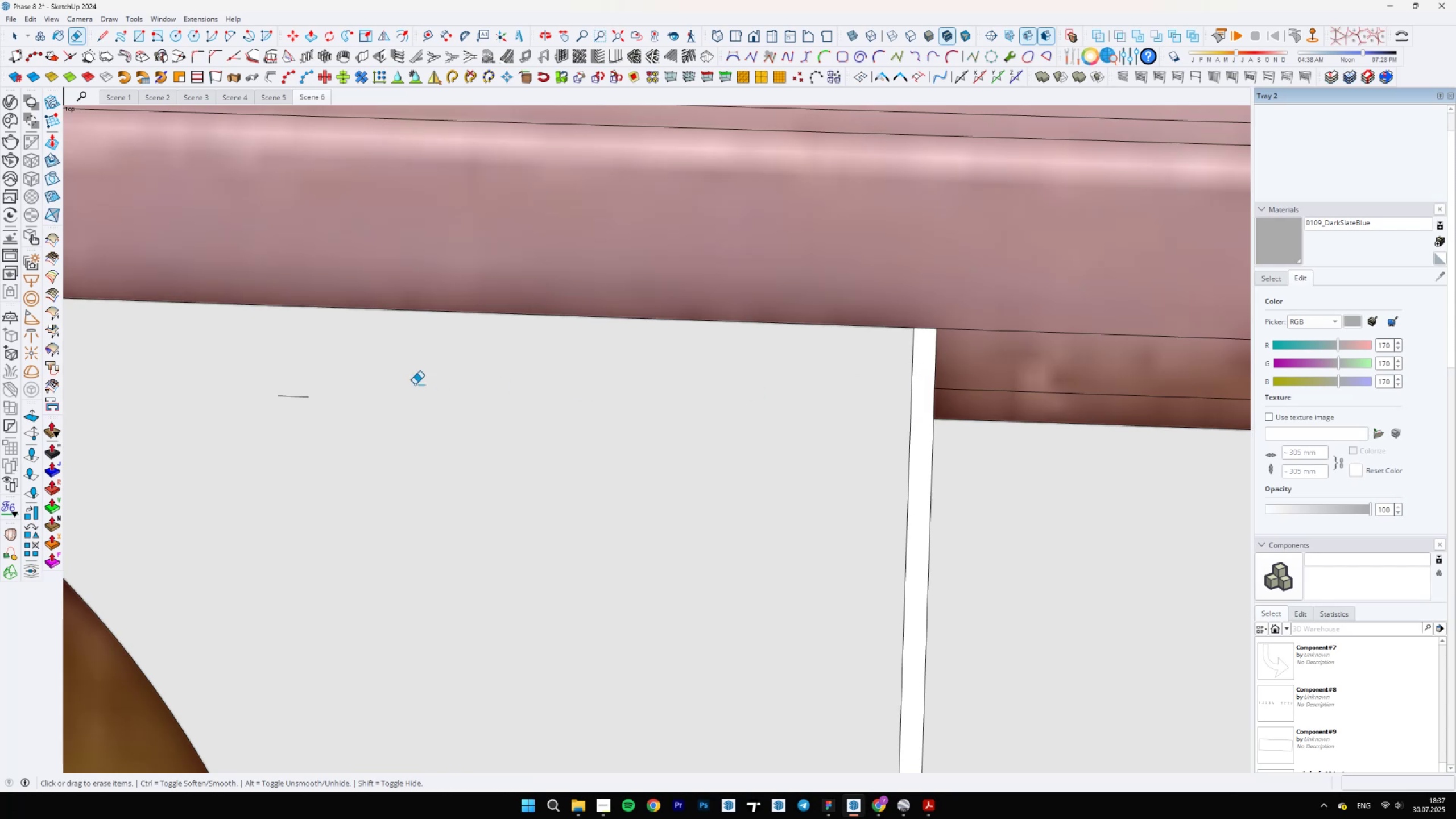 
scroll: coordinate [720, 411], scroll_direction: down, amount: 11.0
 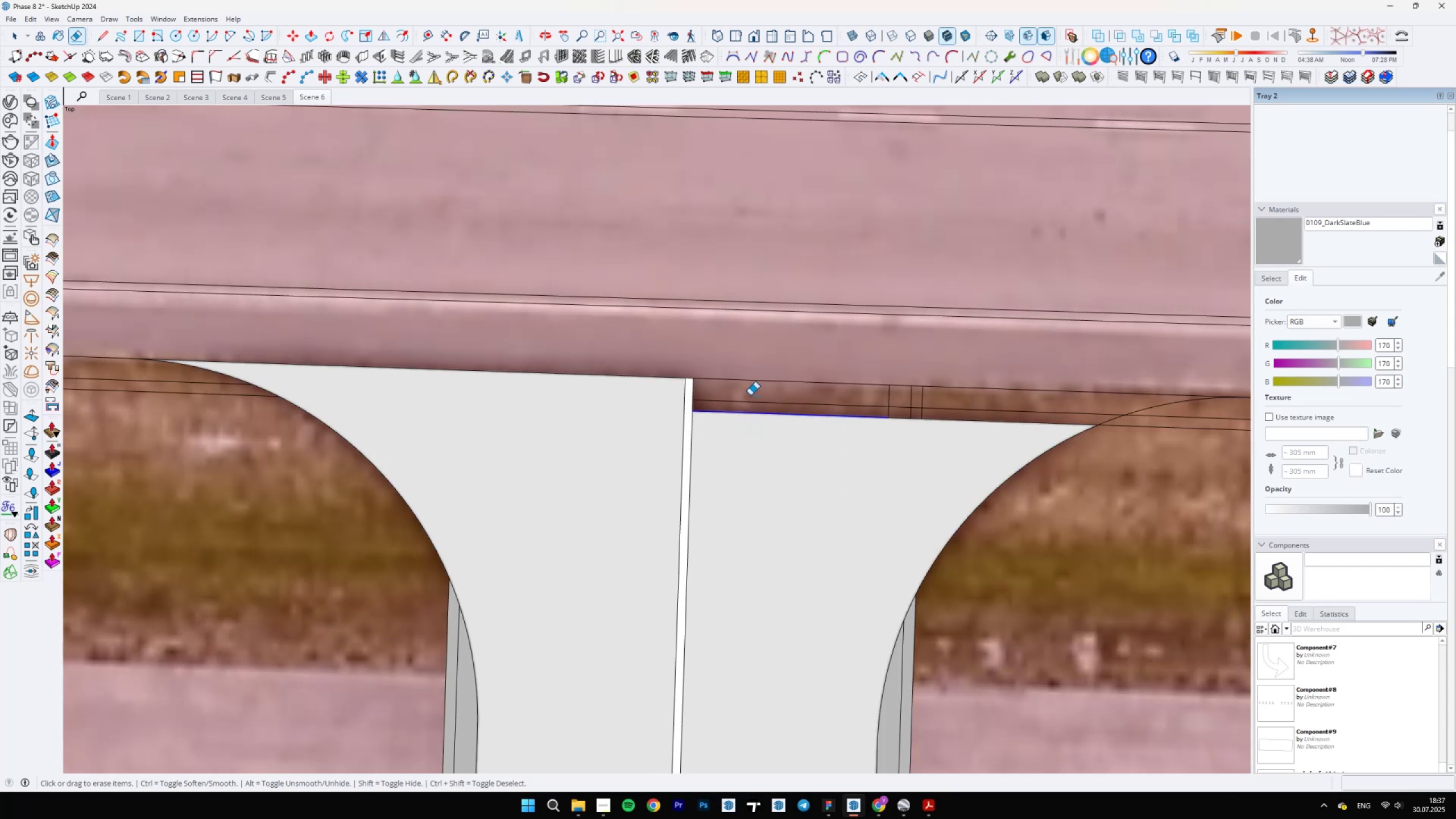 
scroll: coordinate [895, 411], scroll_direction: up, amount: 3.0
 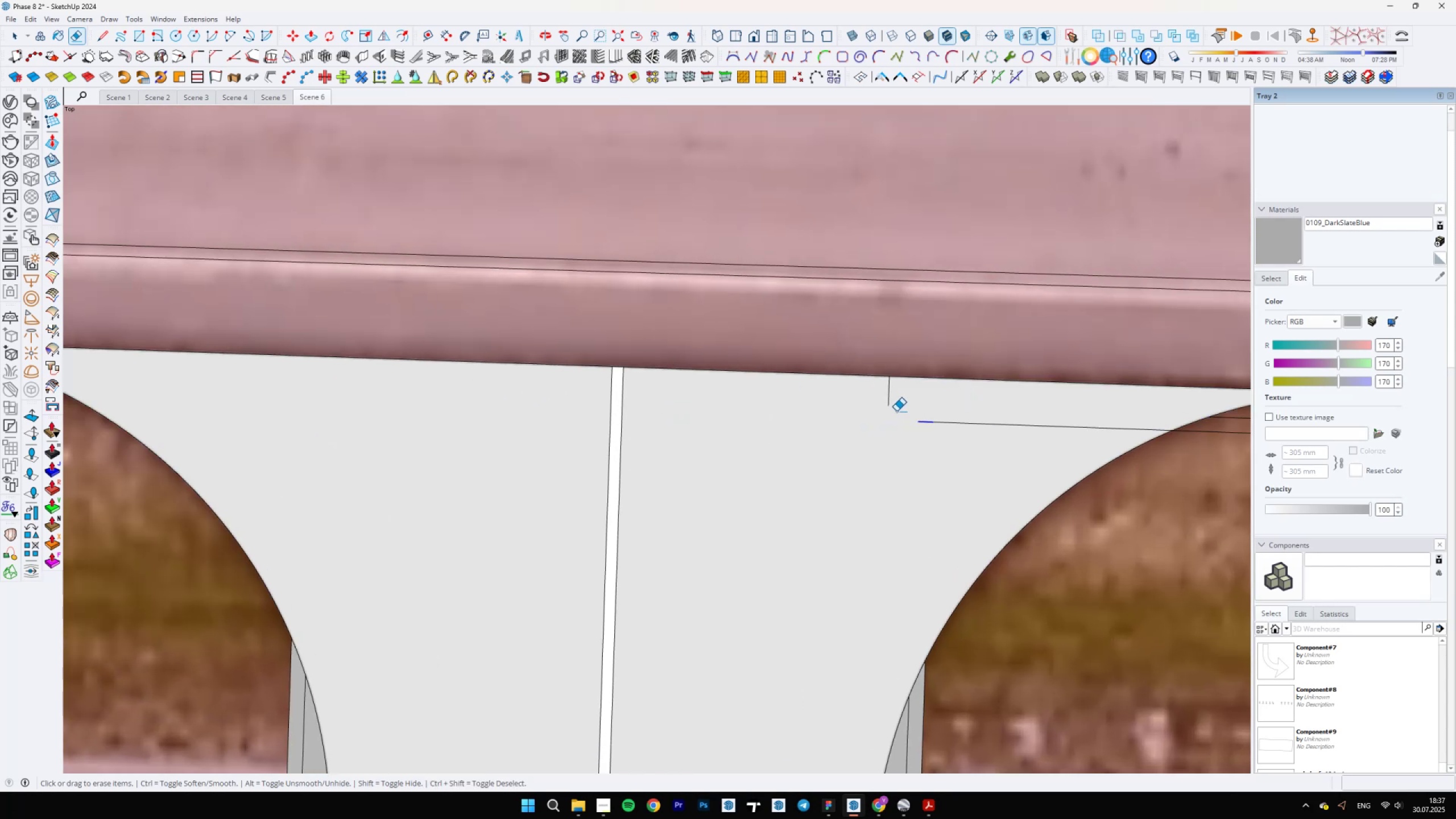 
scroll: coordinate [903, 436], scroll_direction: down, amount: 13.0
 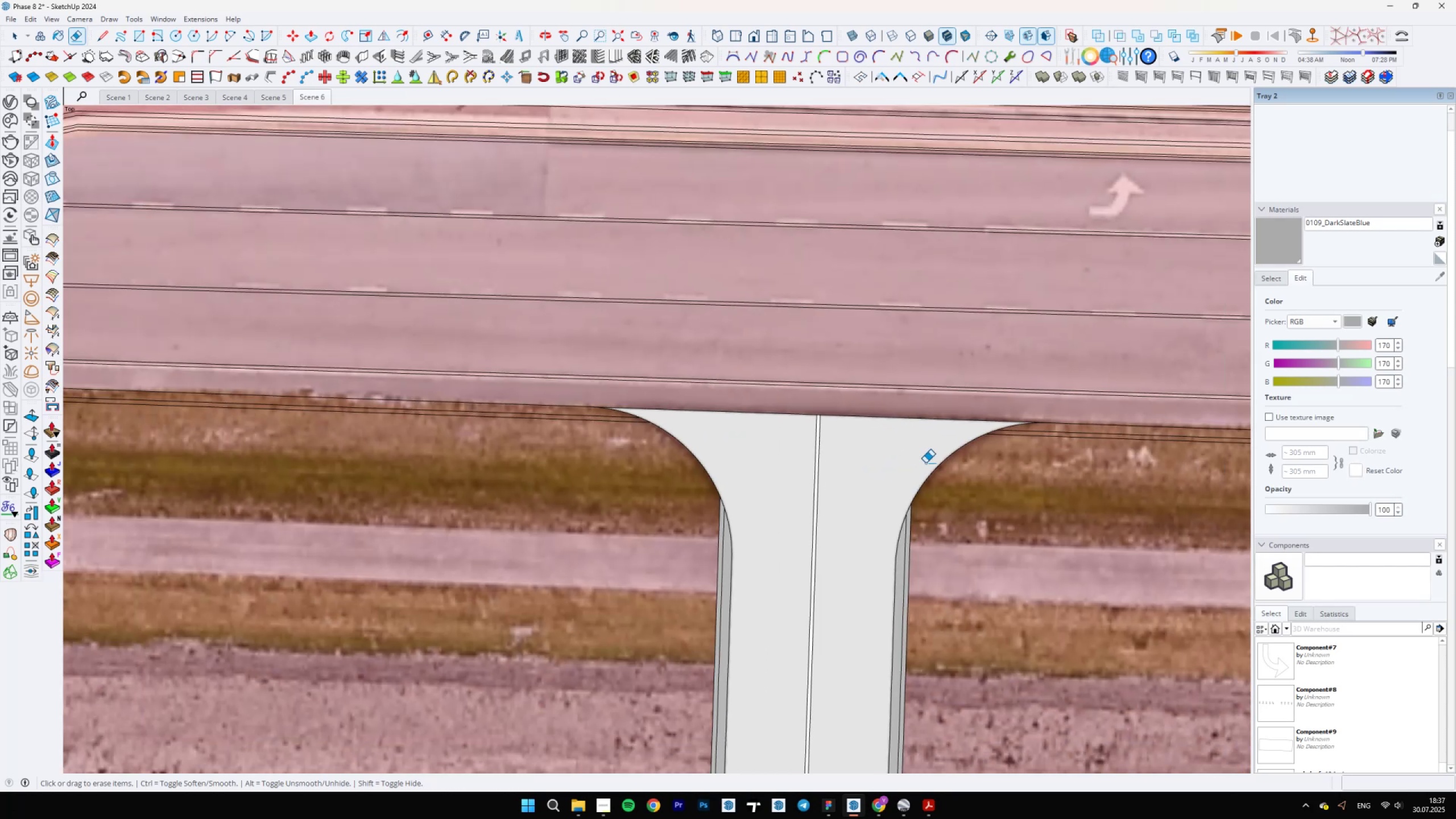 
key(Space)
 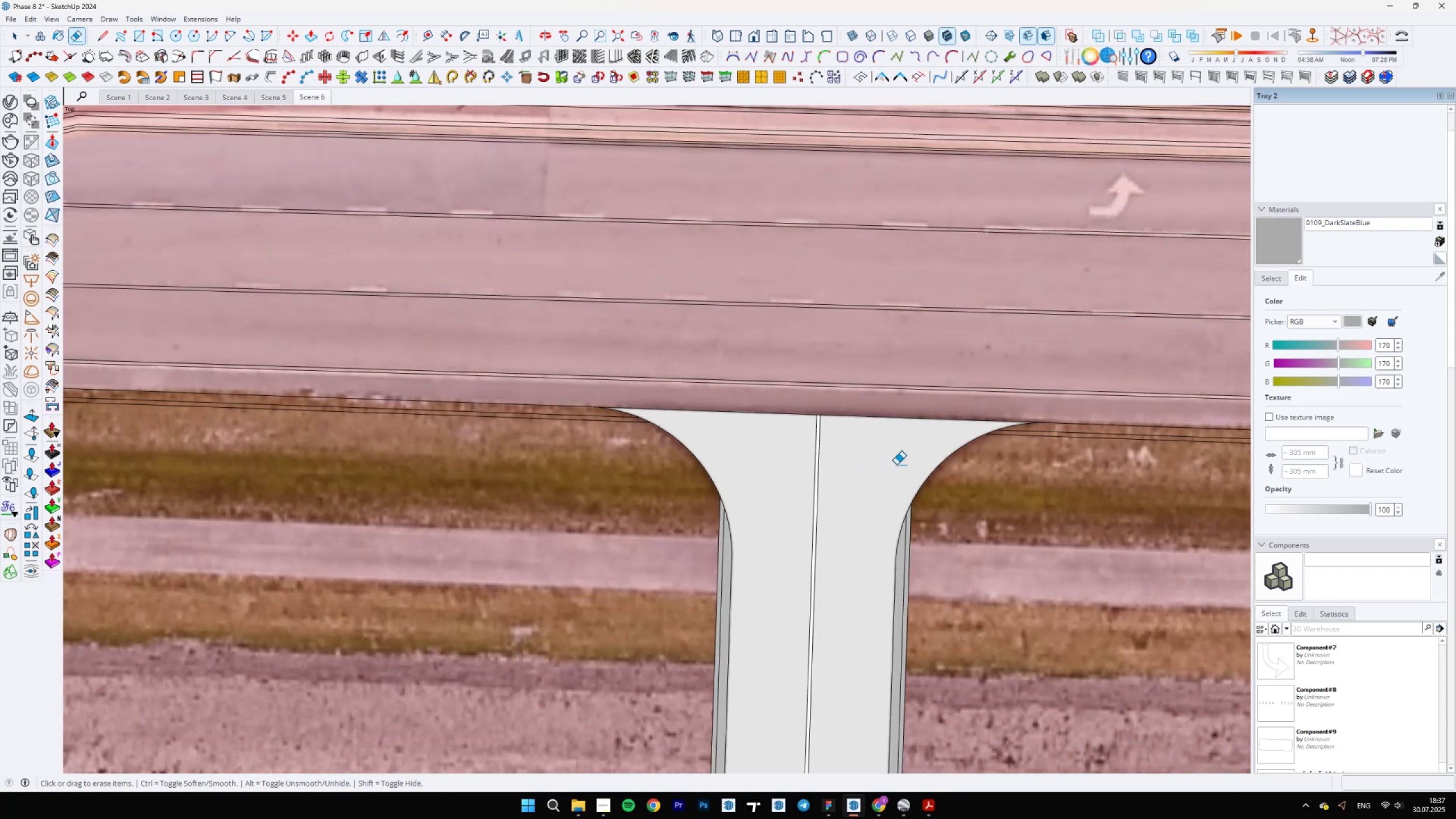 
scroll: coordinate [465, 387], scroll_direction: up, amount: 4.0
 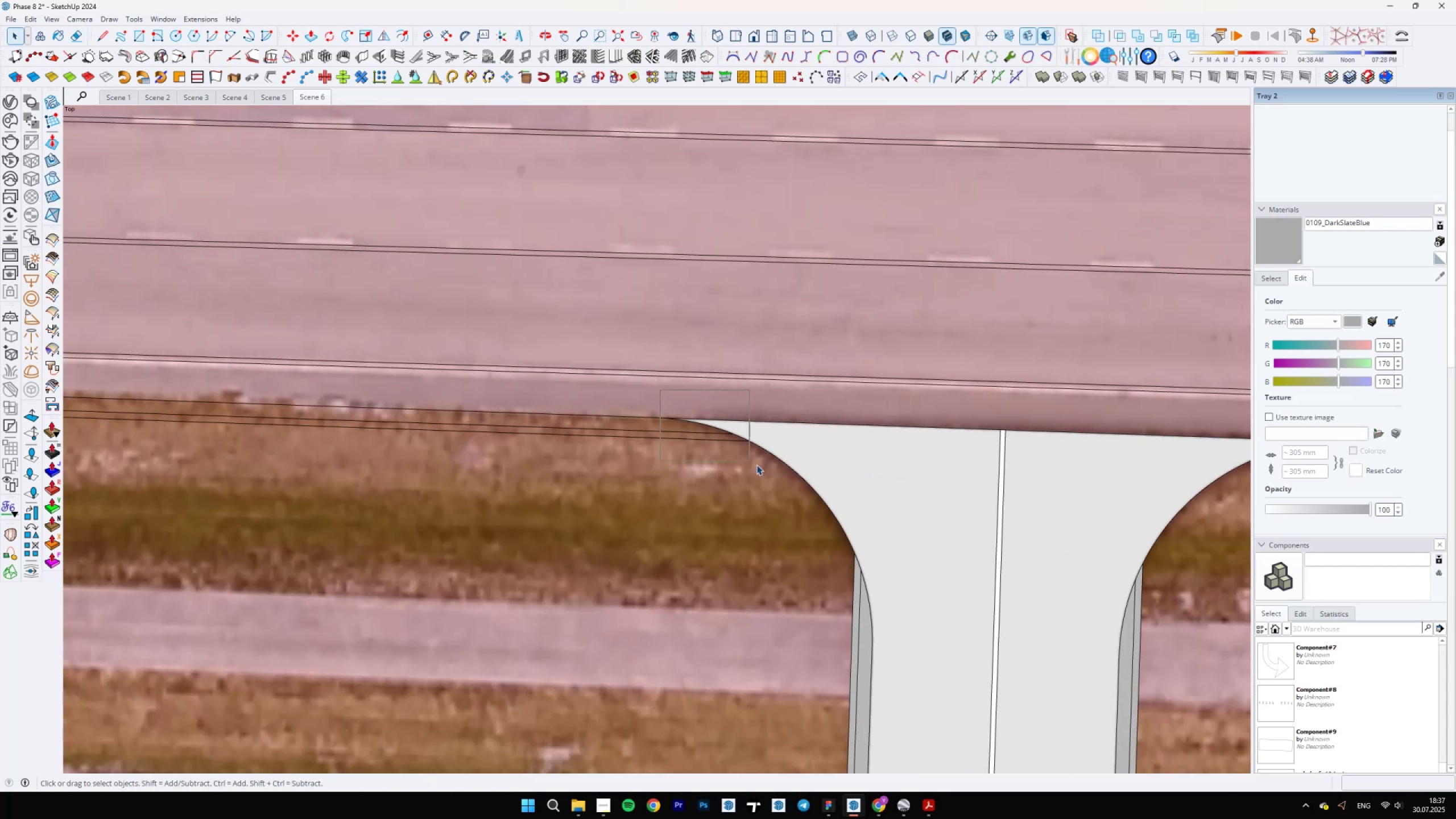 
hold_key(key=ControlLeft, duration=1.53)
 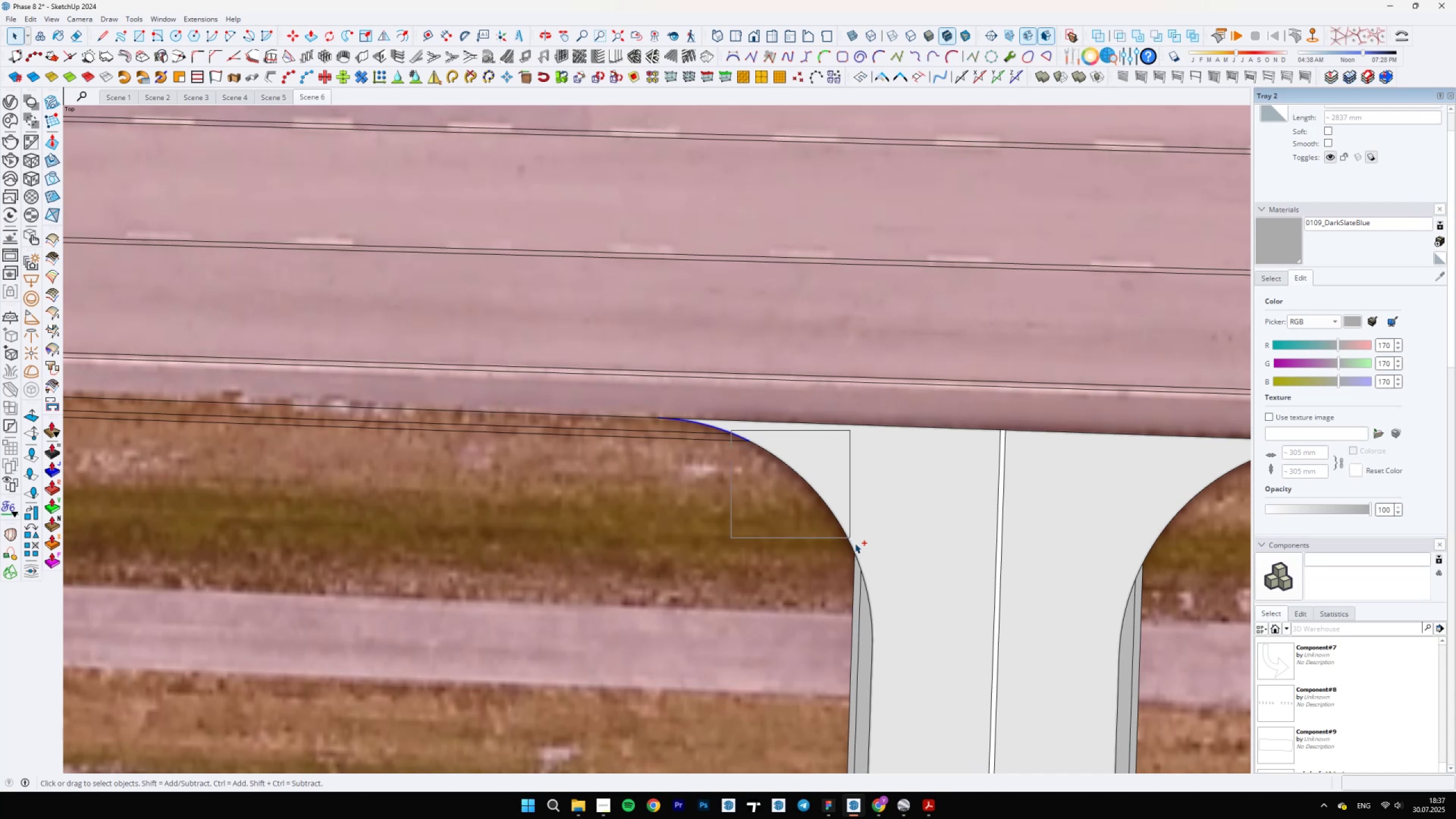 
hold_key(key=ControlLeft, duration=1.51)
 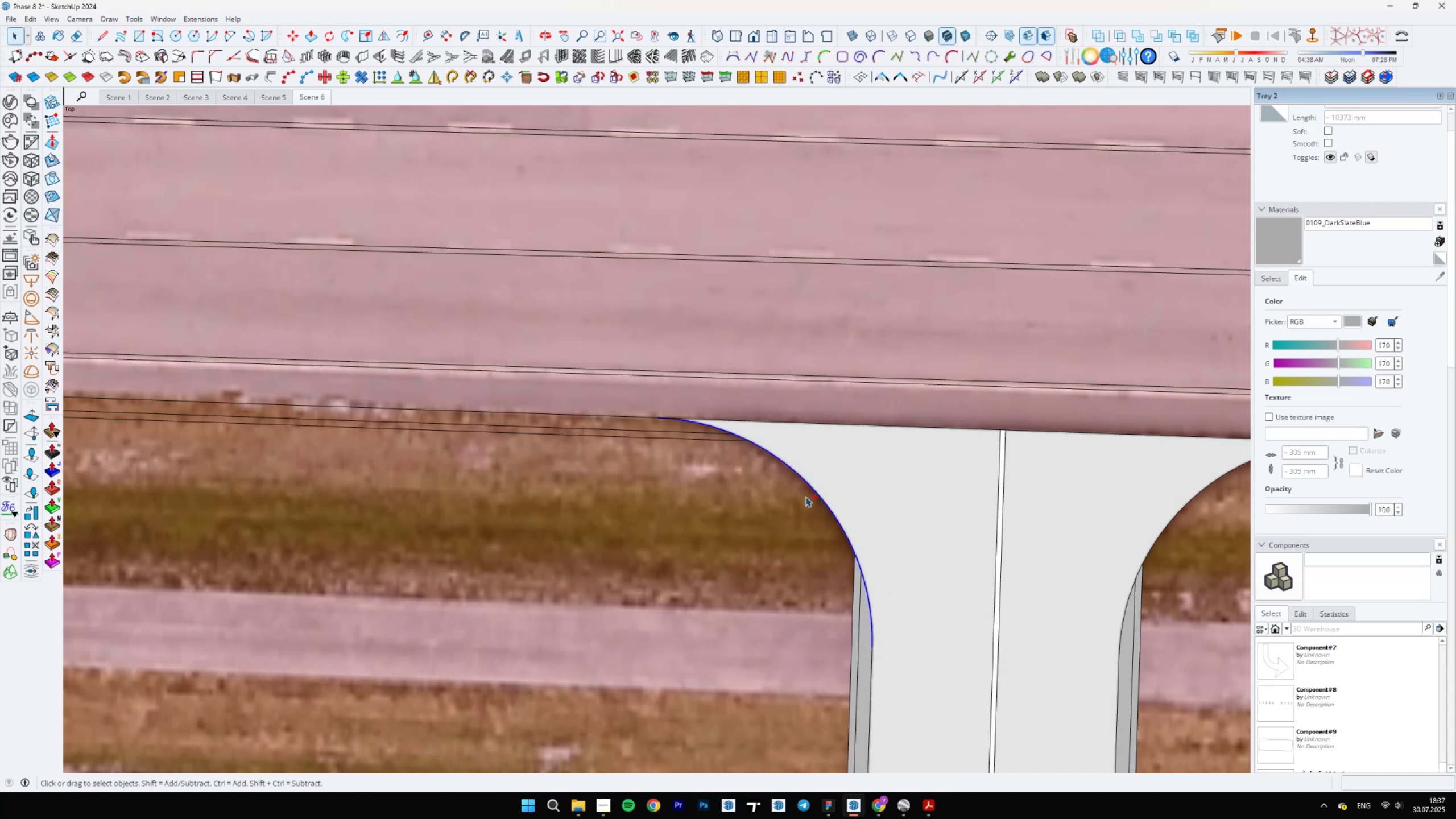 
hold_key(key=ControlLeft, duration=0.54)
 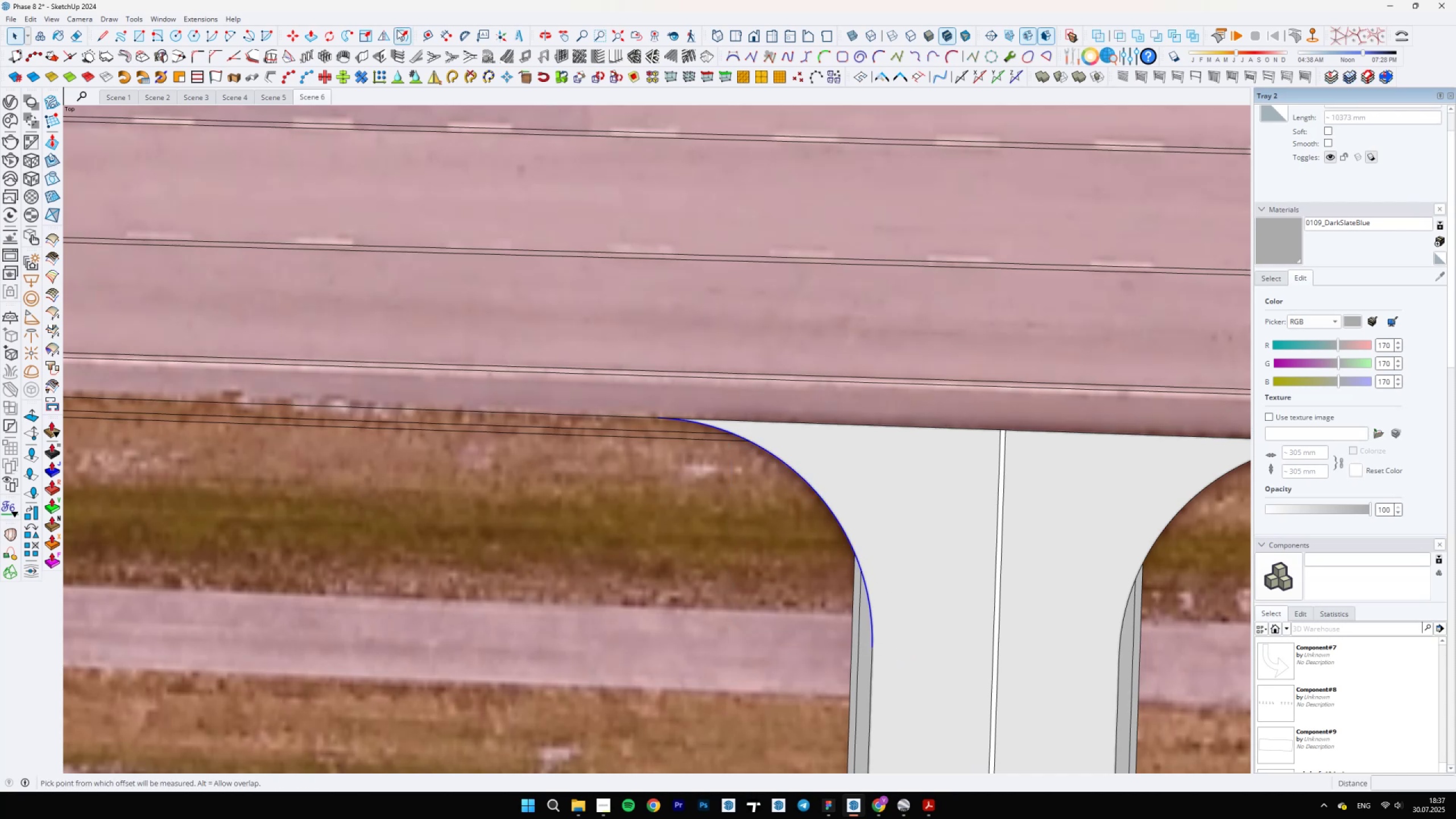 
left_click([756, 452])
 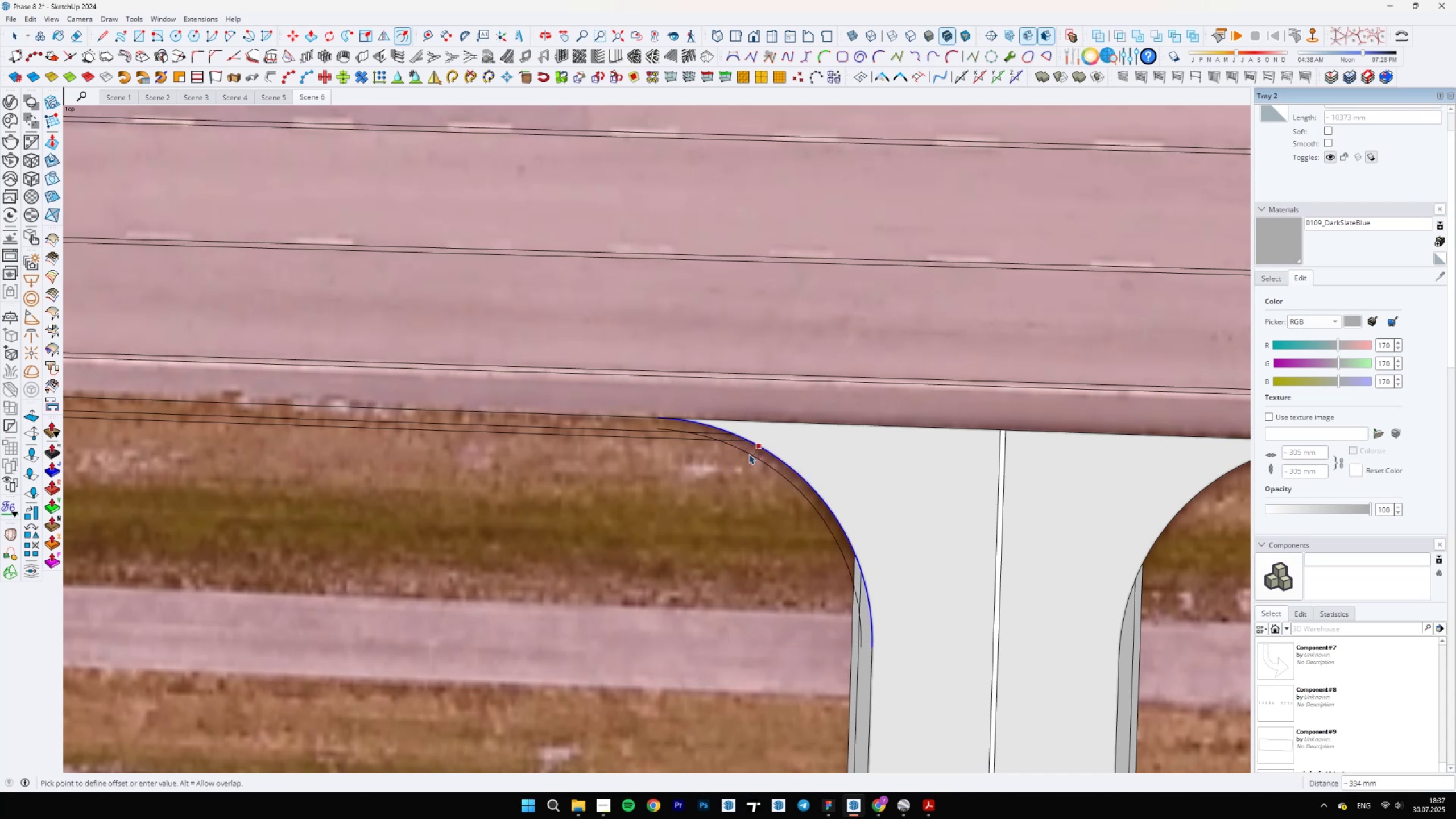 
type(400)
 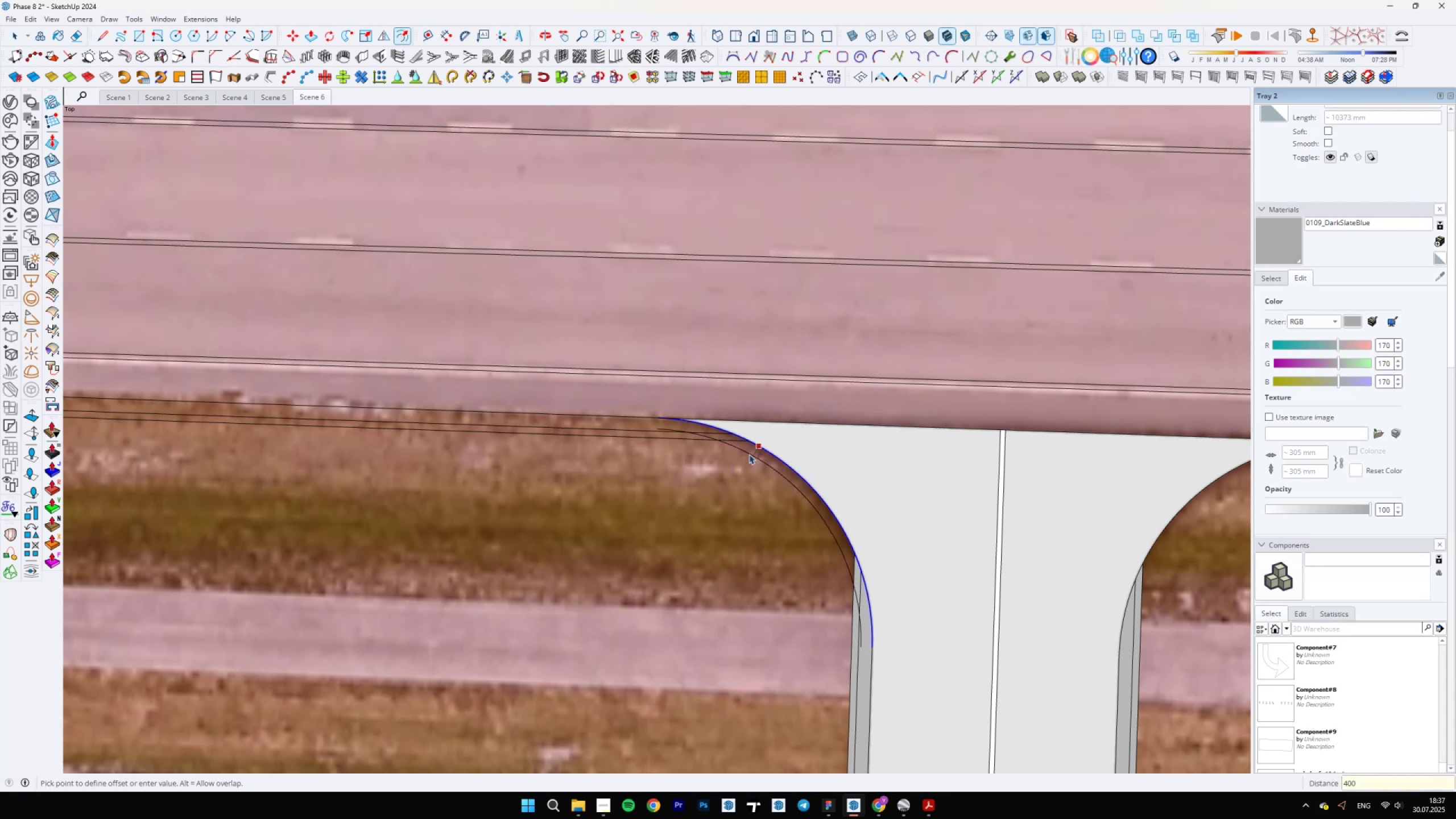 
key(Enter)
 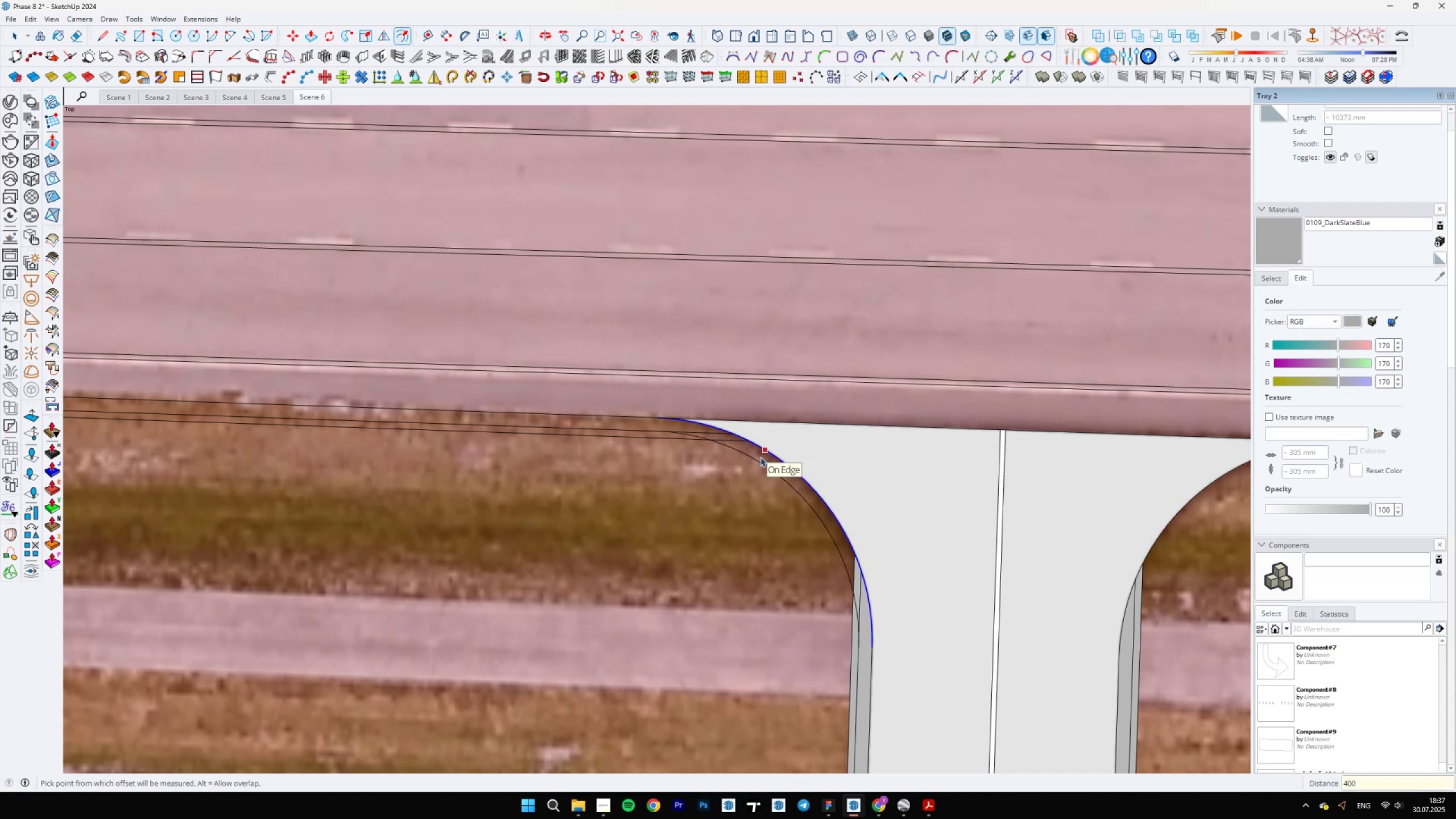 
left_click([761, 457])
 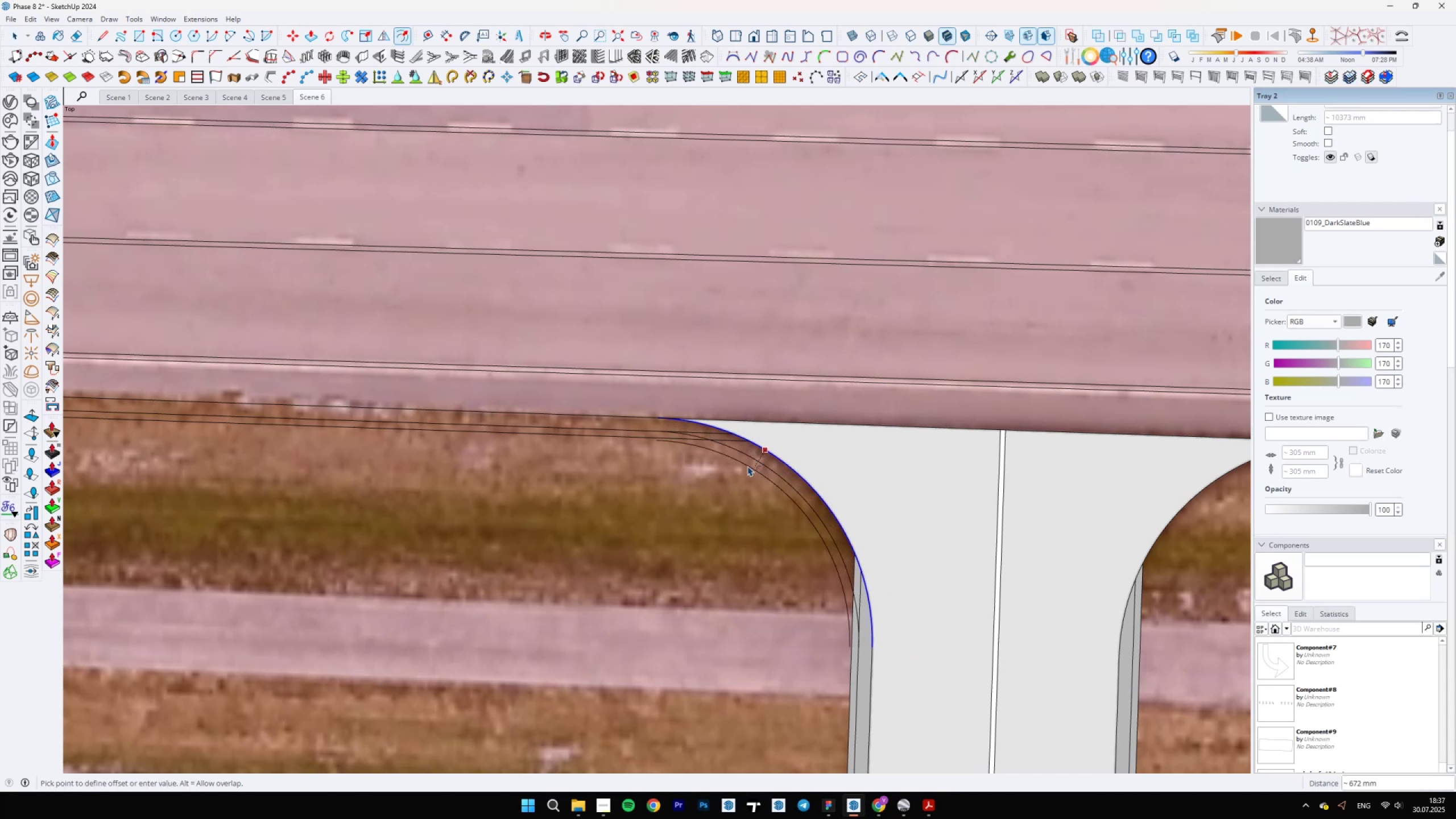 
type(600)
 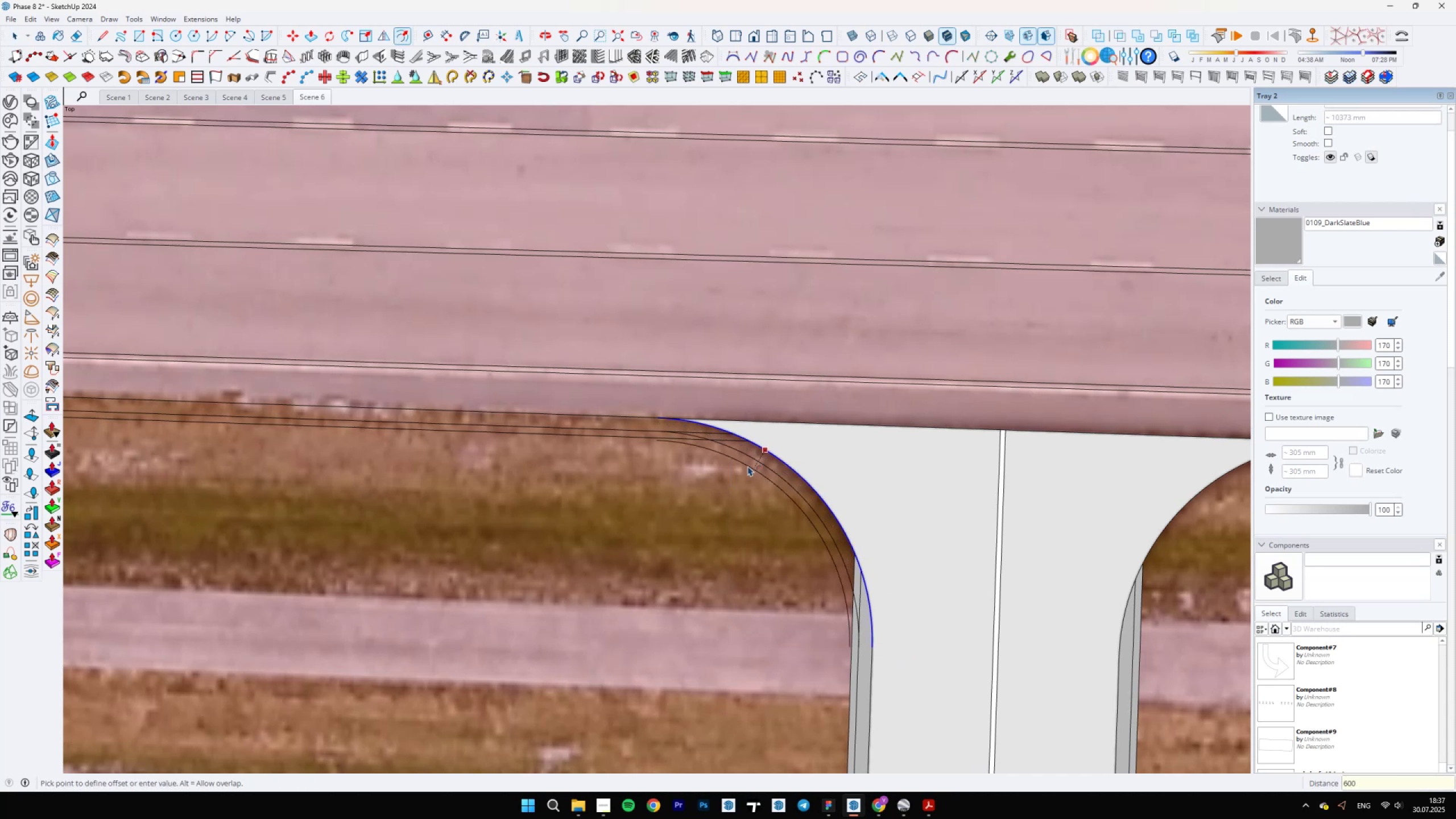 
key(Enter)
 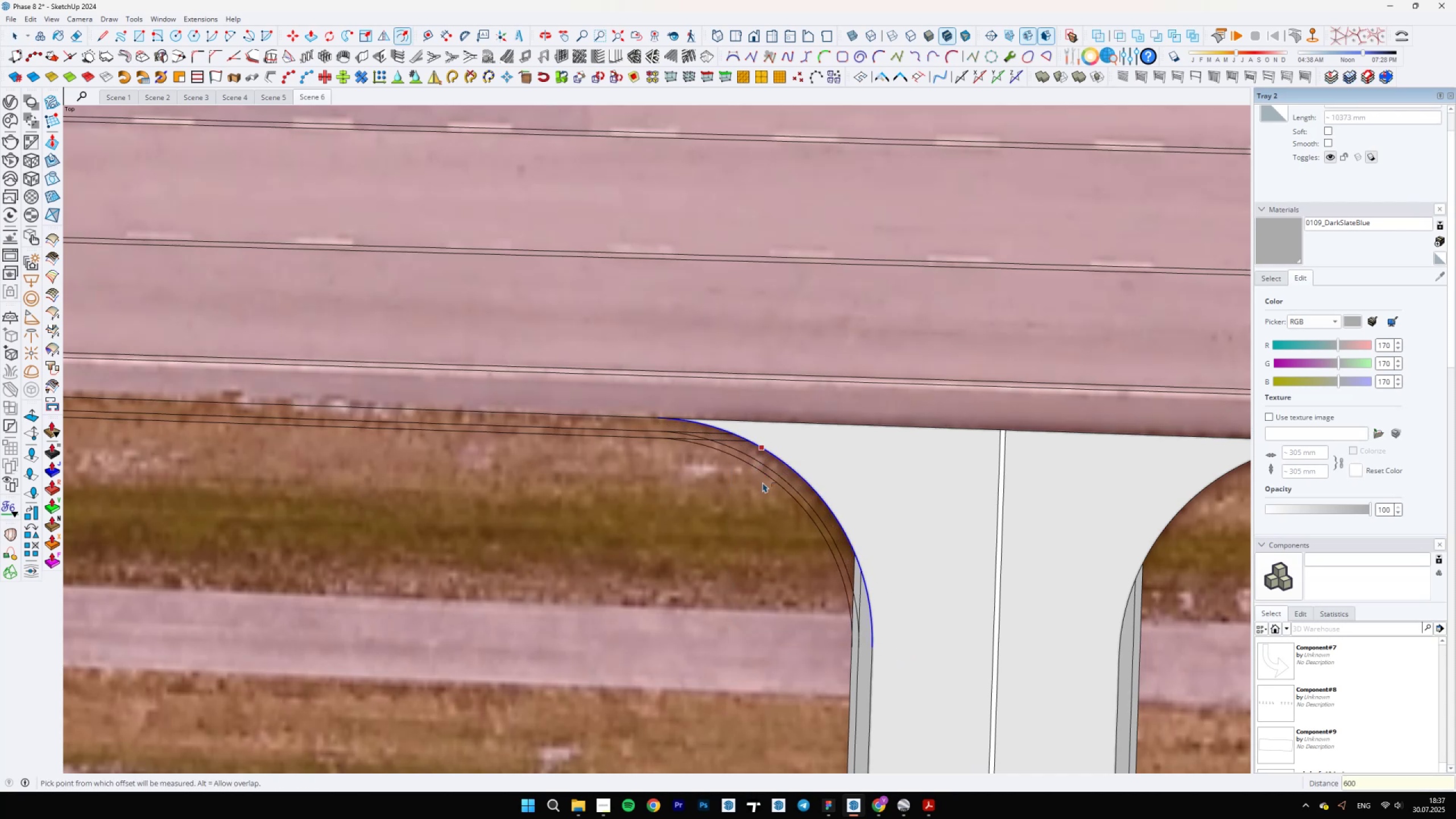 
scroll: coordinate [1093, 551], scroll_direction: none, amount: 0.0
 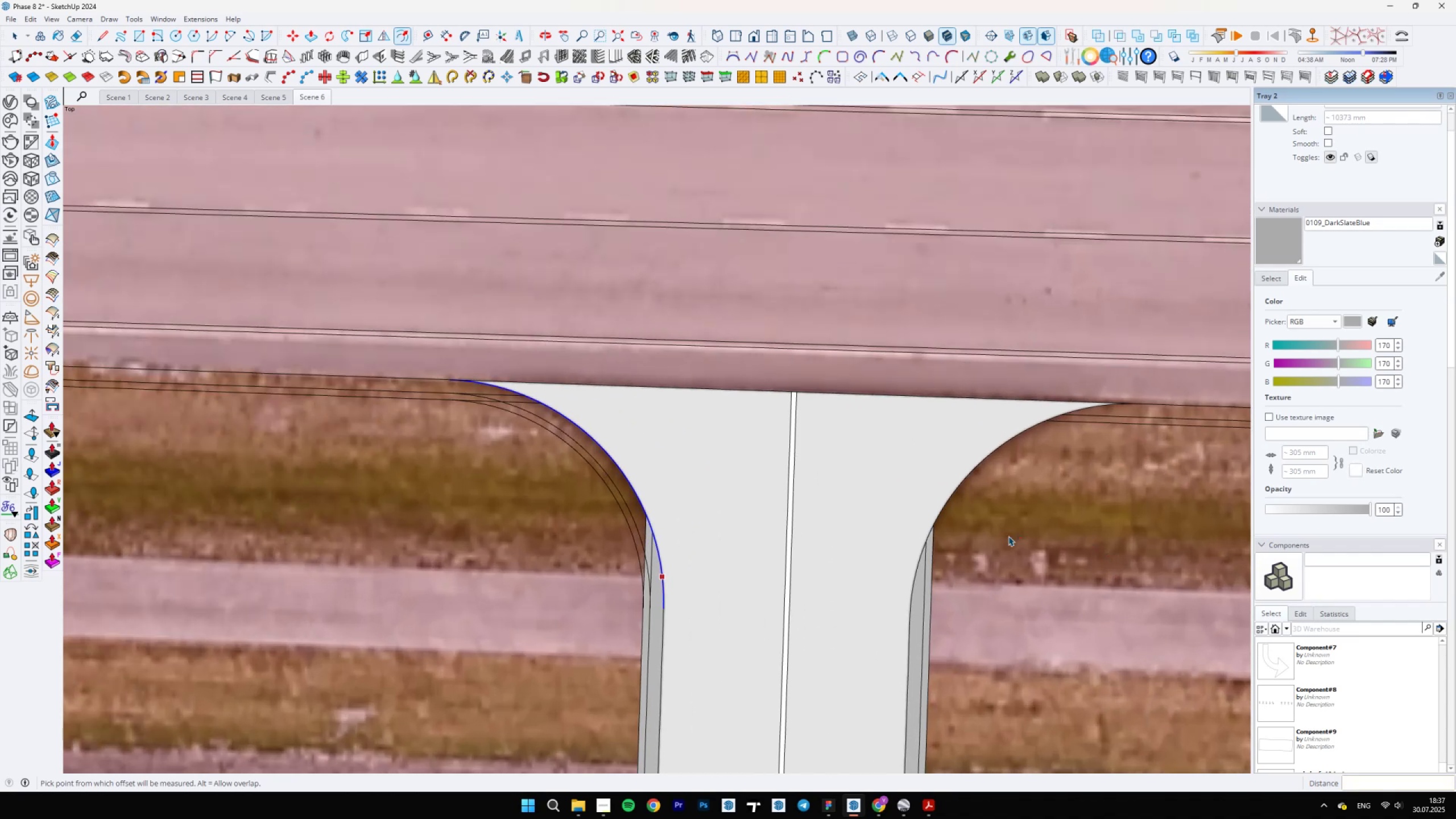 
key(Space)
 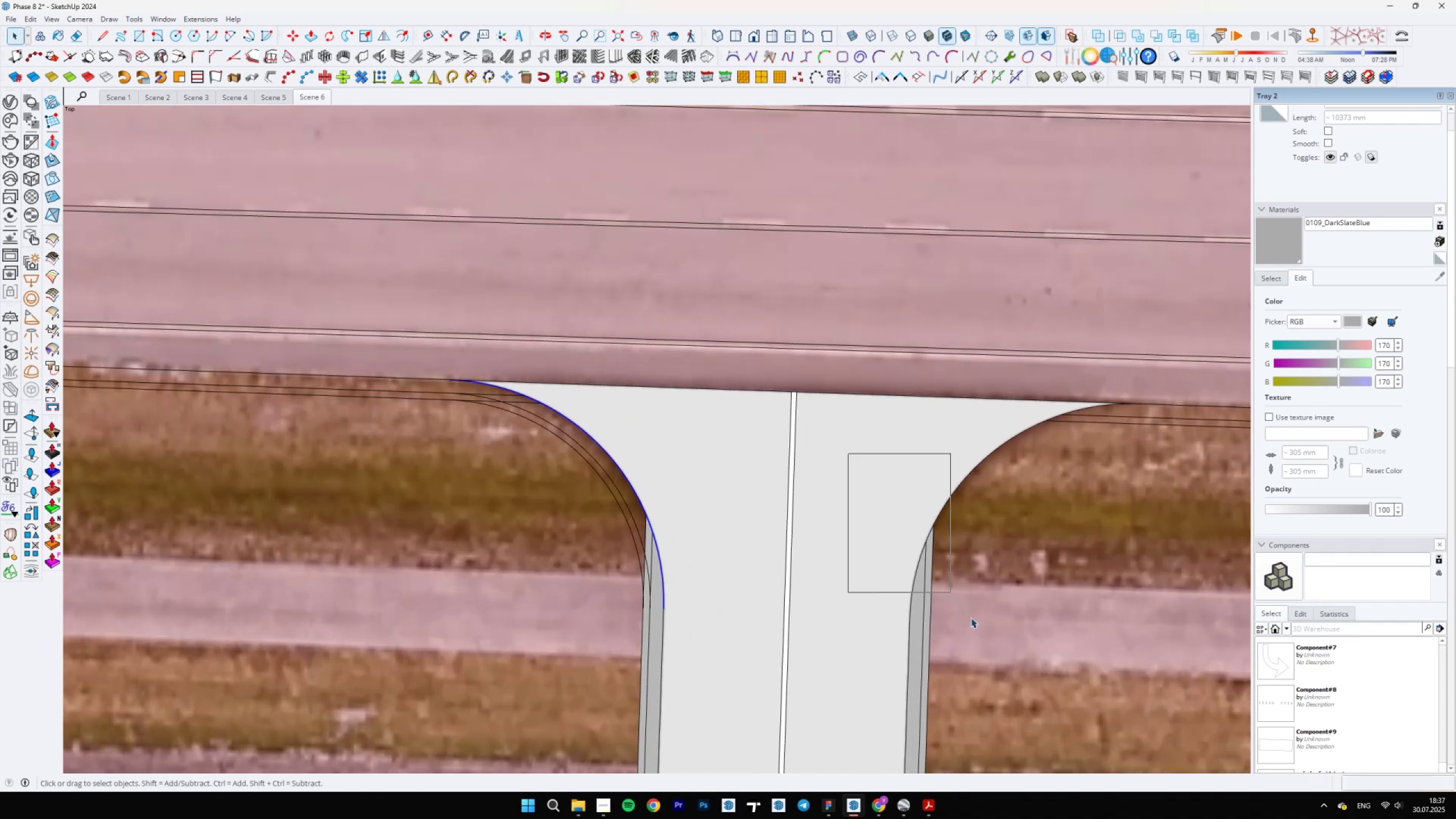 
hold_key(key=ControlLeft, duration=1.5)
scroll: coordinate [835, 549], scroll_direction: down, amount: 4.0
 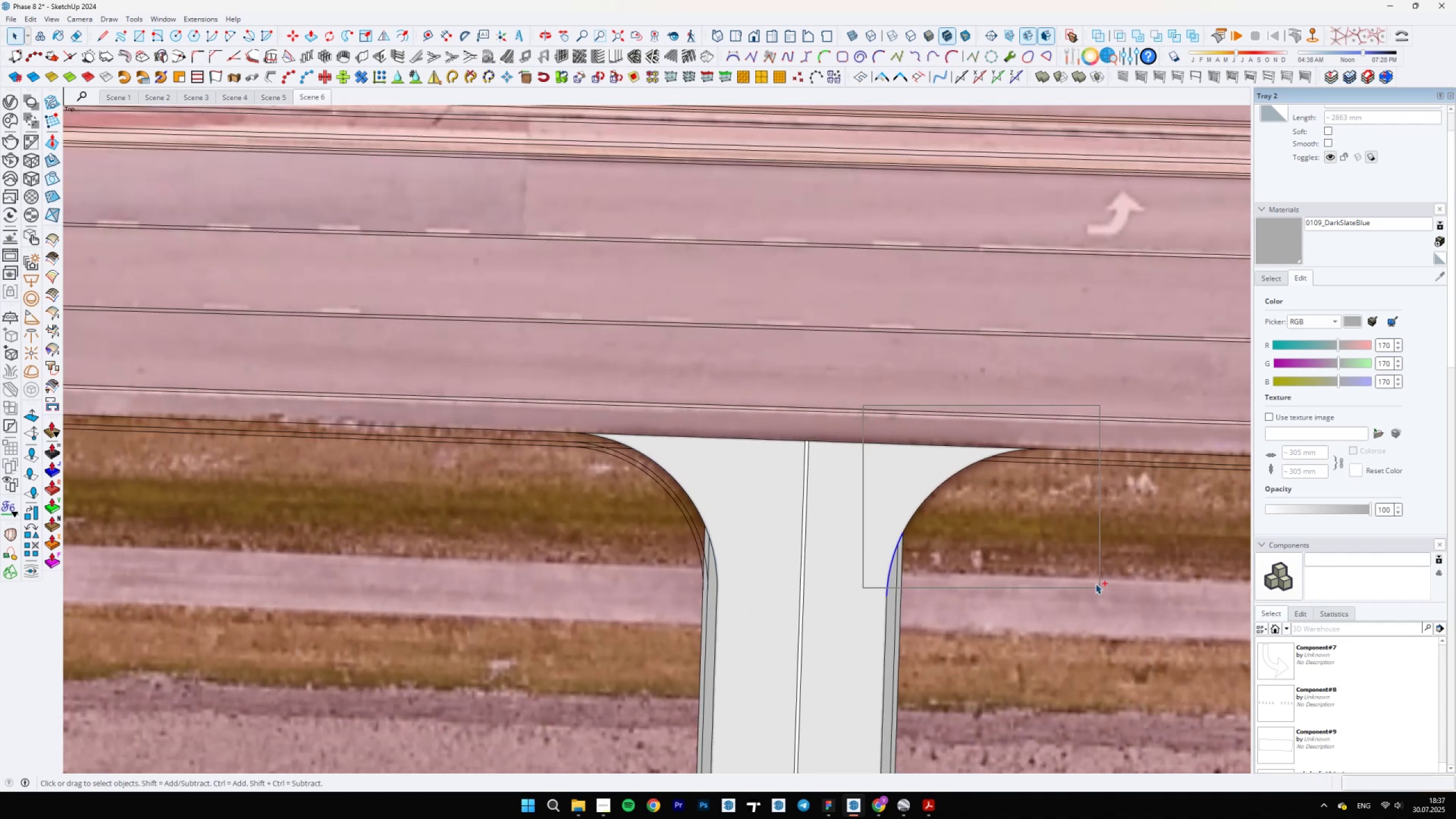 
hold_key(key=ControlLeft, duration=1.65)
scroll: coordinate [1006, 458], scroll_direction: up, amount: 3.0
 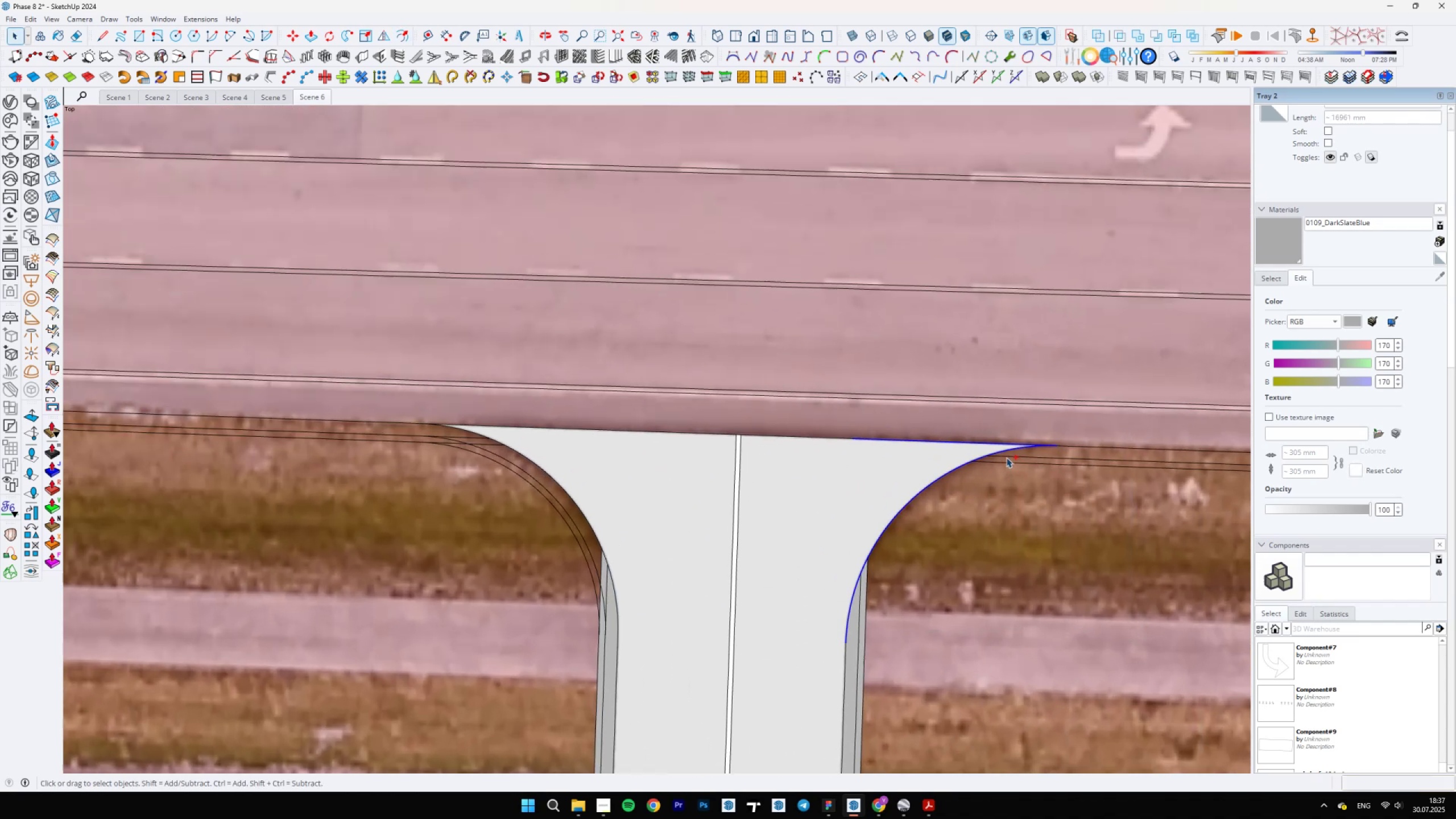 
hold_key(key=ShiftLeft, duration=1.1)
 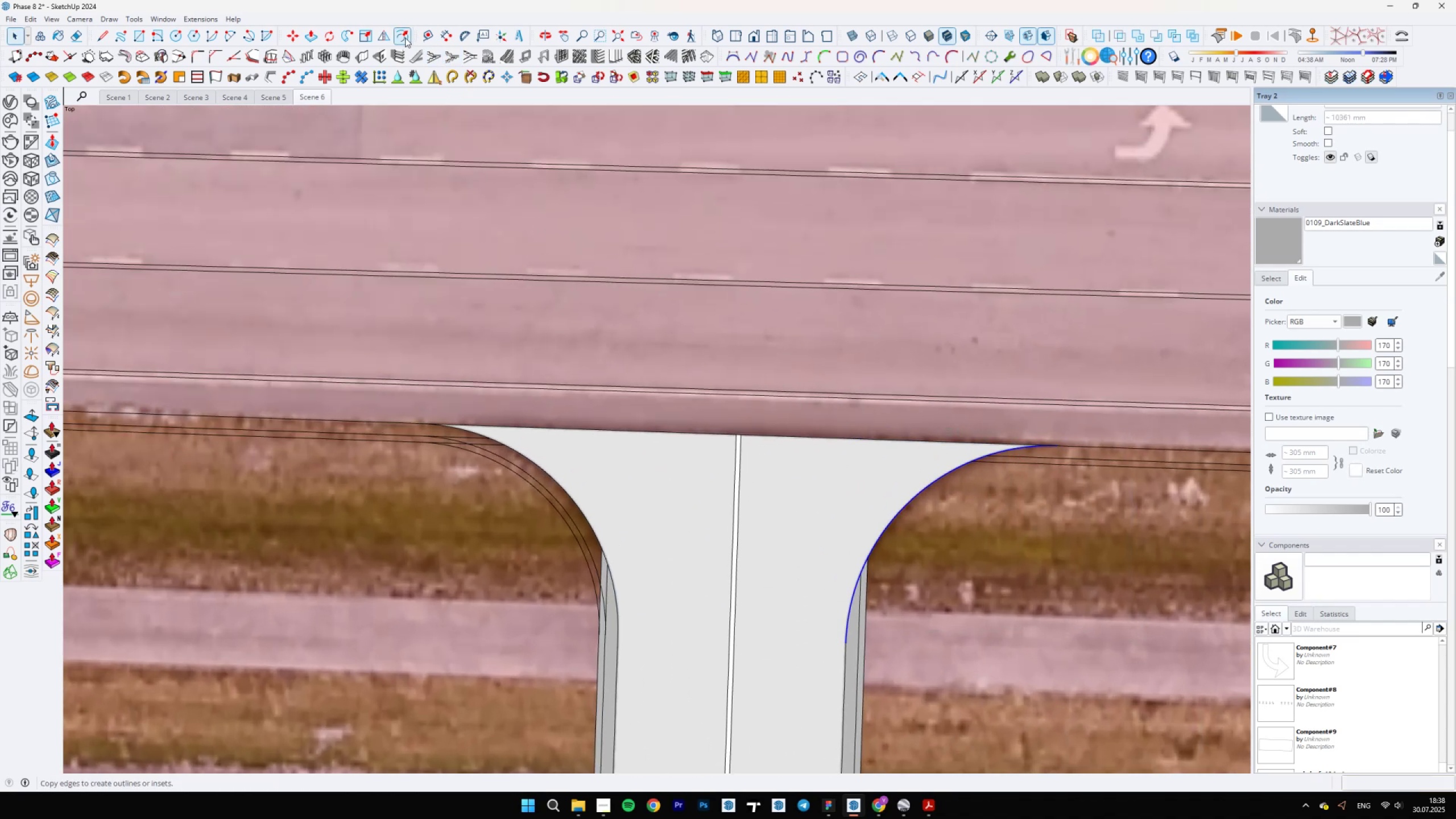 
left_click([891, 526])
 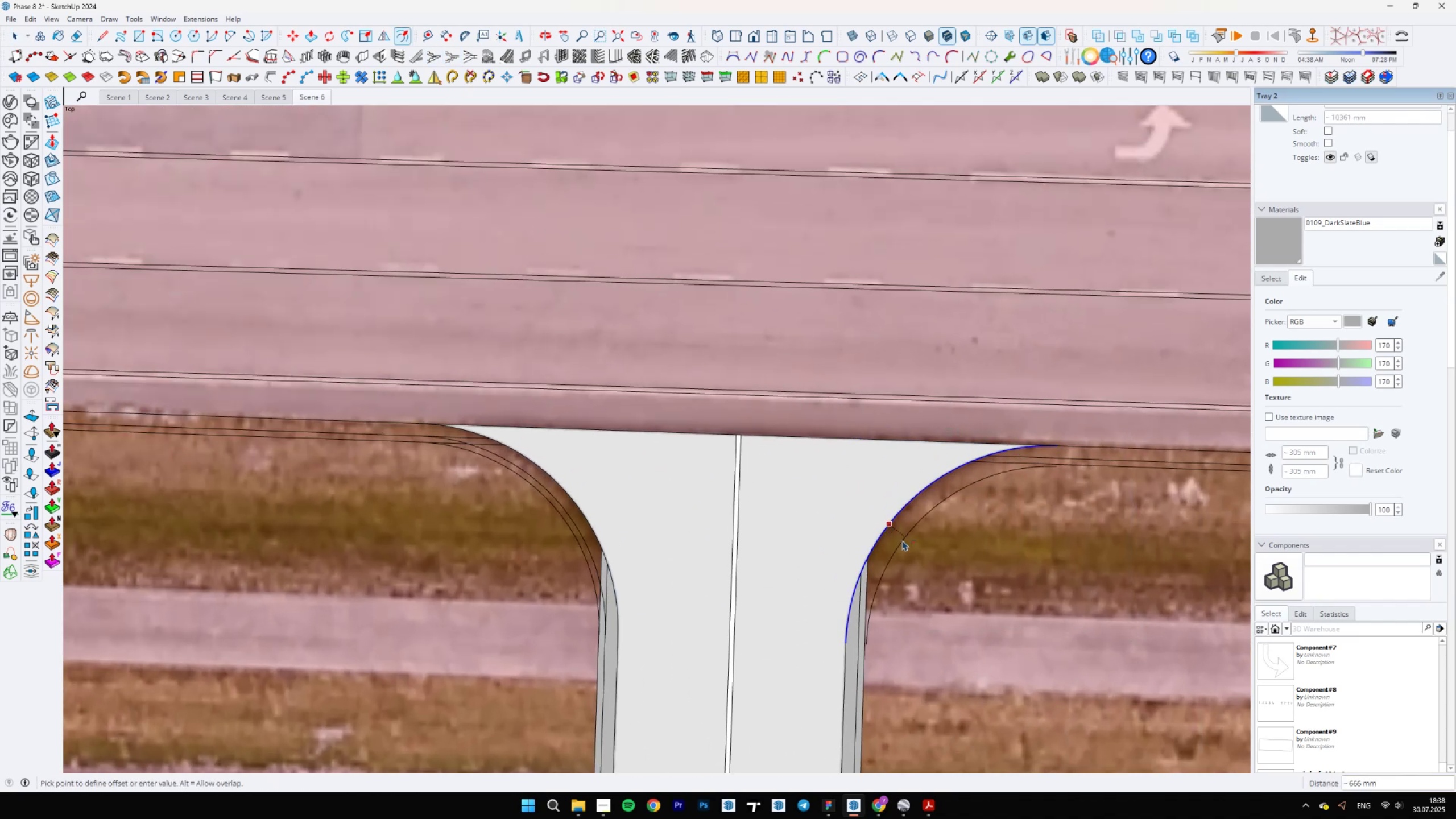 
type(400)
 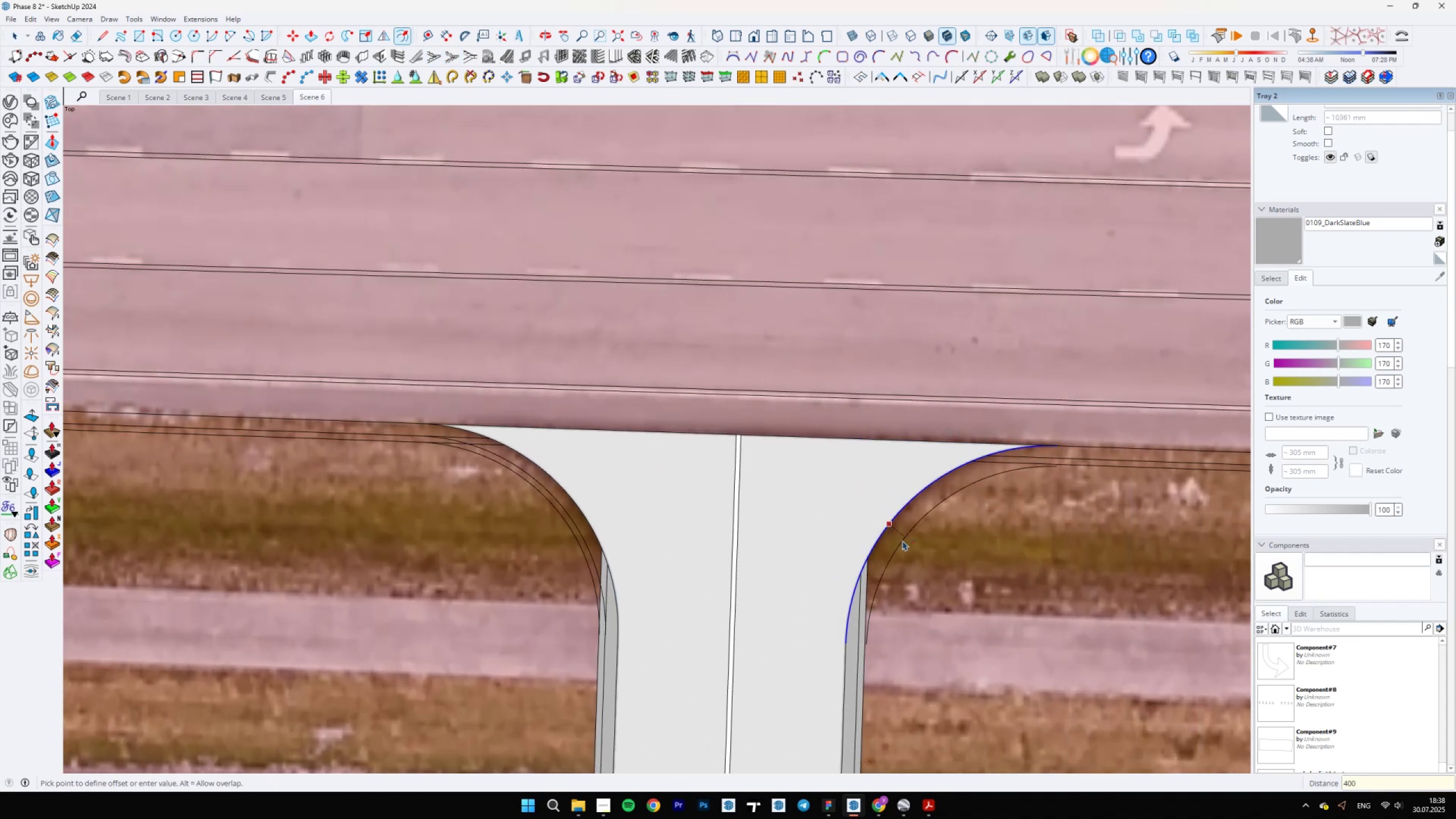 
key(Enter)
 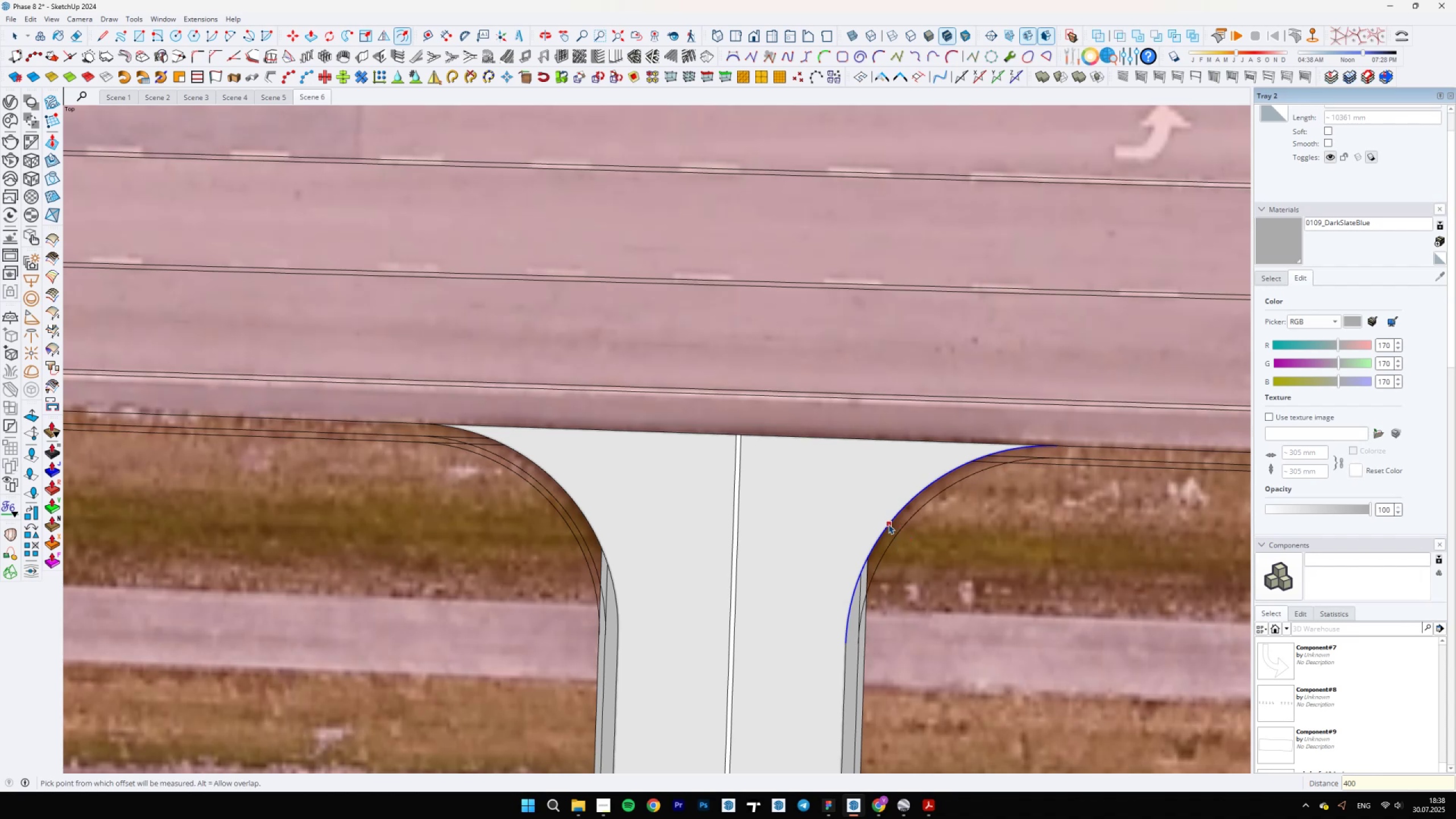 
left_click([886, 522])
 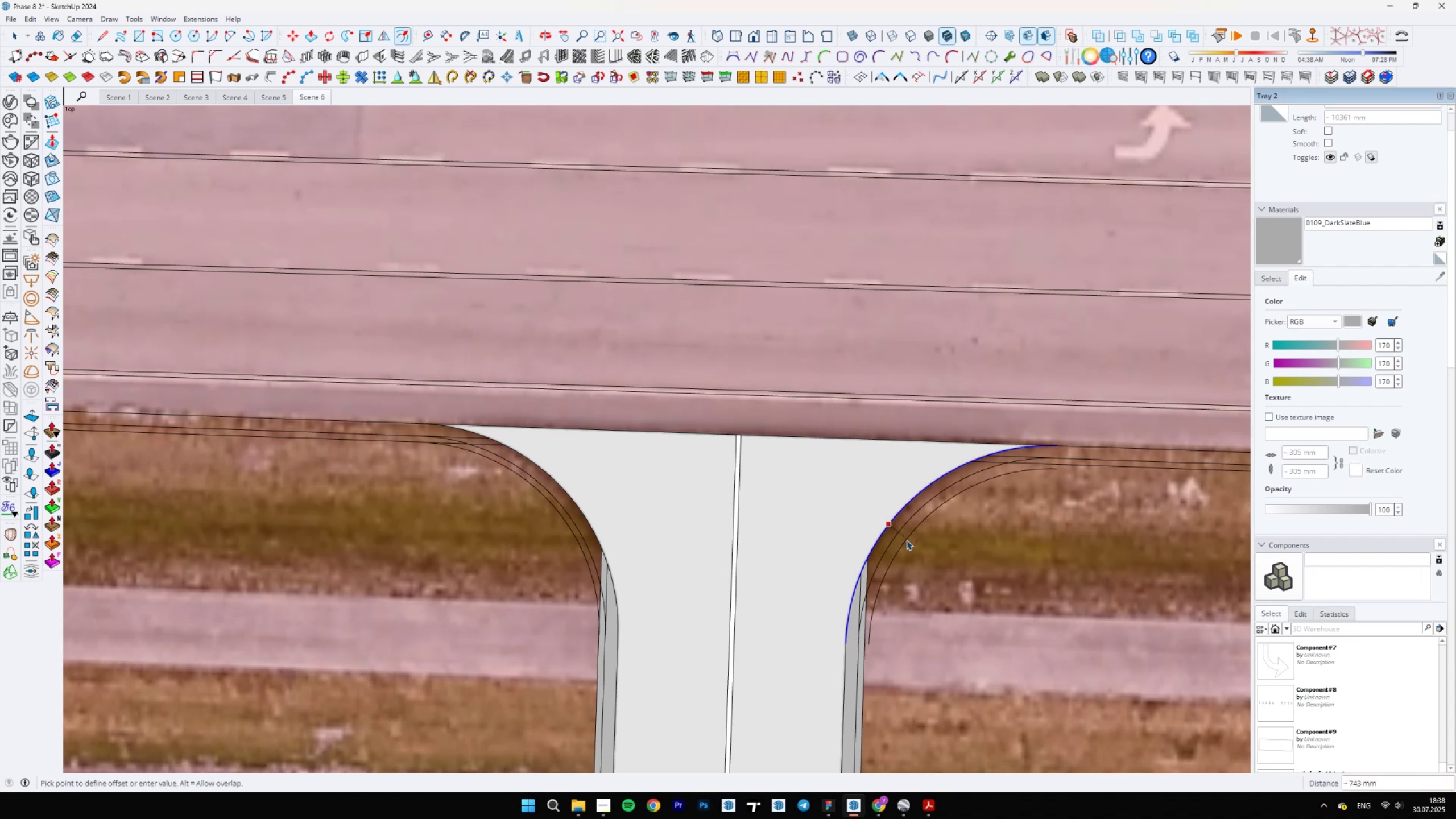 
type(600)
 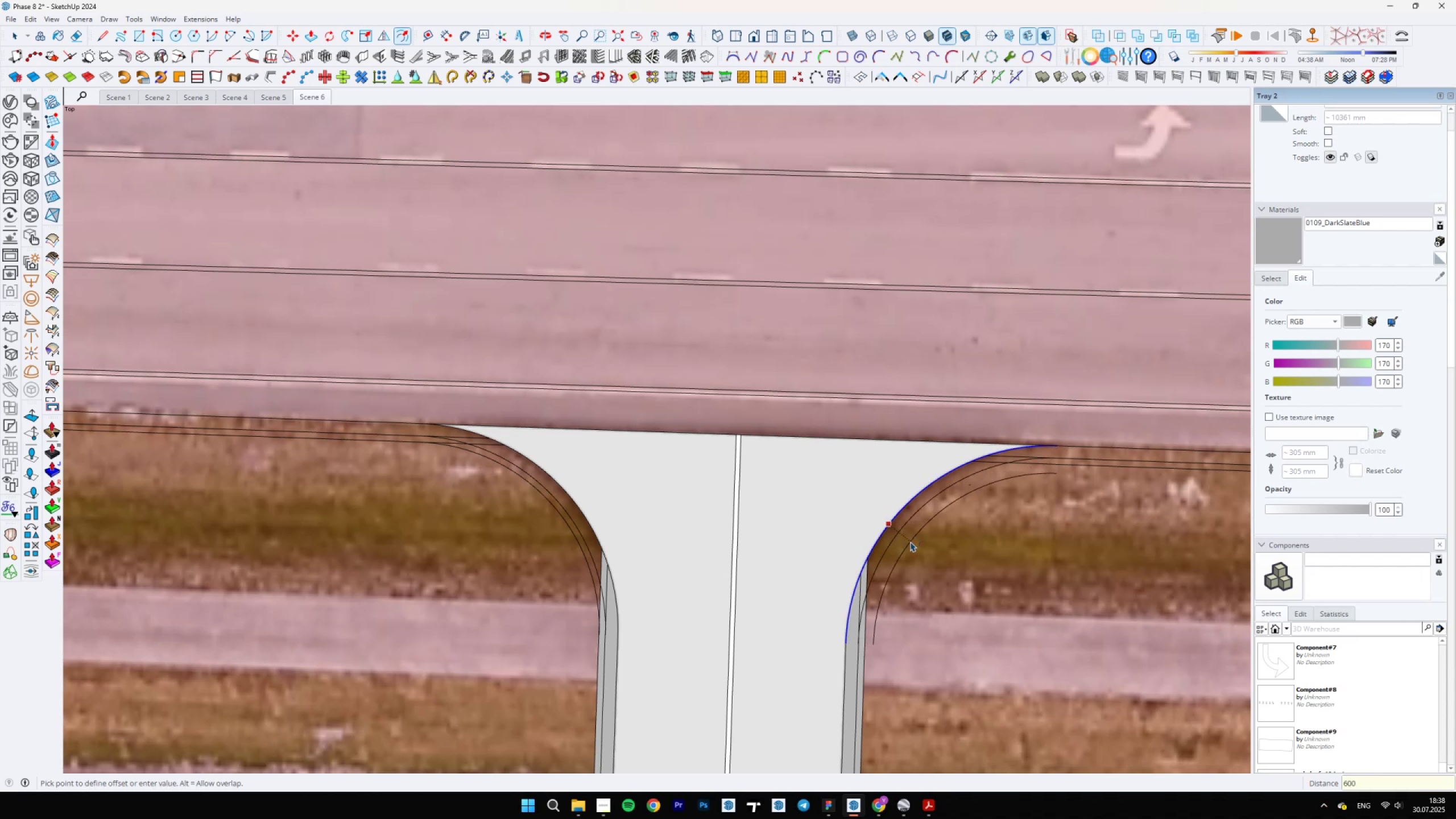 
key(Enter)
 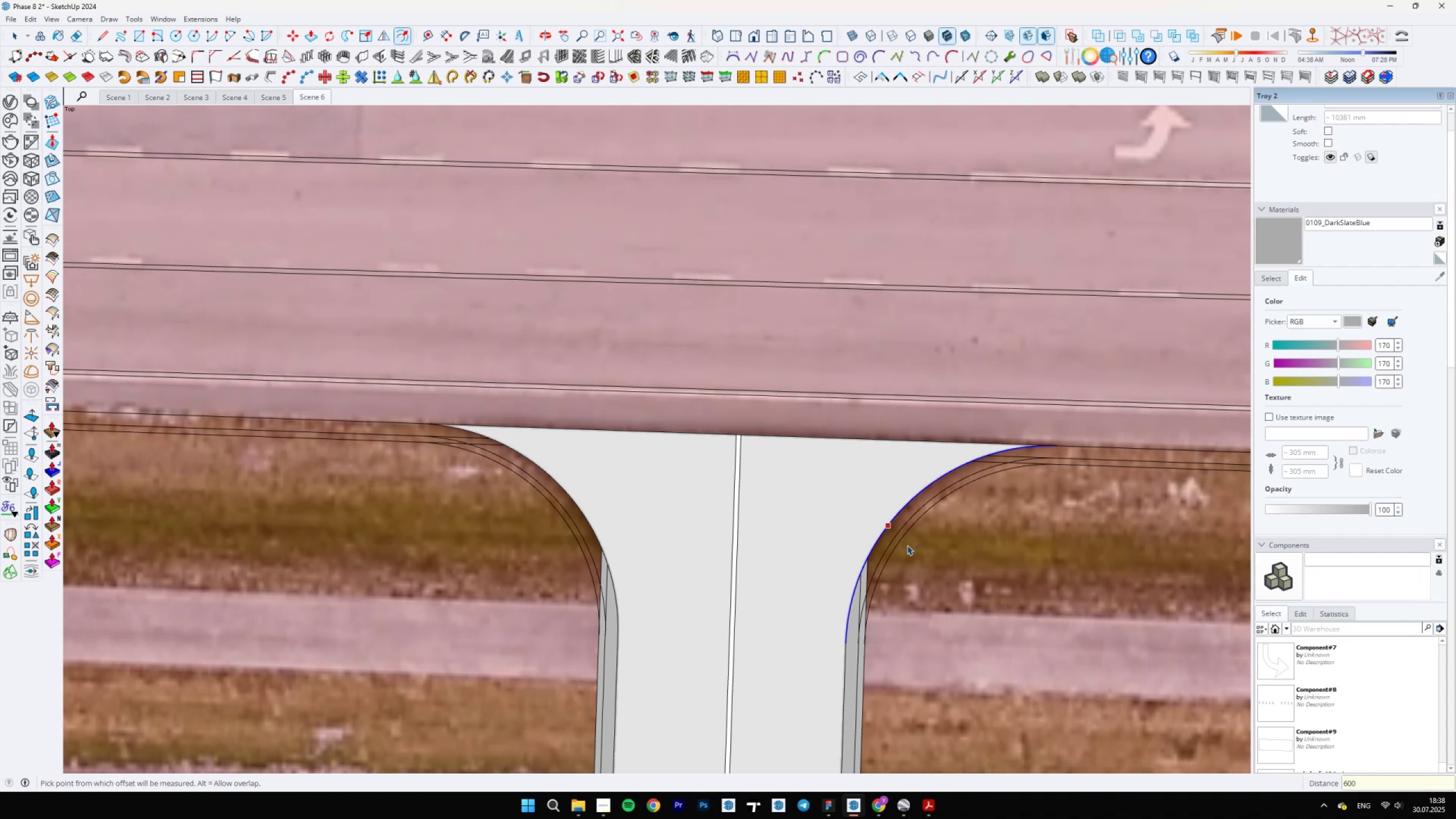 
key(Space)
 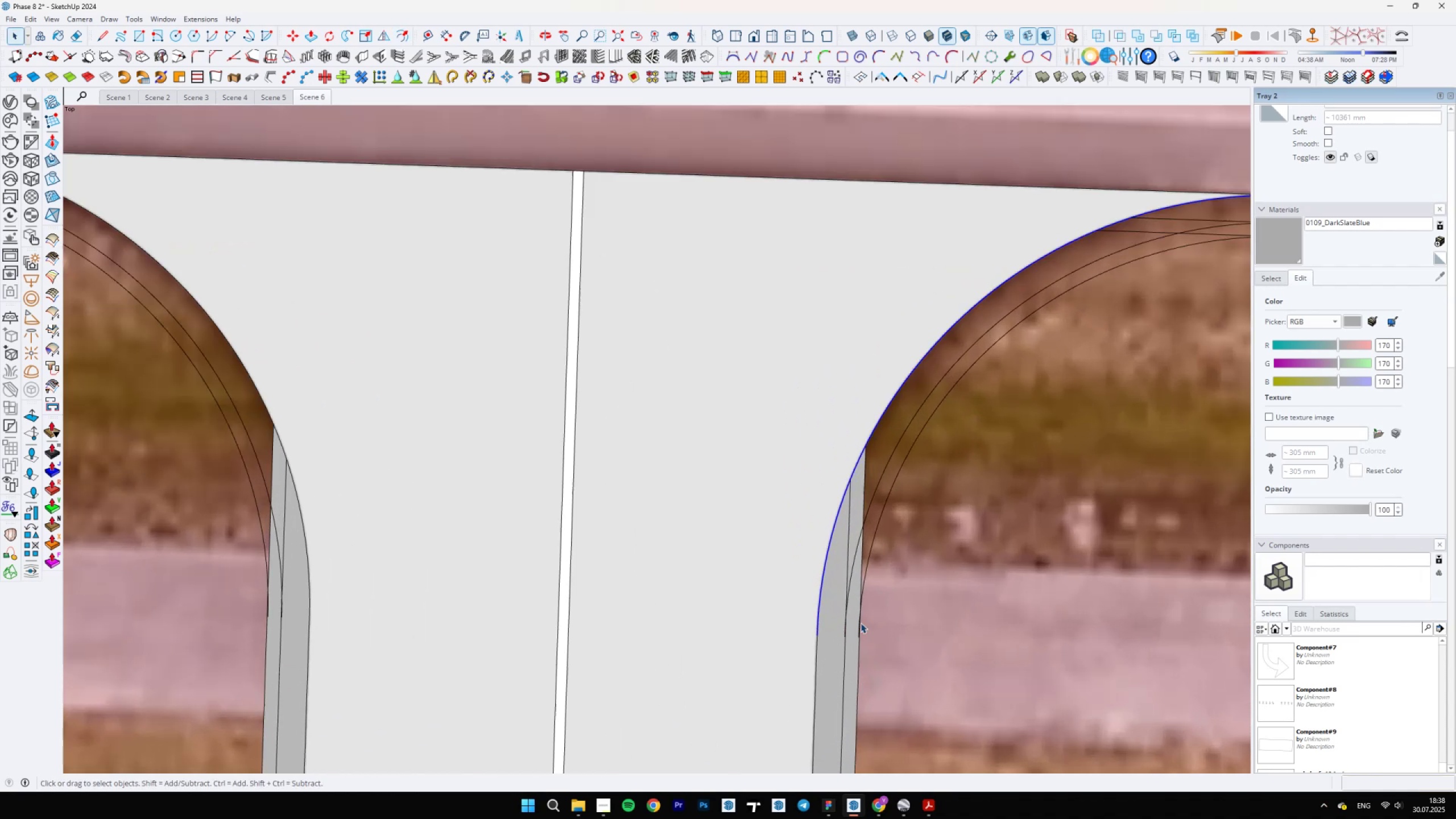 
scroll: coordinate [860, 636], scroll_direction: up, amount: 20.0
 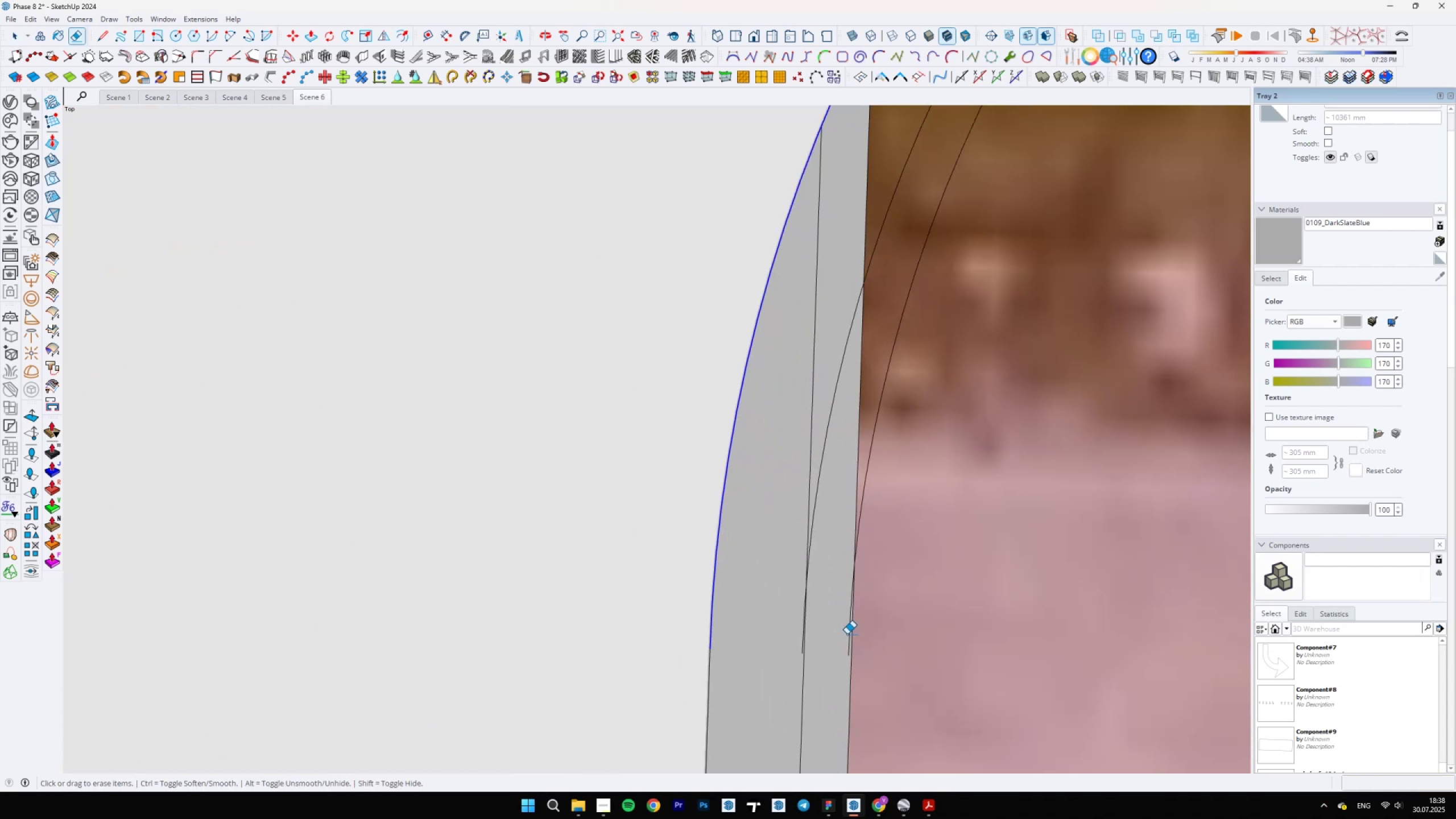 
key(E)
 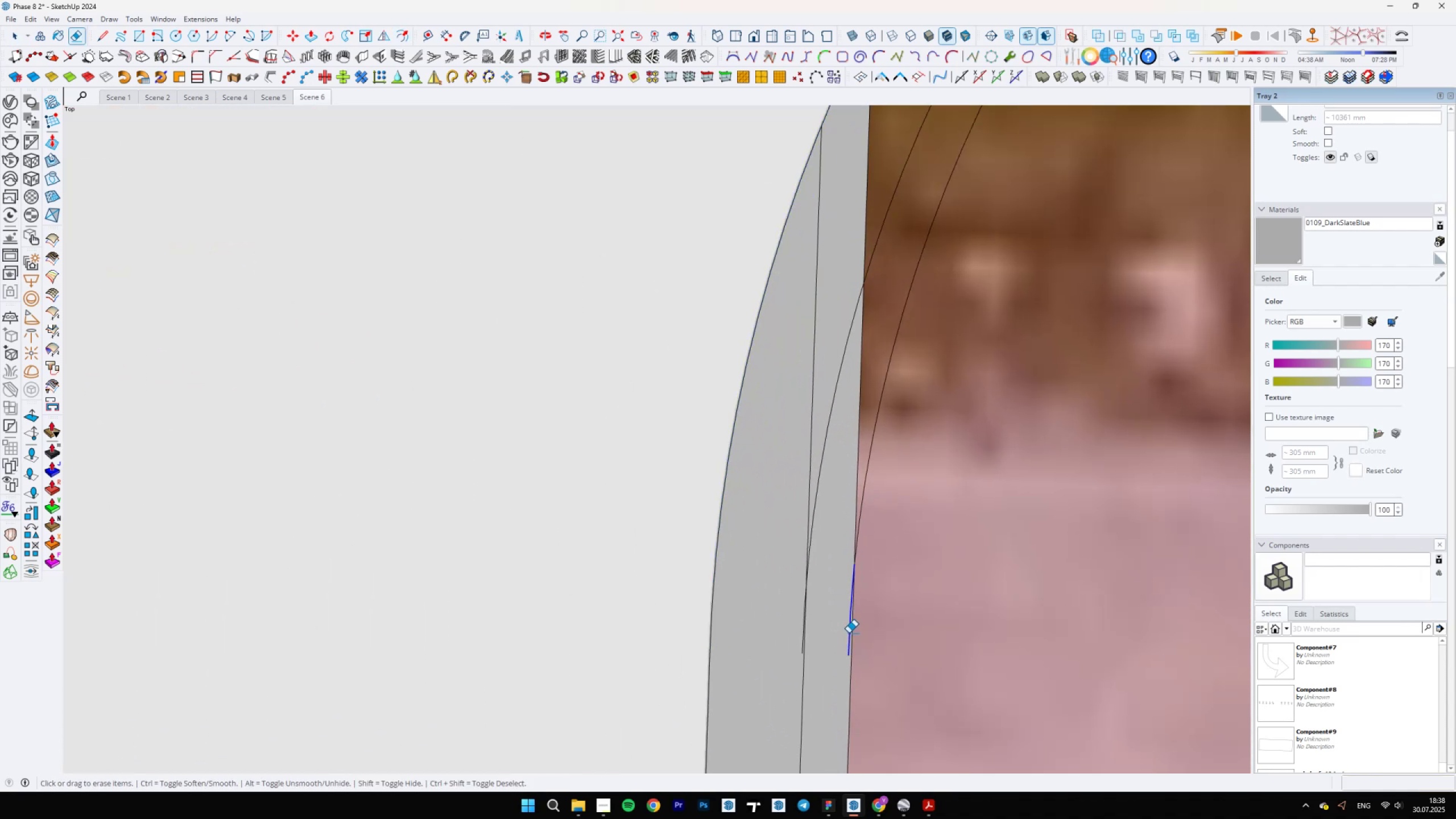 
scroll: coordinate [793, 644], scroll_direction: up, amount: 7.0
 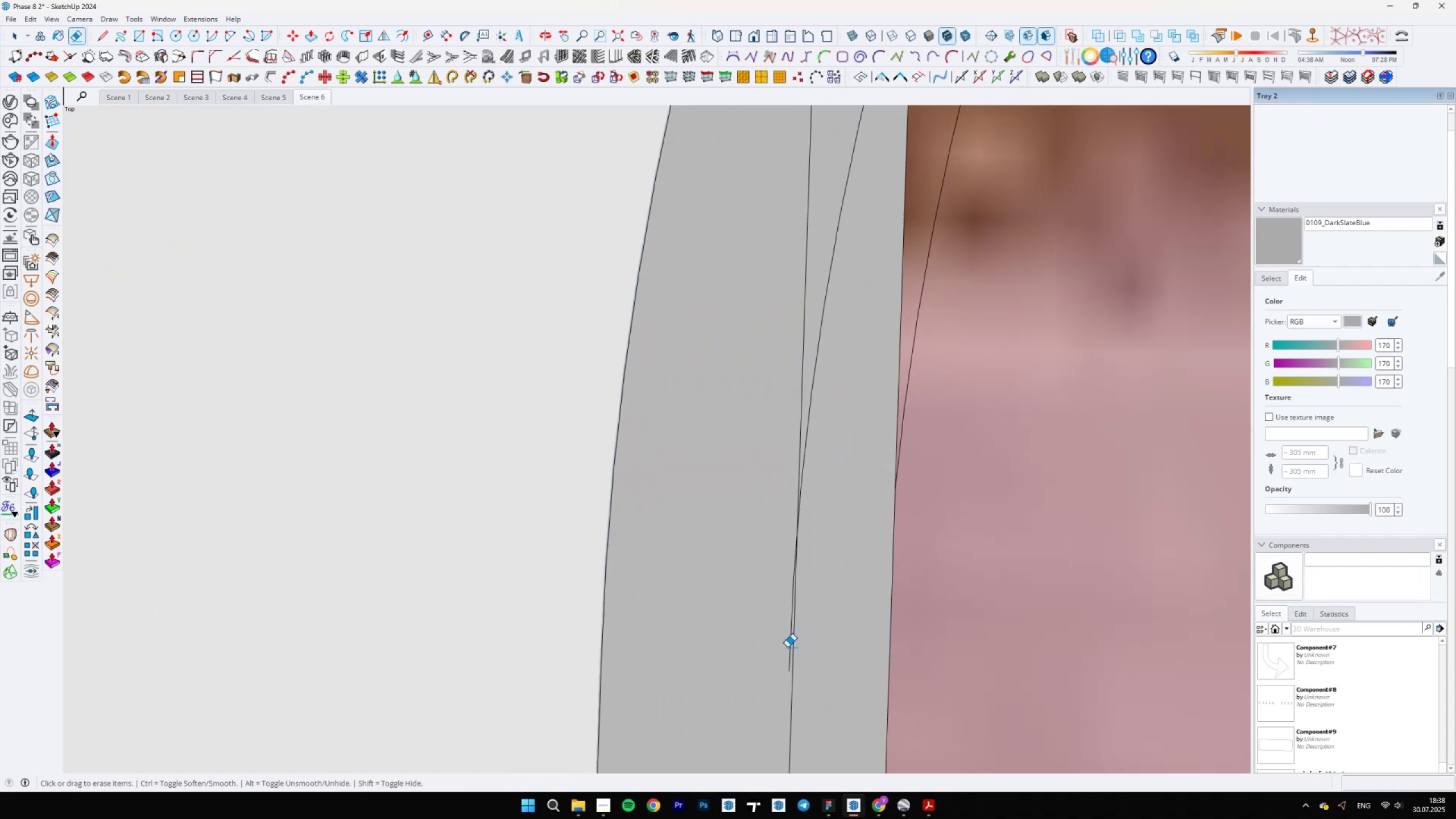 
left_click([787, 647])
 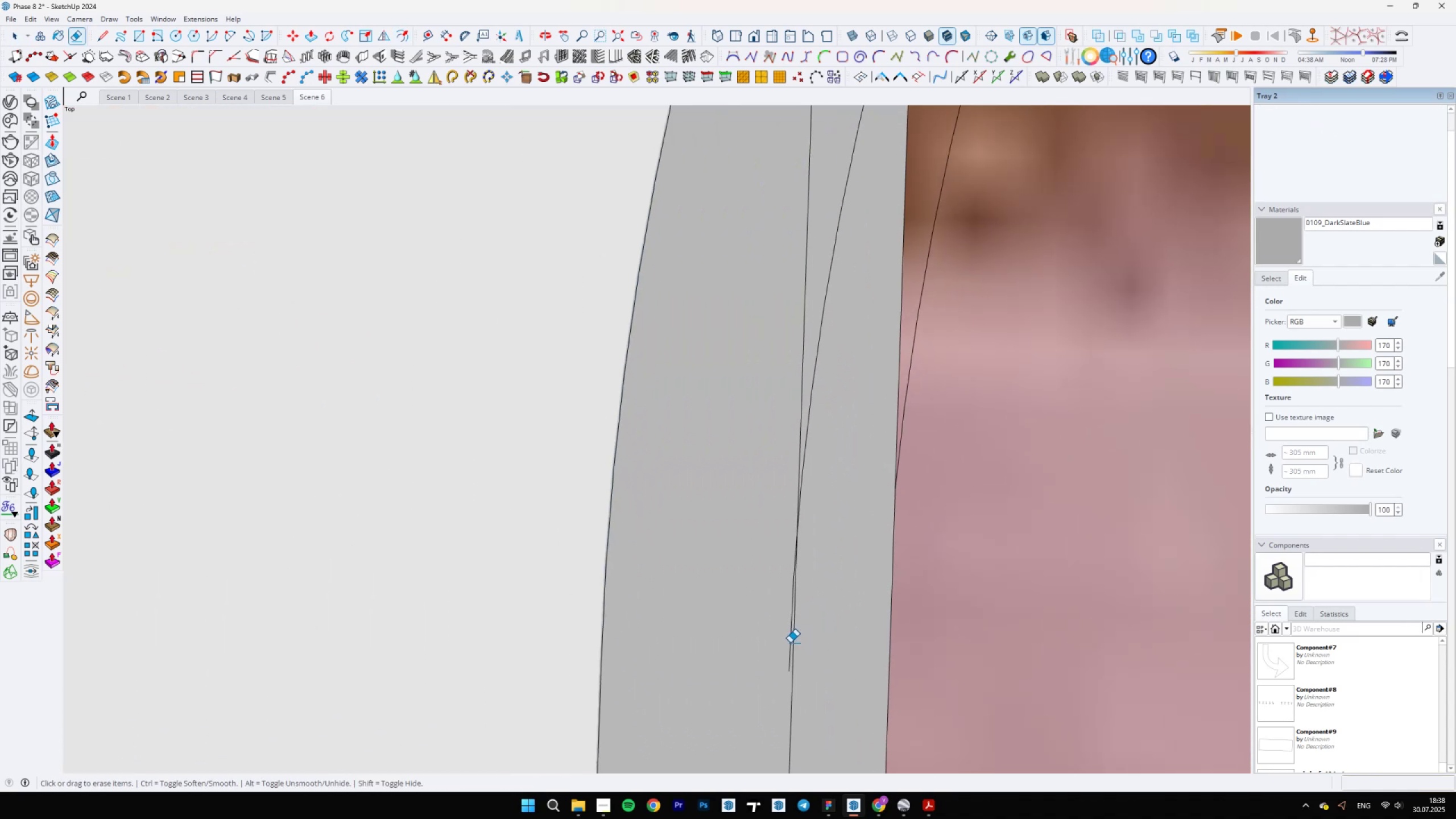 
left_click([790, 643])
 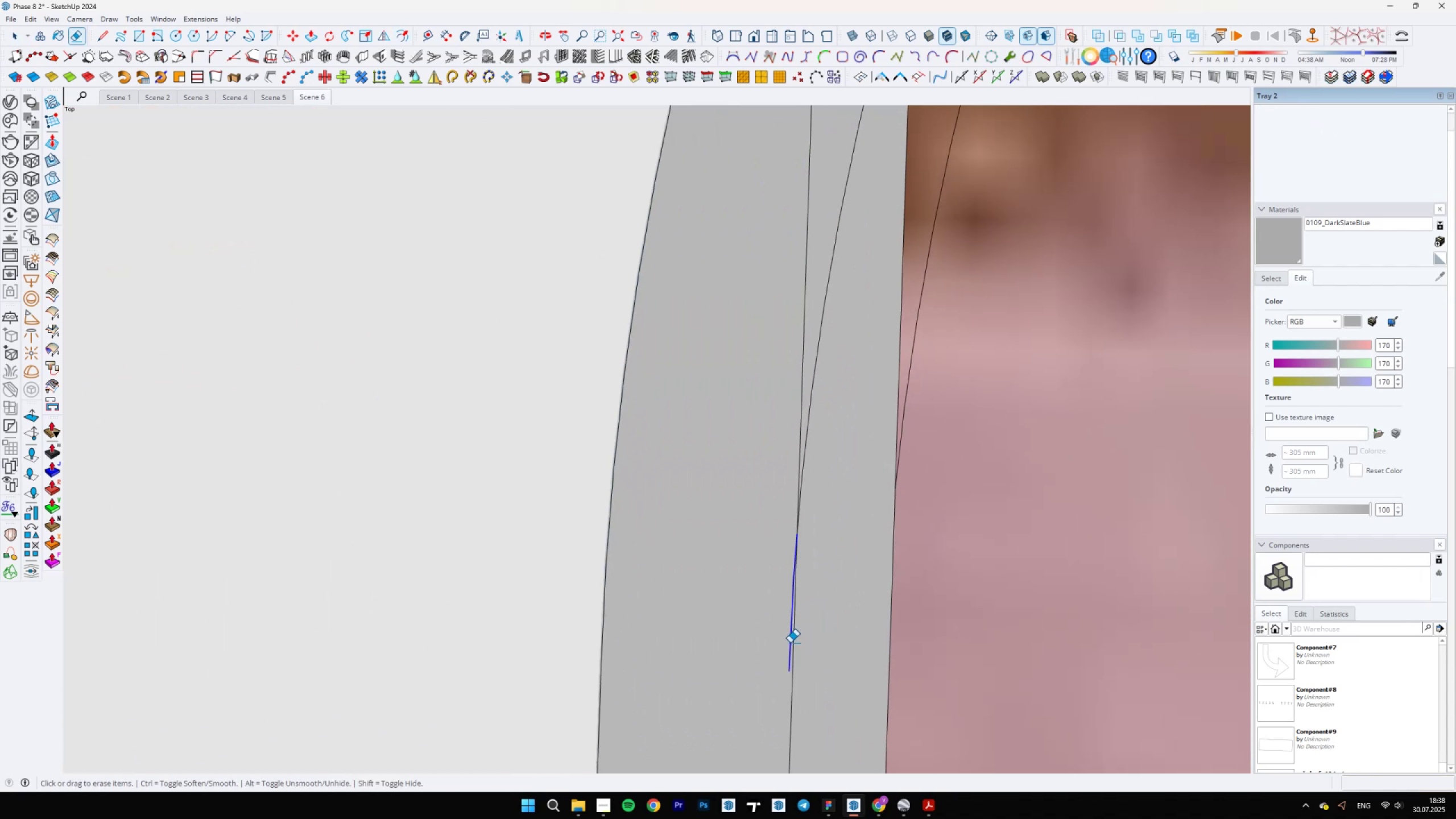 
scroll: coordinate [936, 504], scroll_direction: up, amount: 1.0
 